 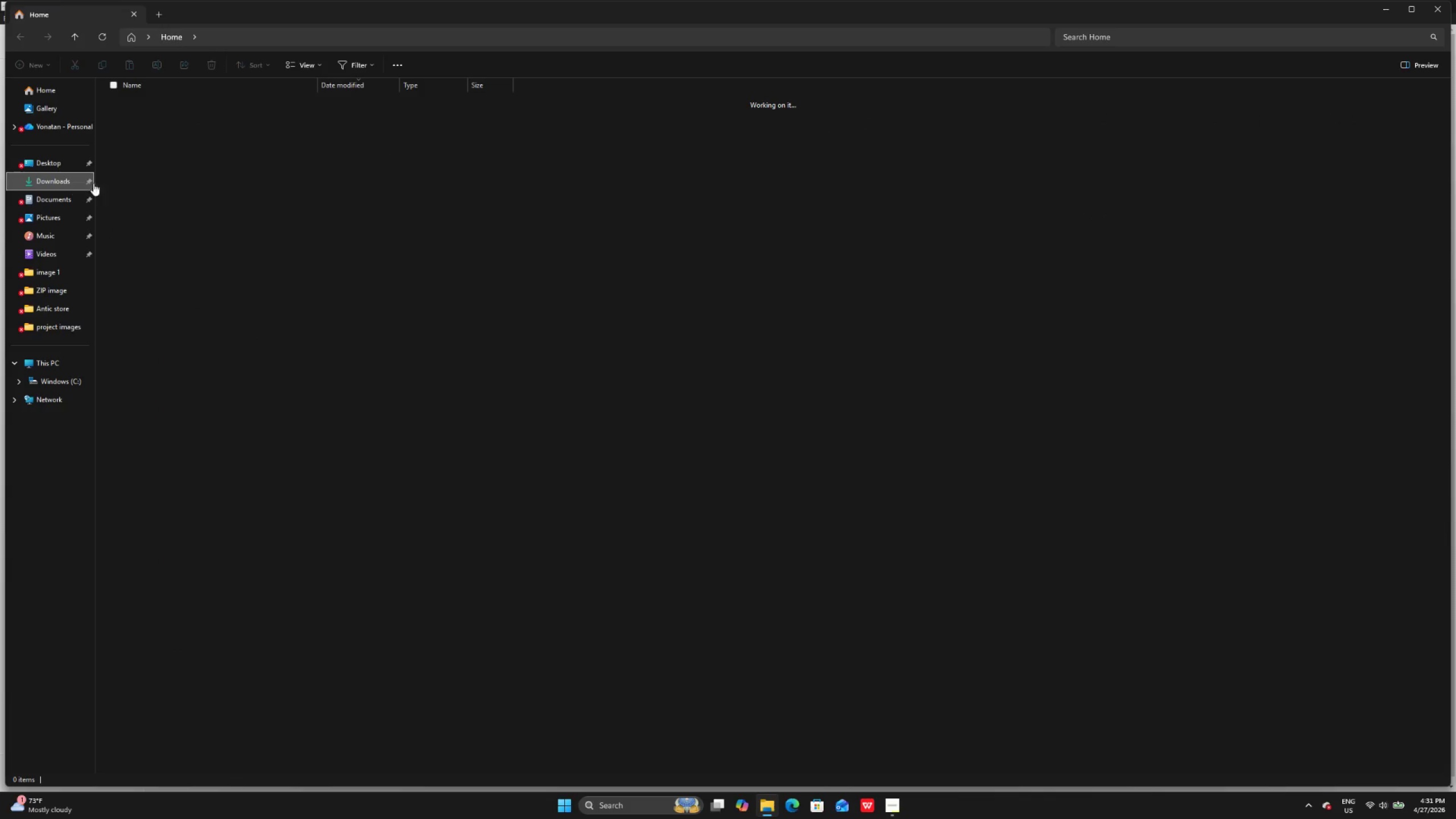 
double_click([250, 122])
 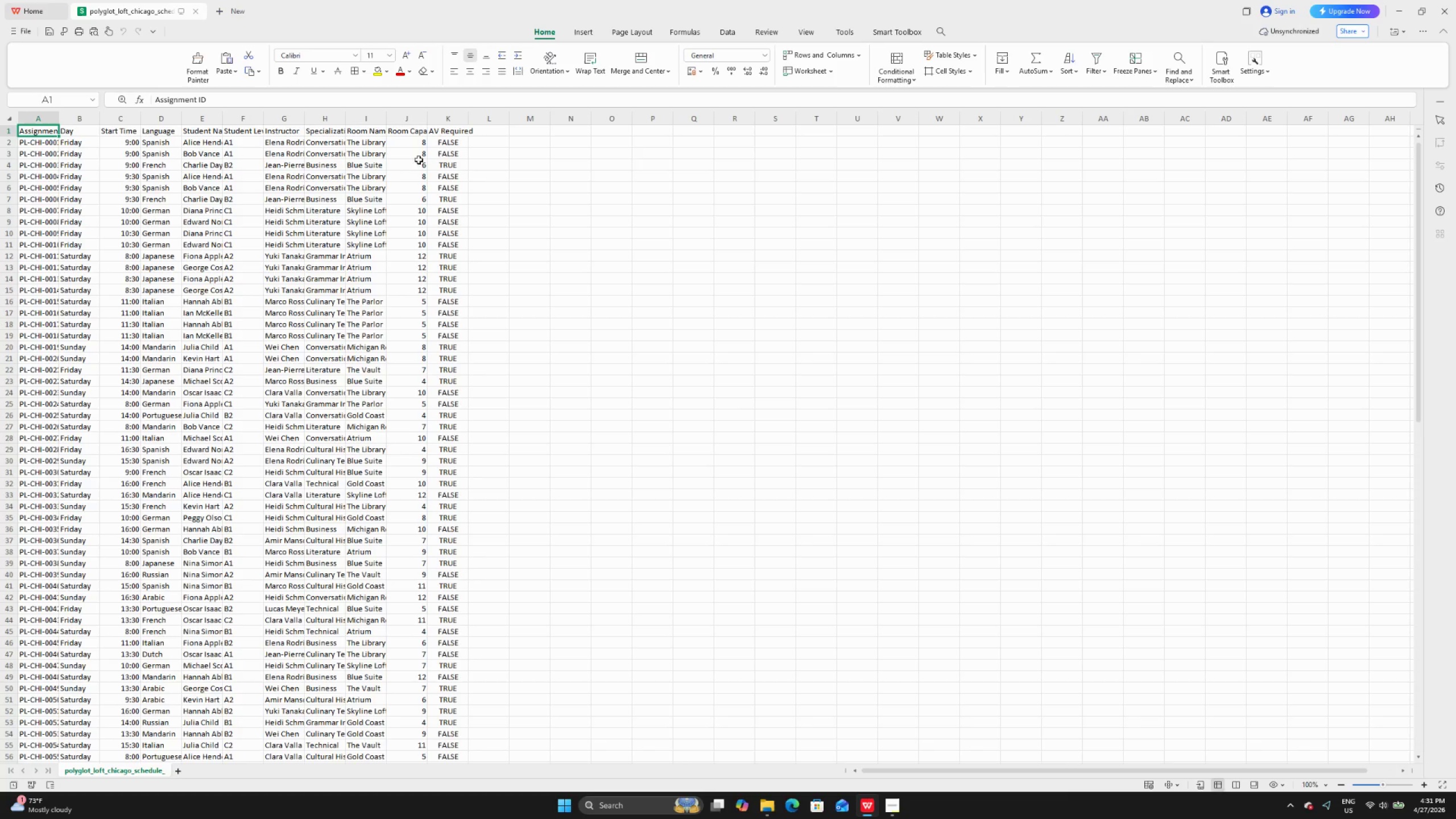 
wait(5.59)
 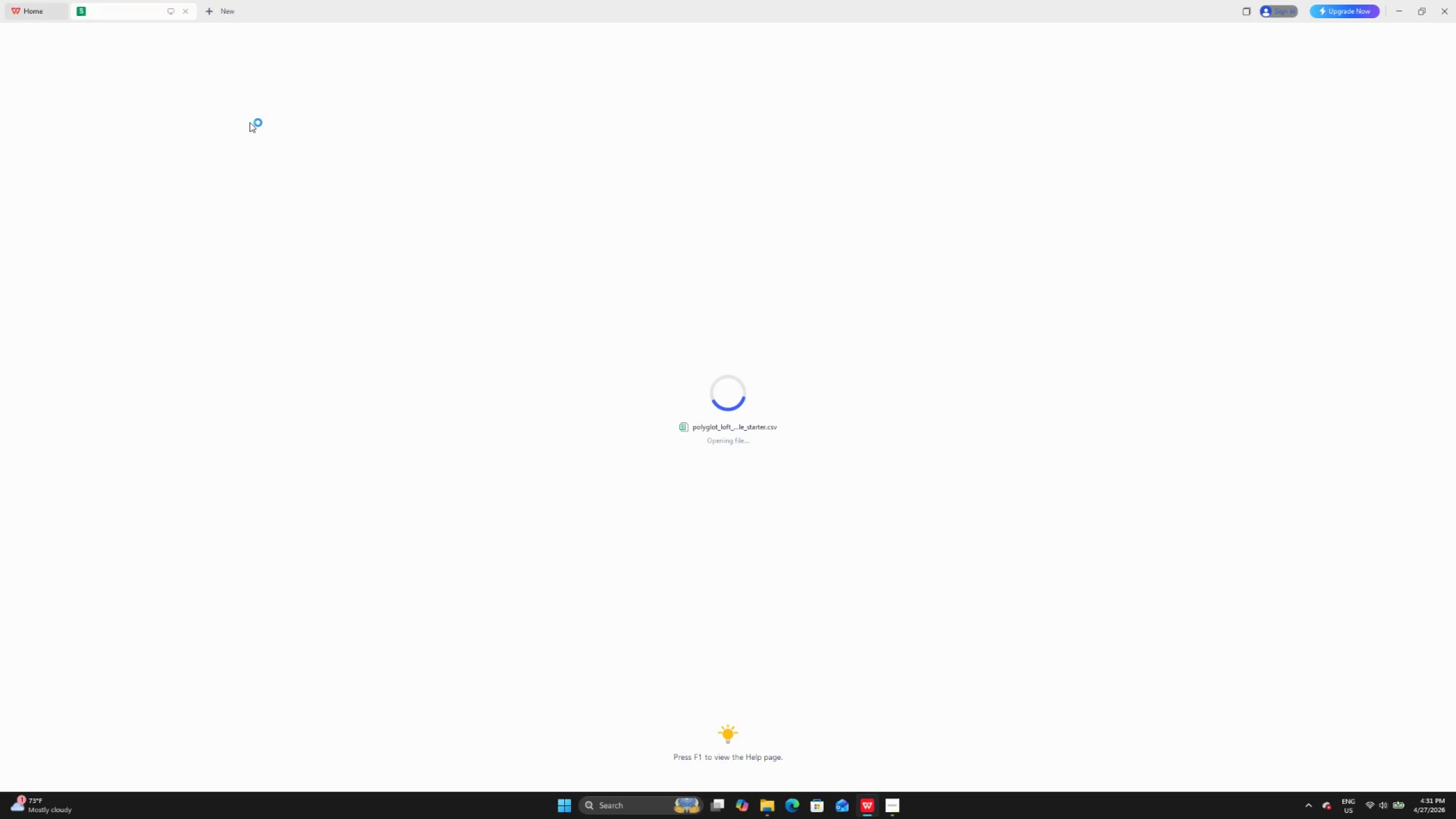 
left_click([1449, 7])
 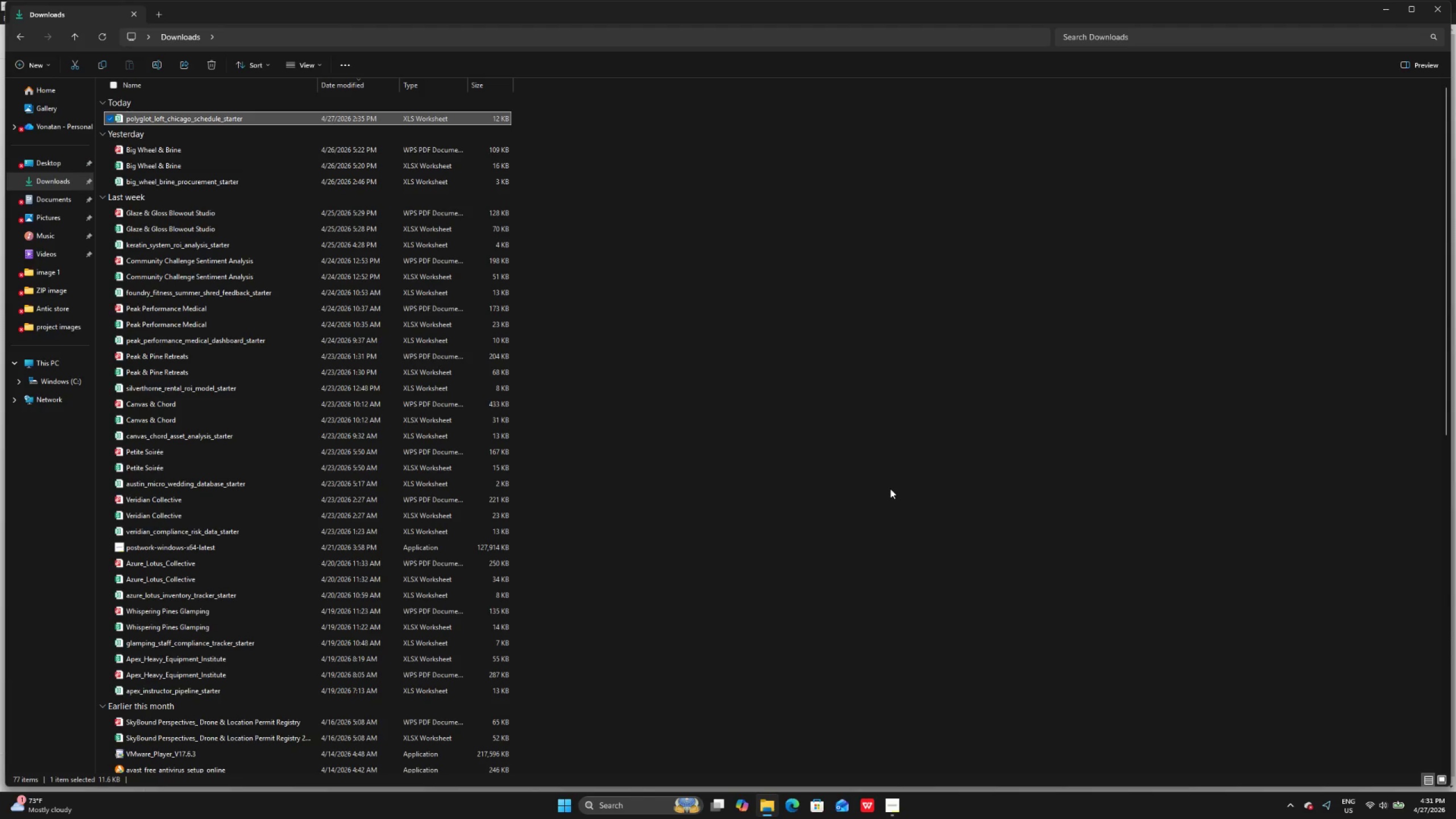 
key(Meta+MetaRight)
 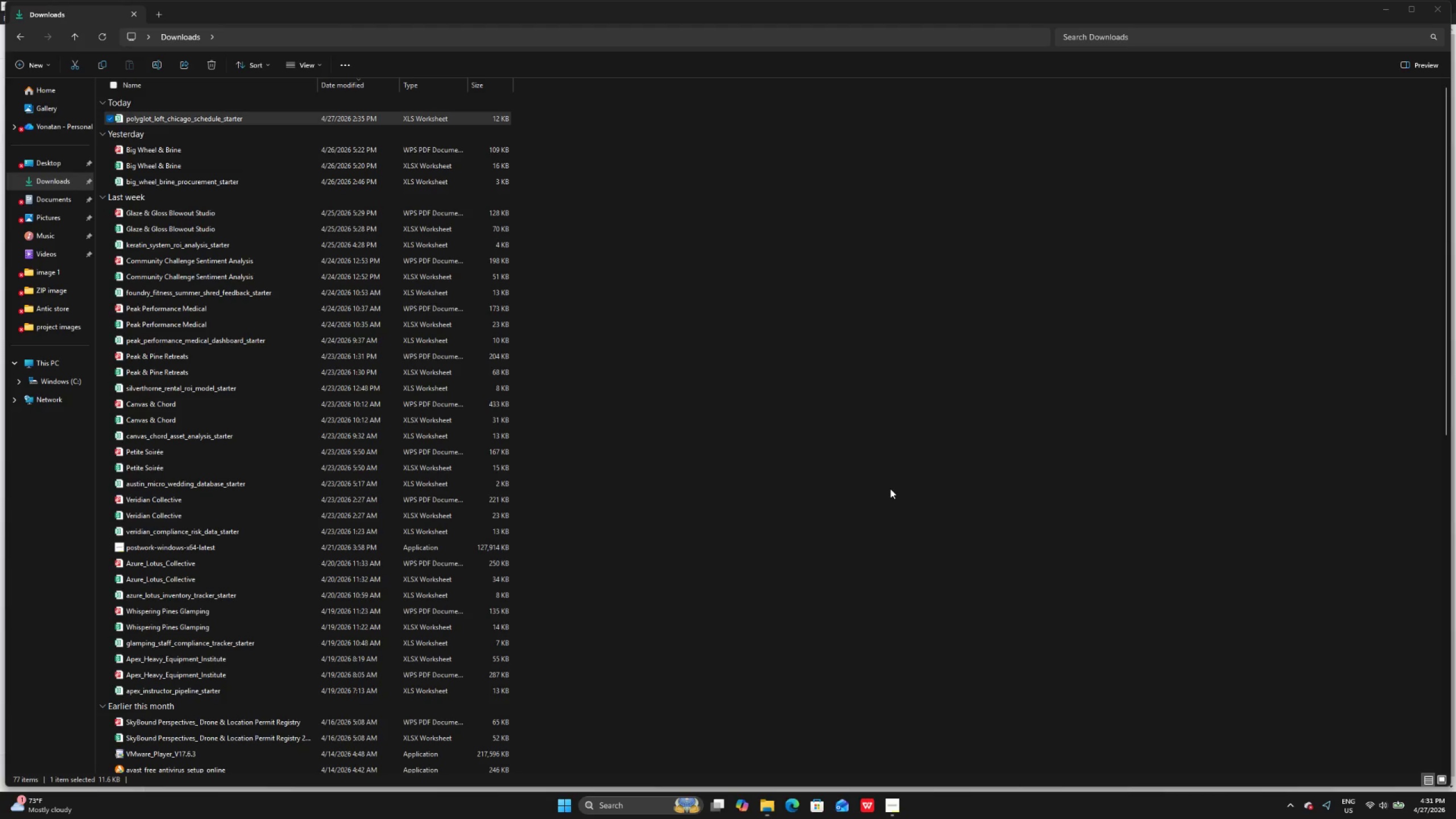 
type(google chrome)
 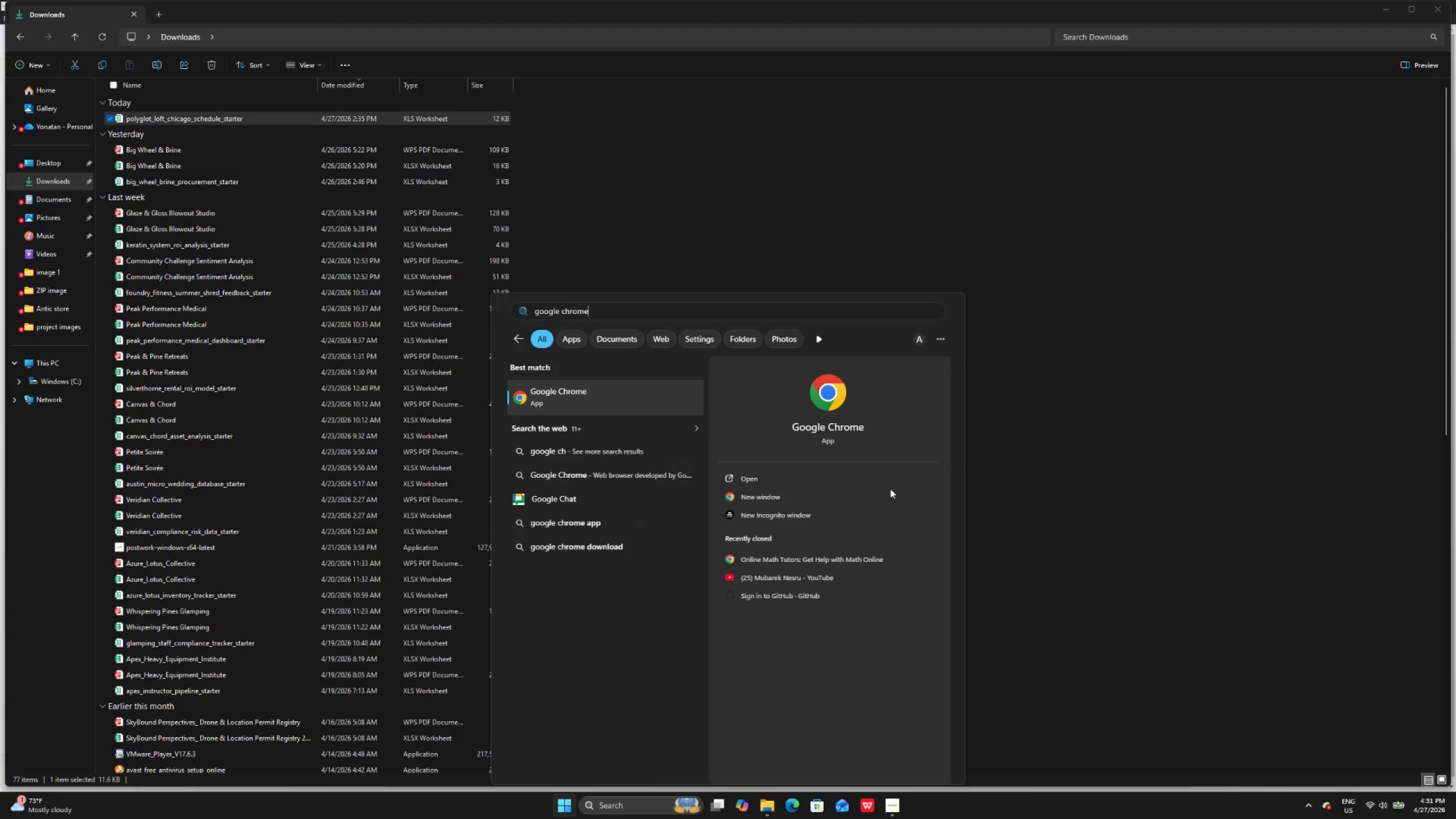 
key(Enter)
 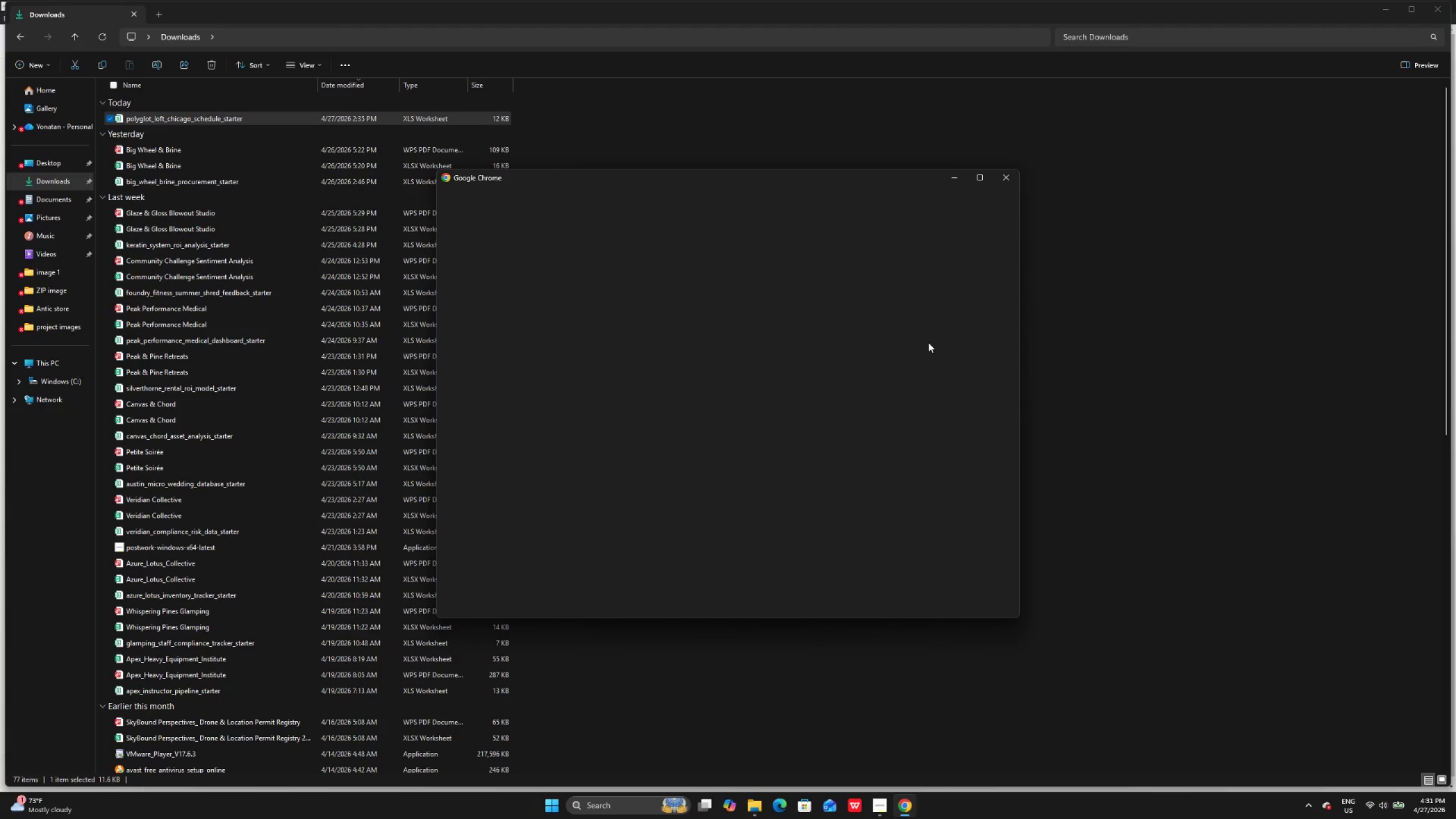 
left_click([779, 432])
 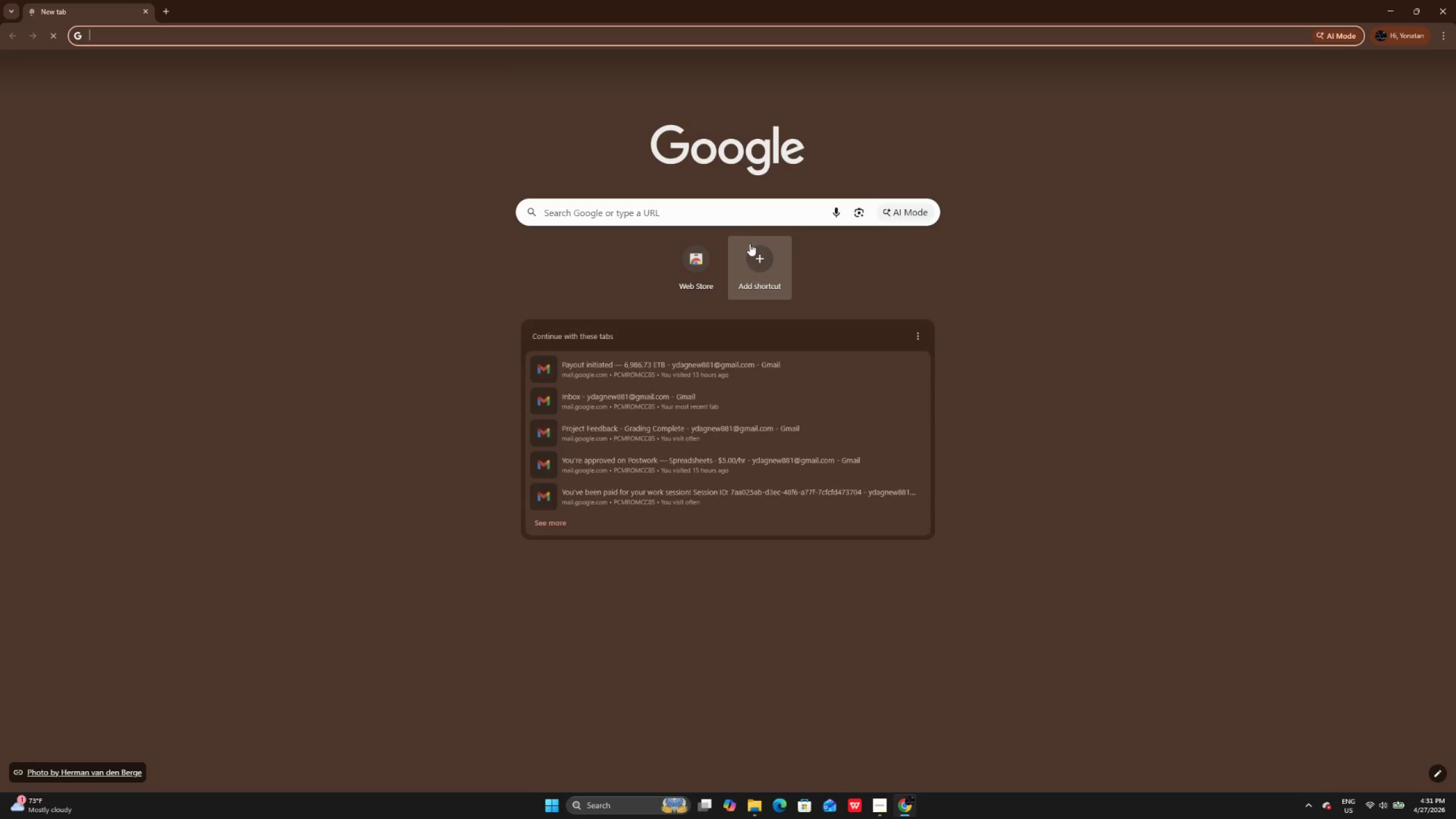 
left_click([738, 210])
 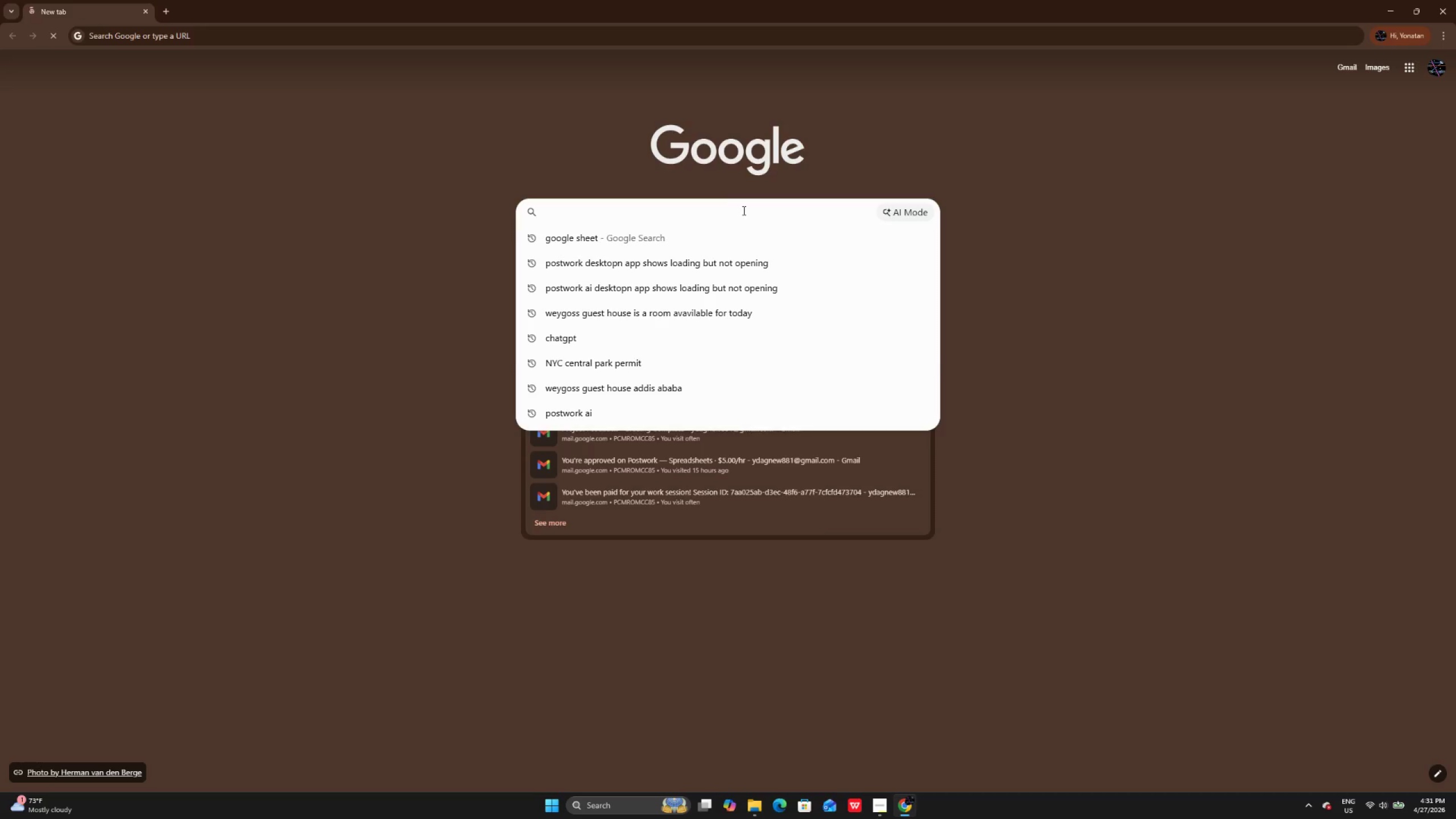 
type(google)
 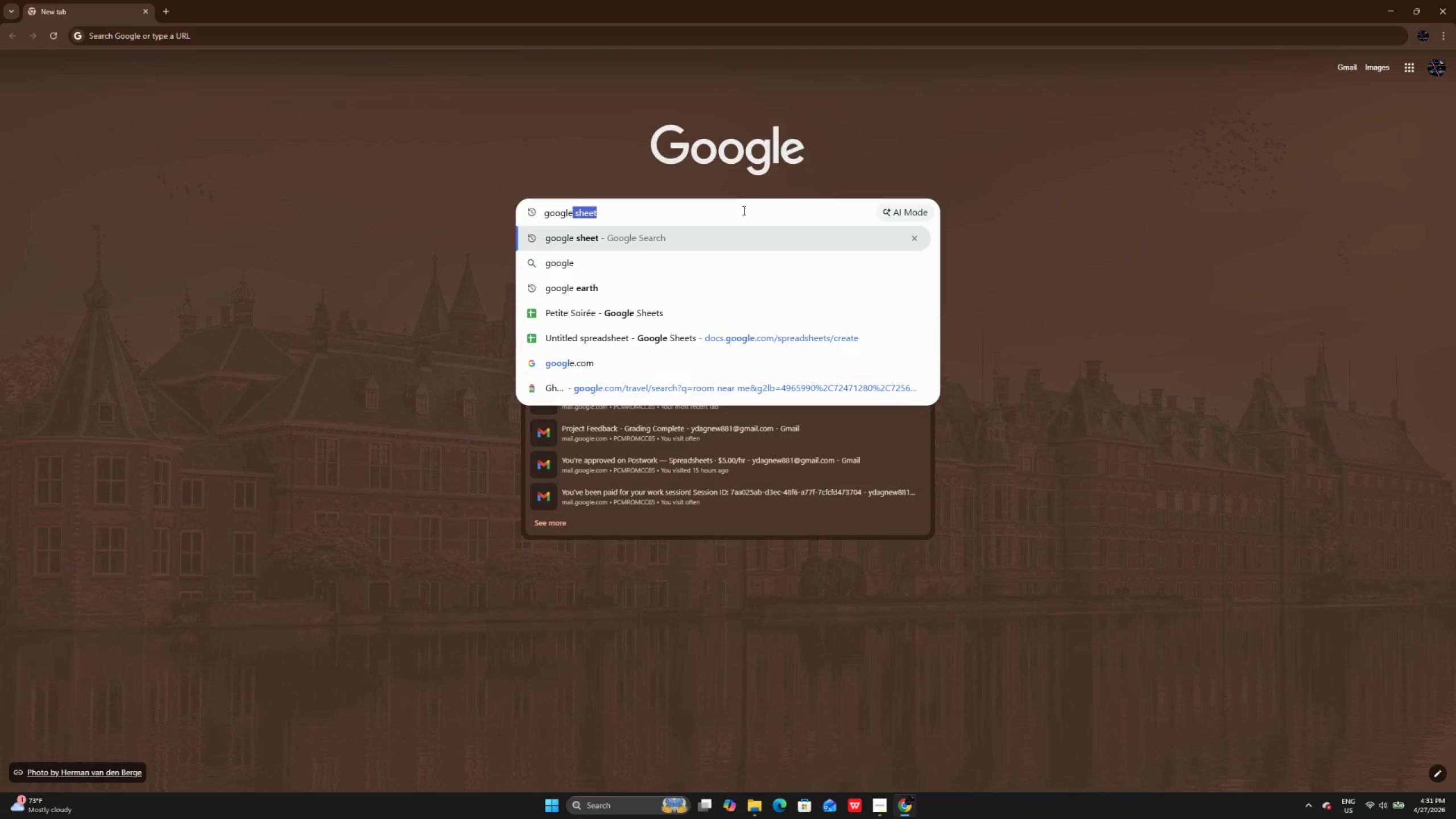 
key(Enter)
 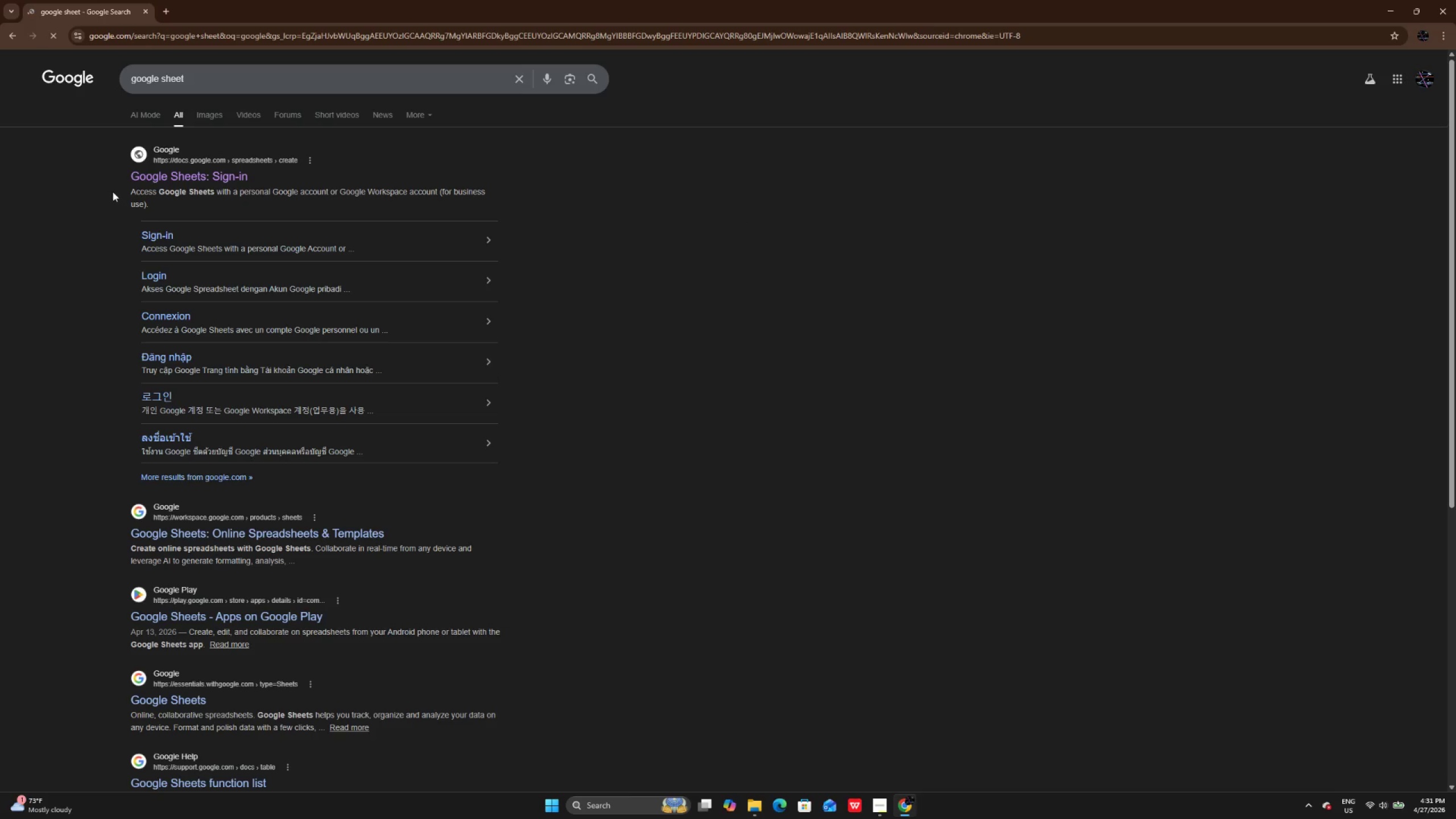 
left_click([158, 171])
 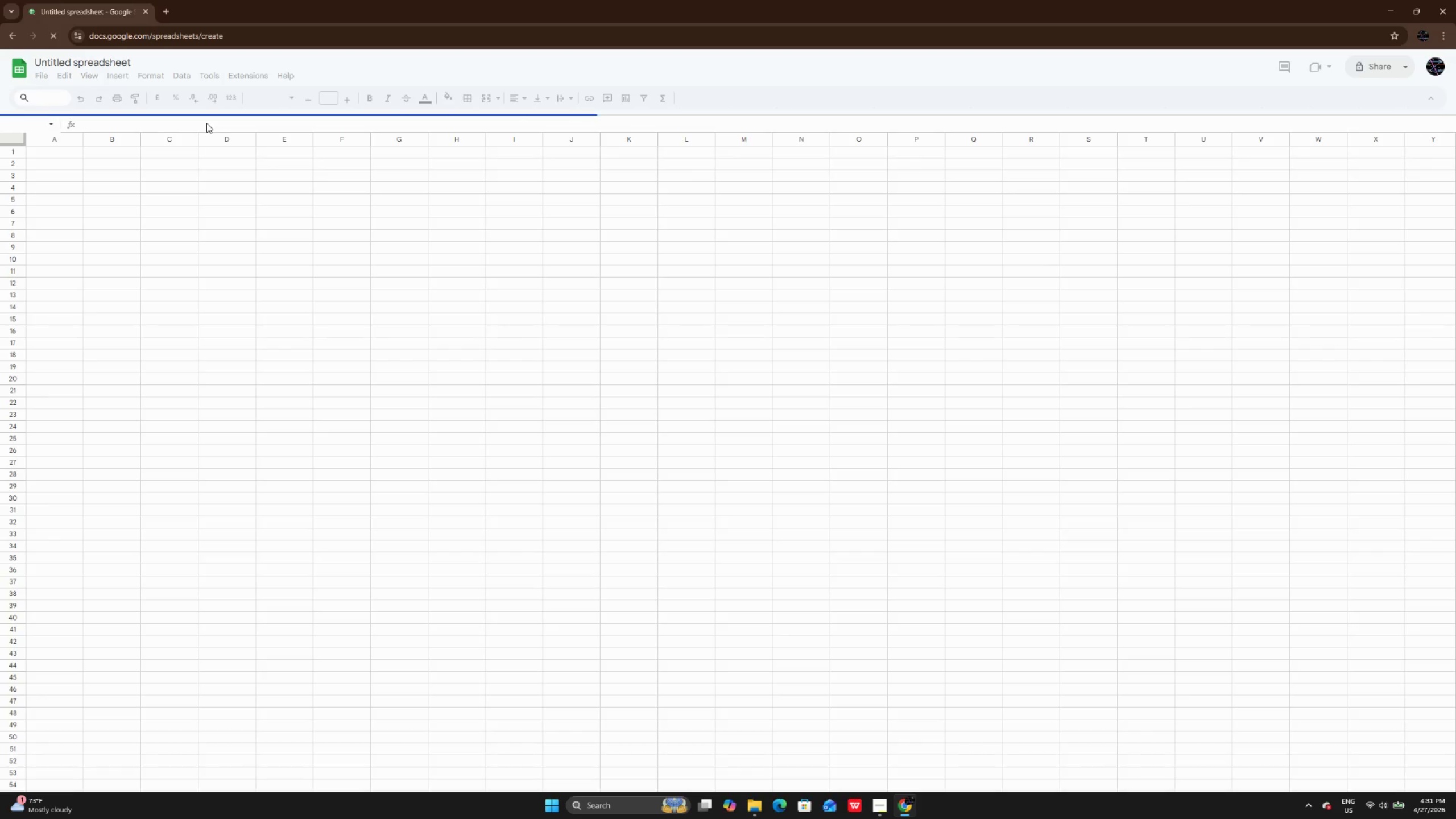 
wait(8.5)
 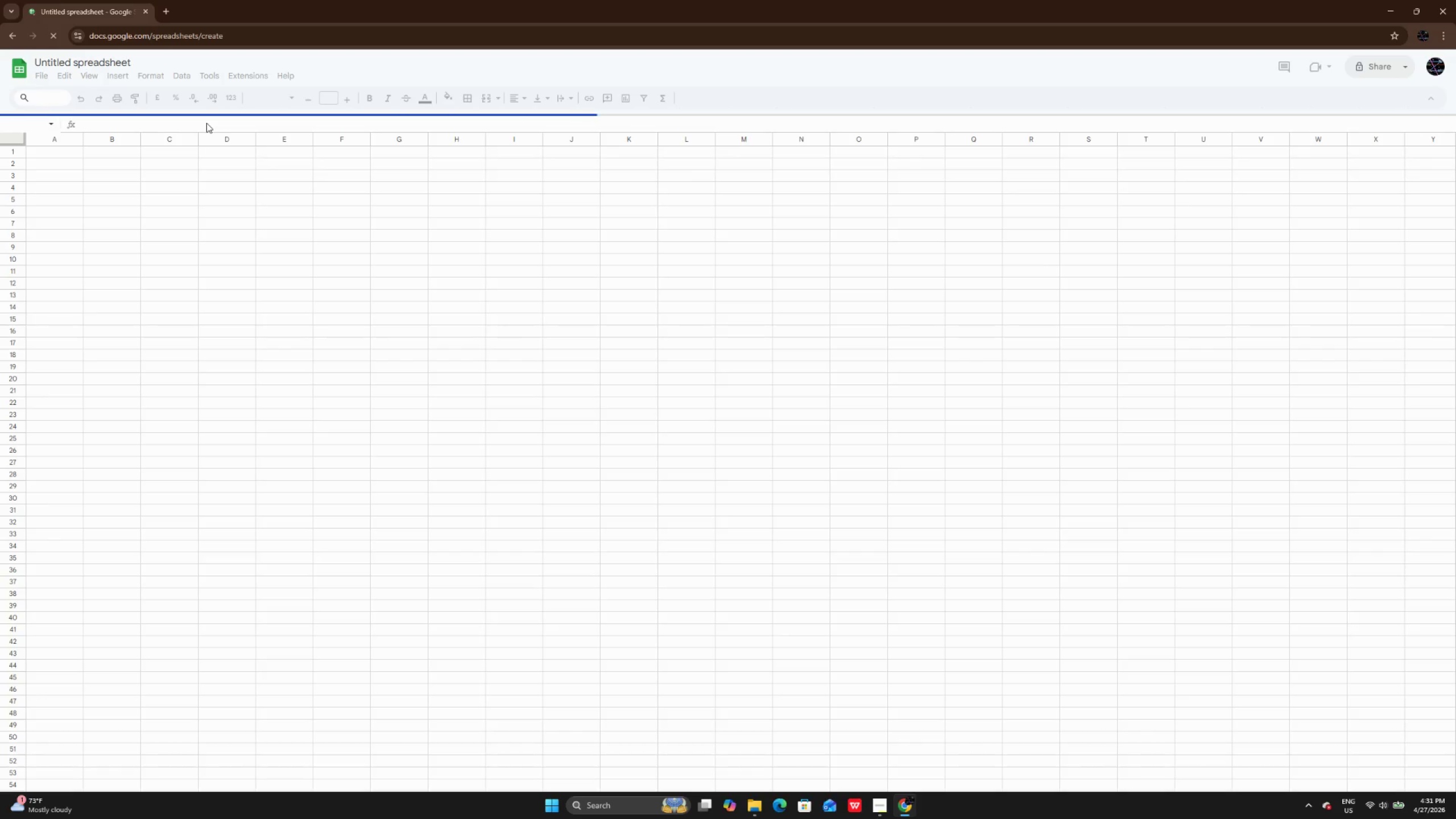 
left_click([38, 76])
 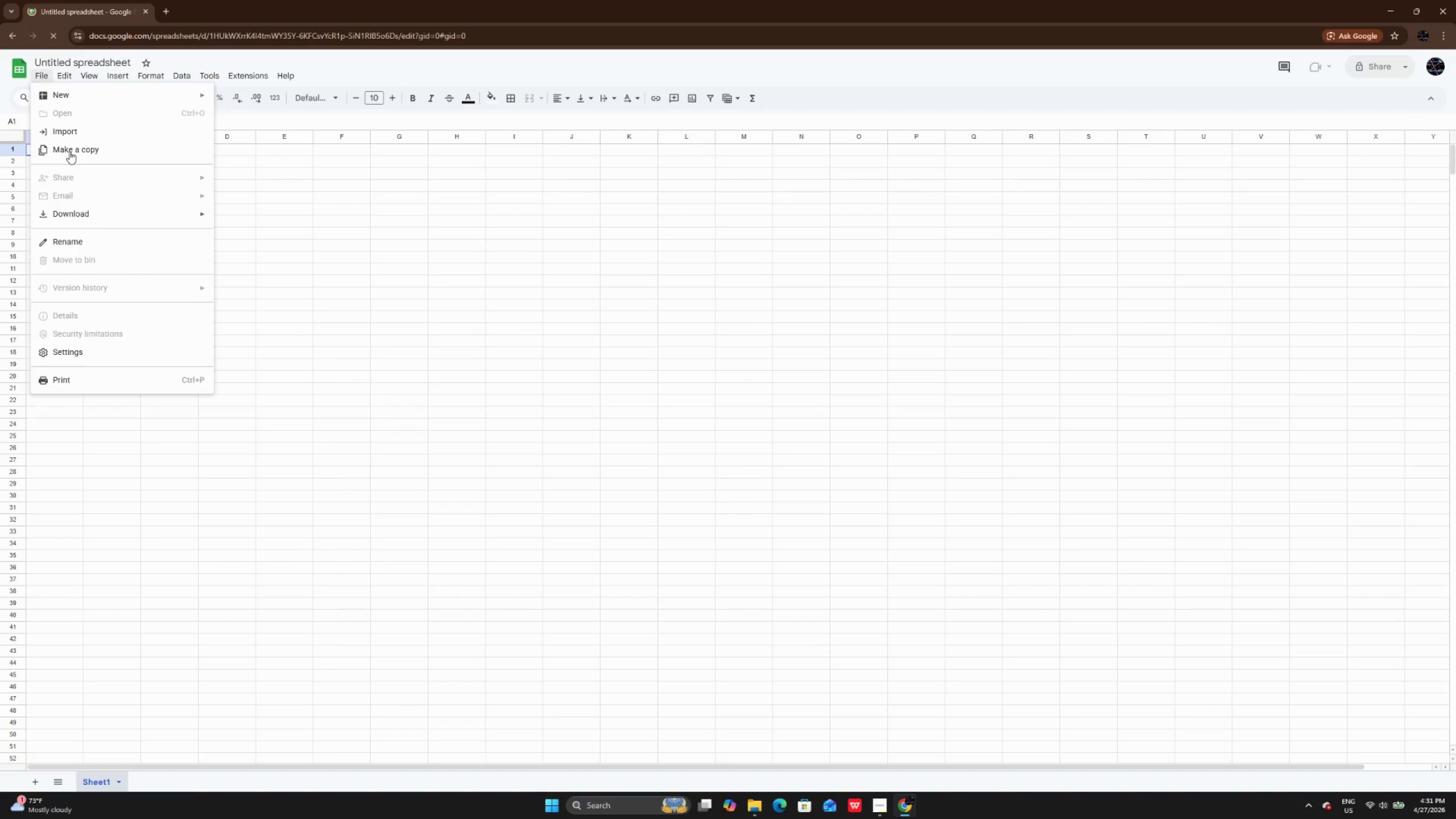 
left_click([66, 135])
 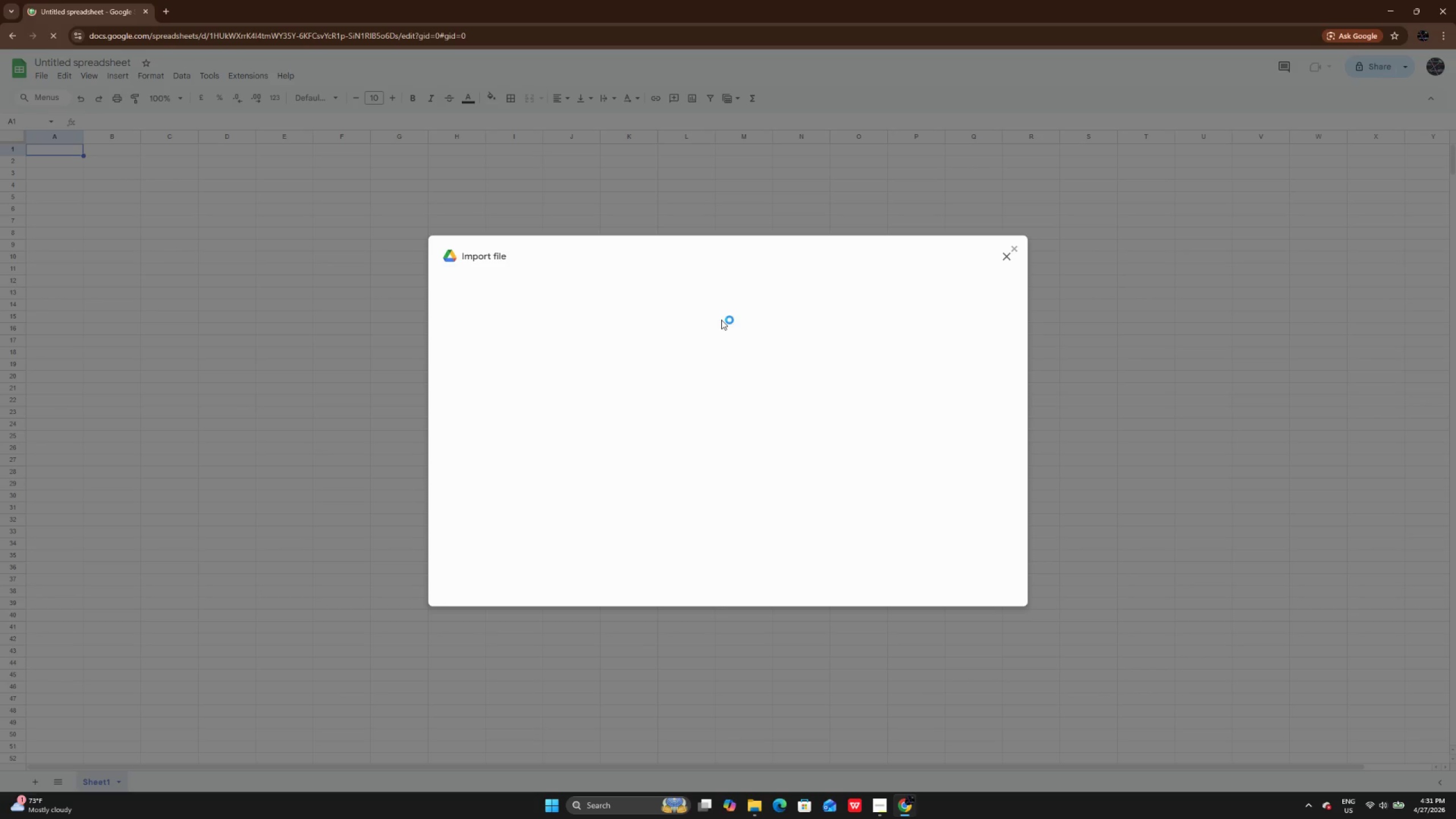 
wait(5.12)
 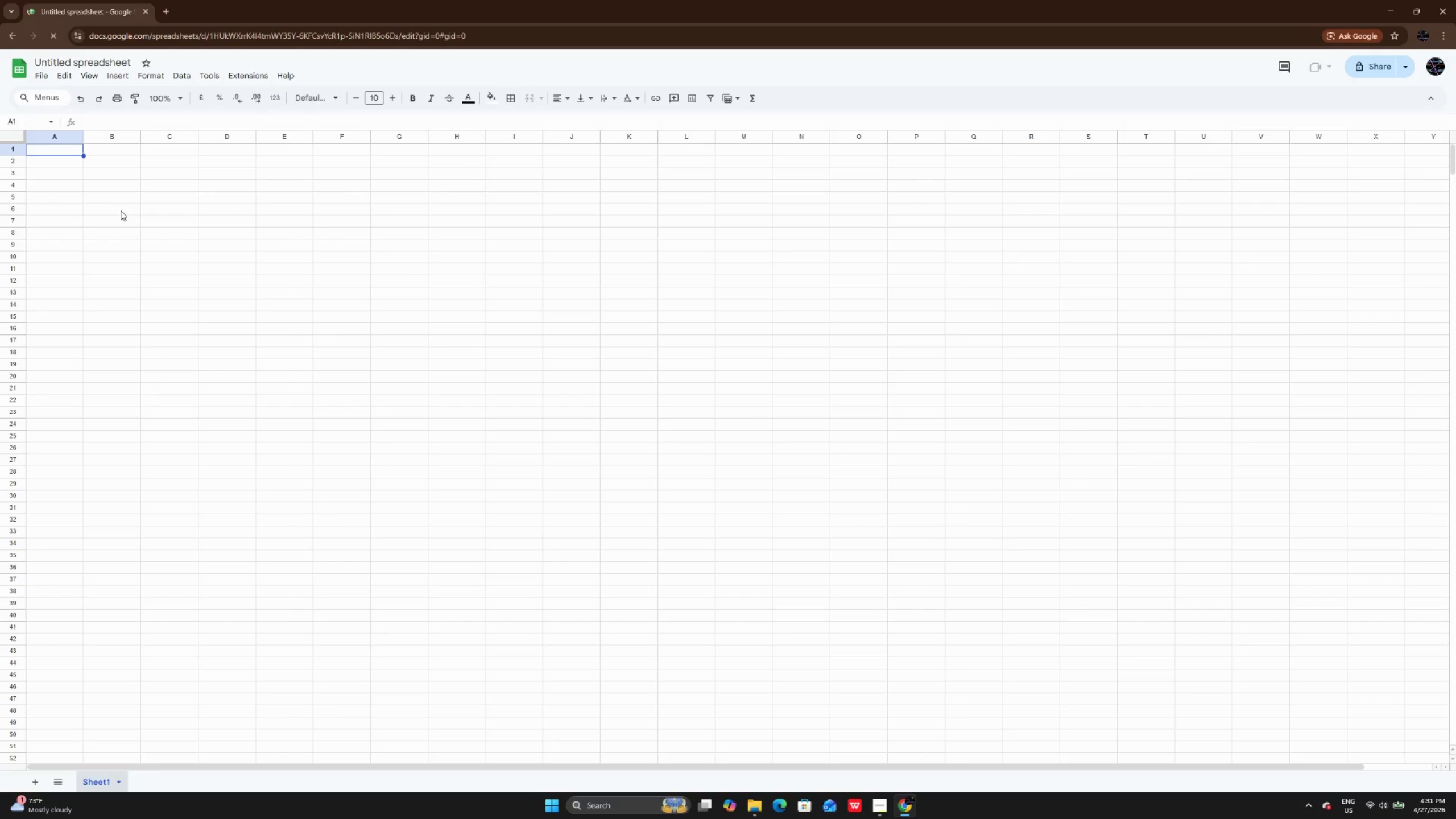 
left_click([639, 292])
 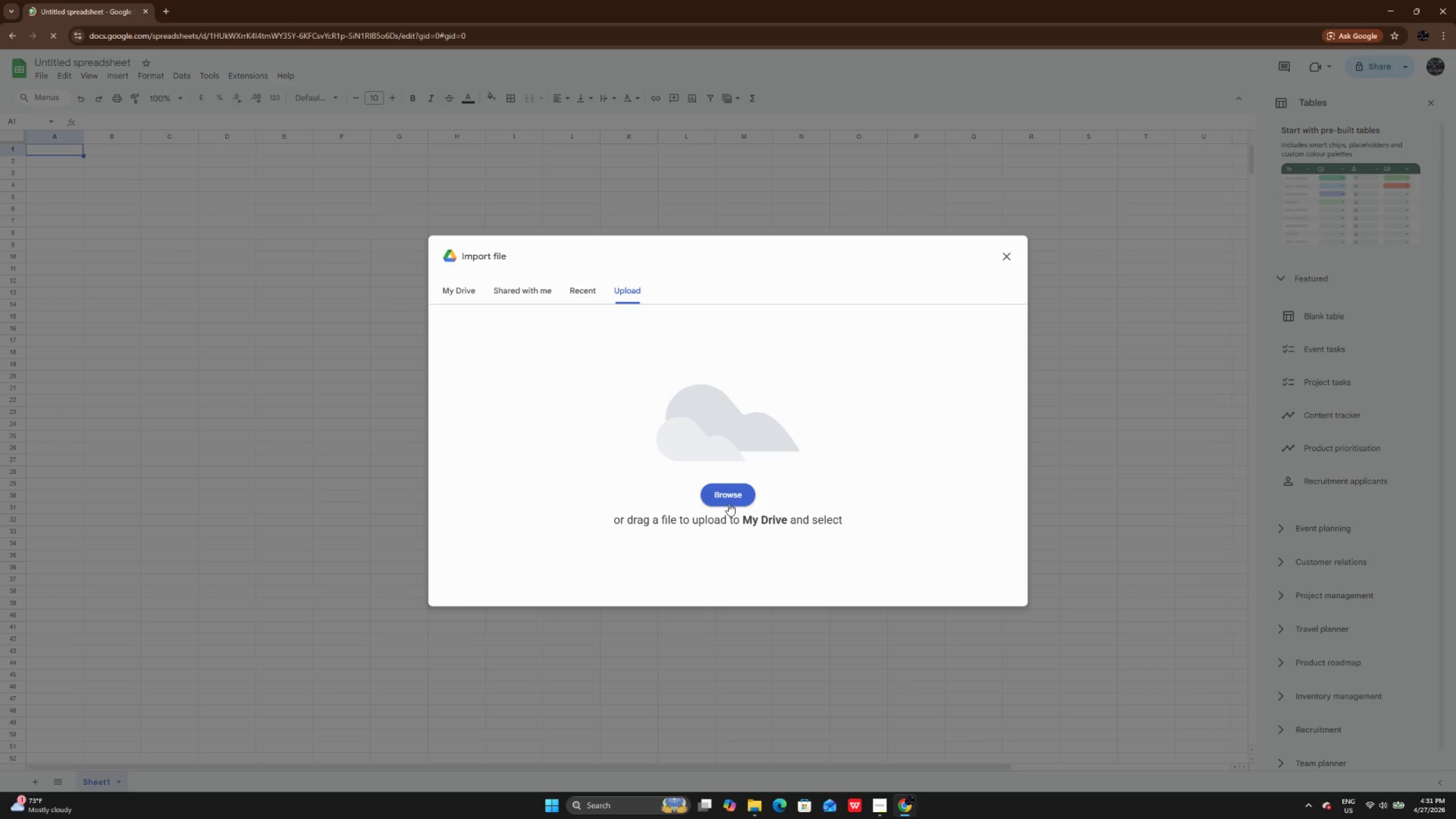 
left_click([729, 500])
 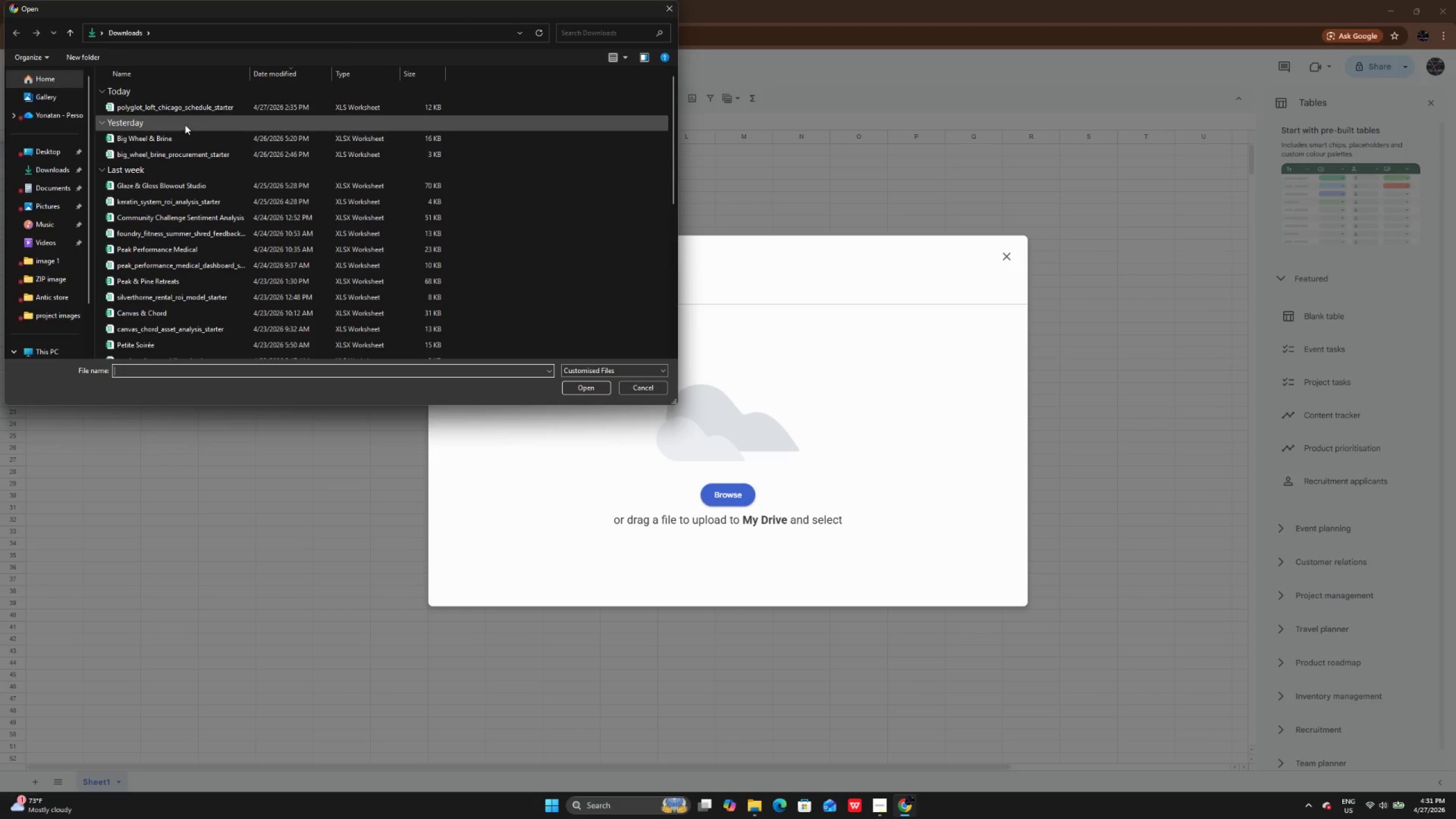 
left_click([185, 107])
 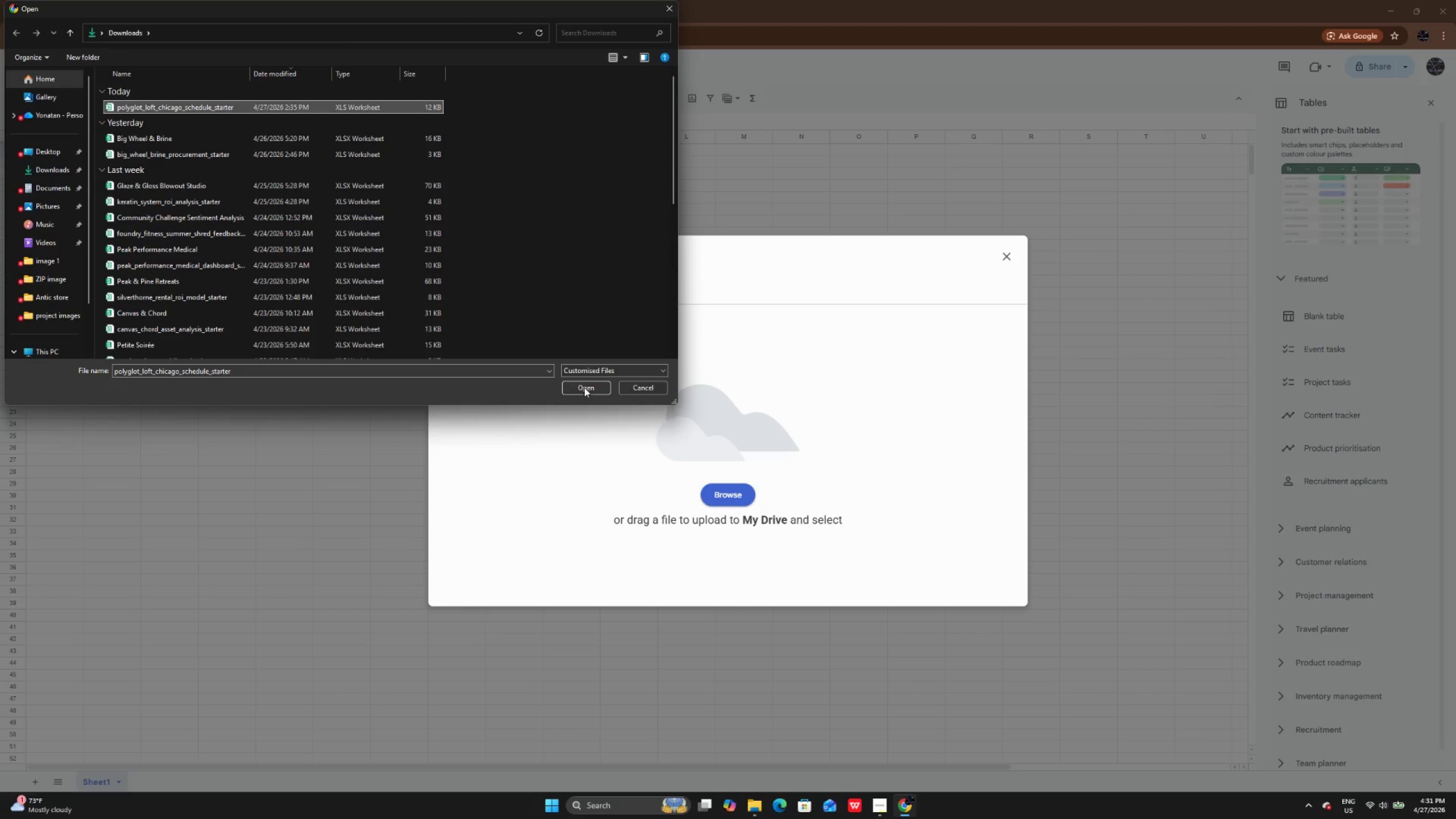 
left_click([584, 384])
 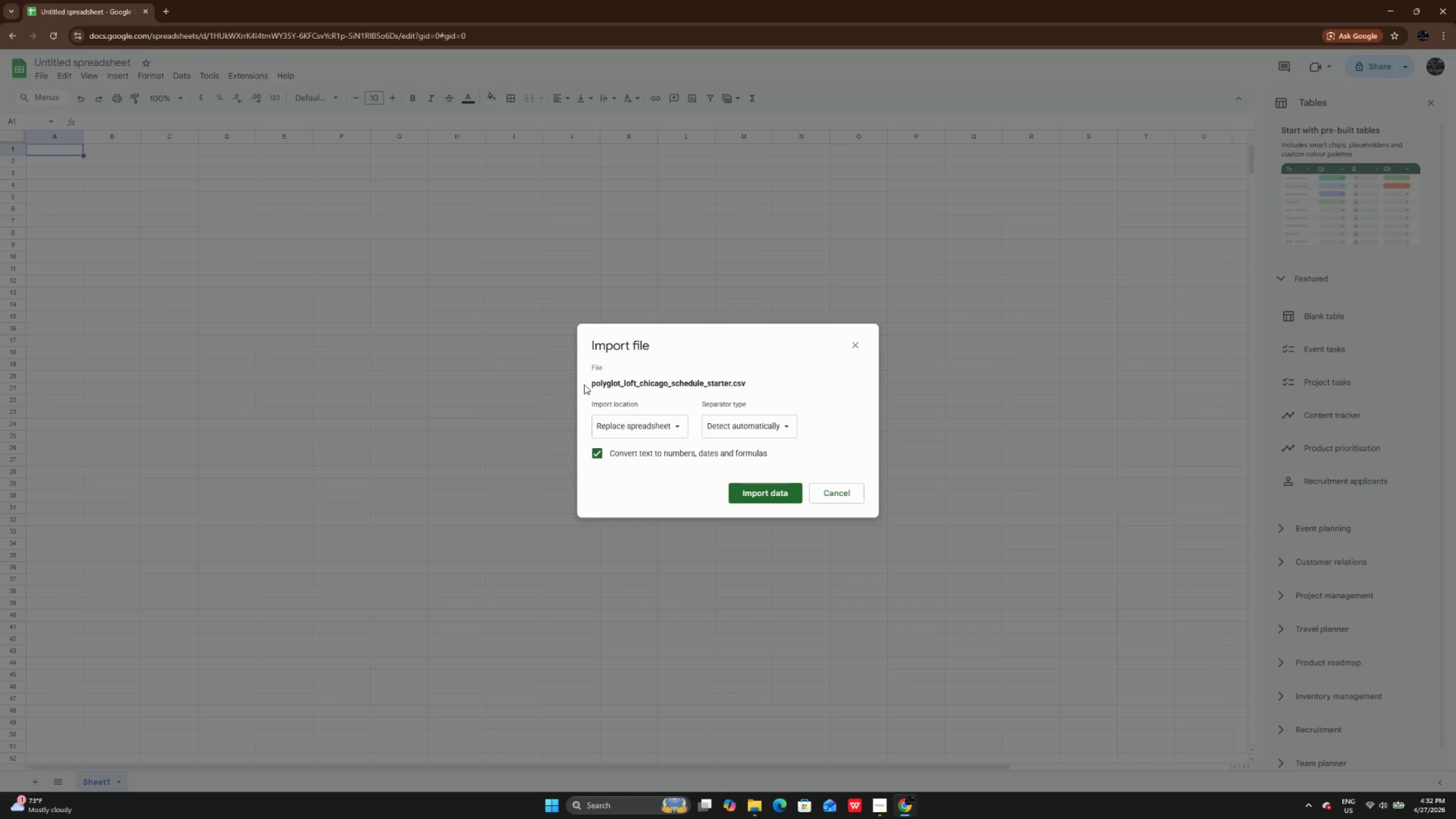 
left_click([773, 495])
 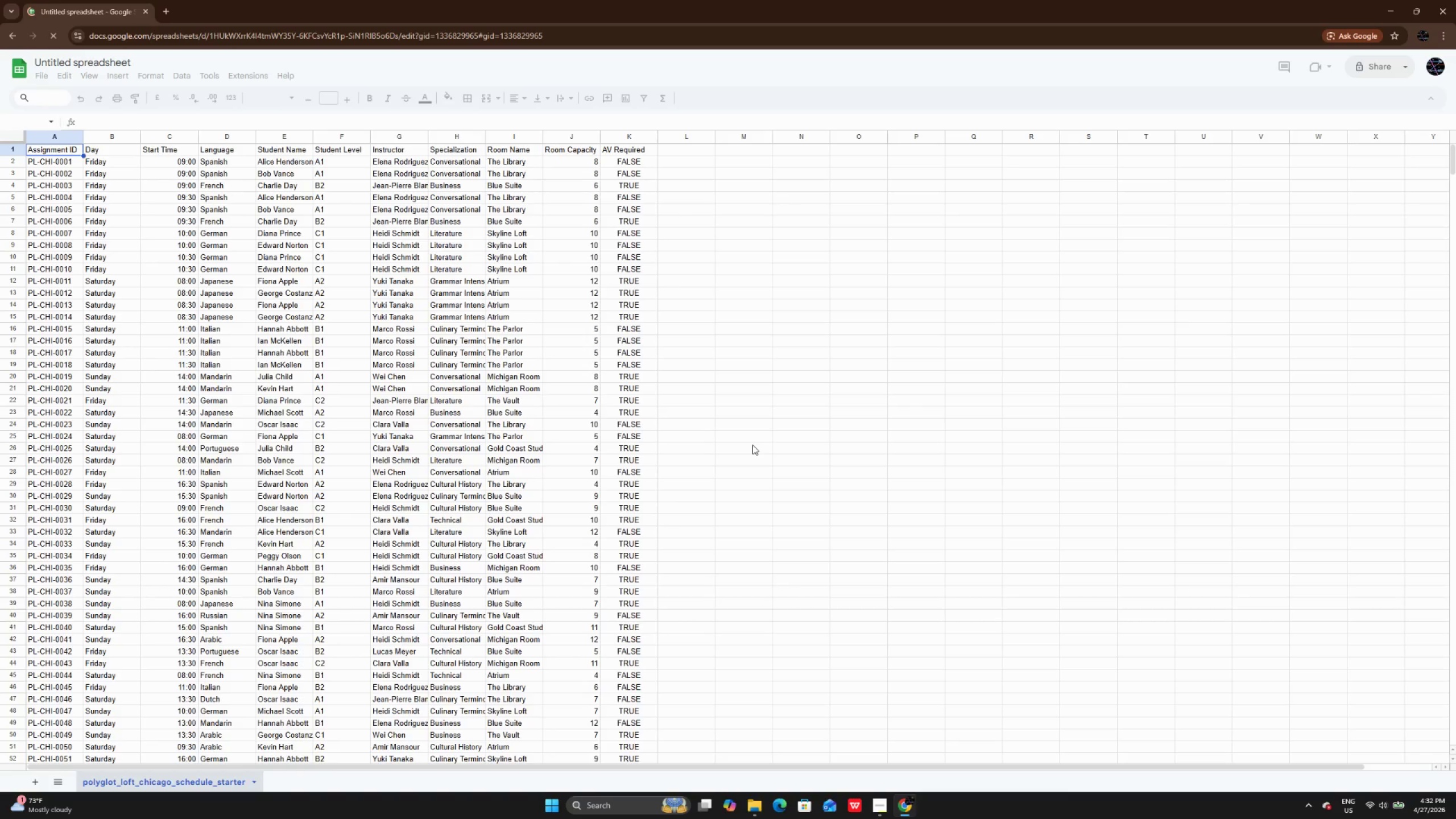 
wait(7.31)
 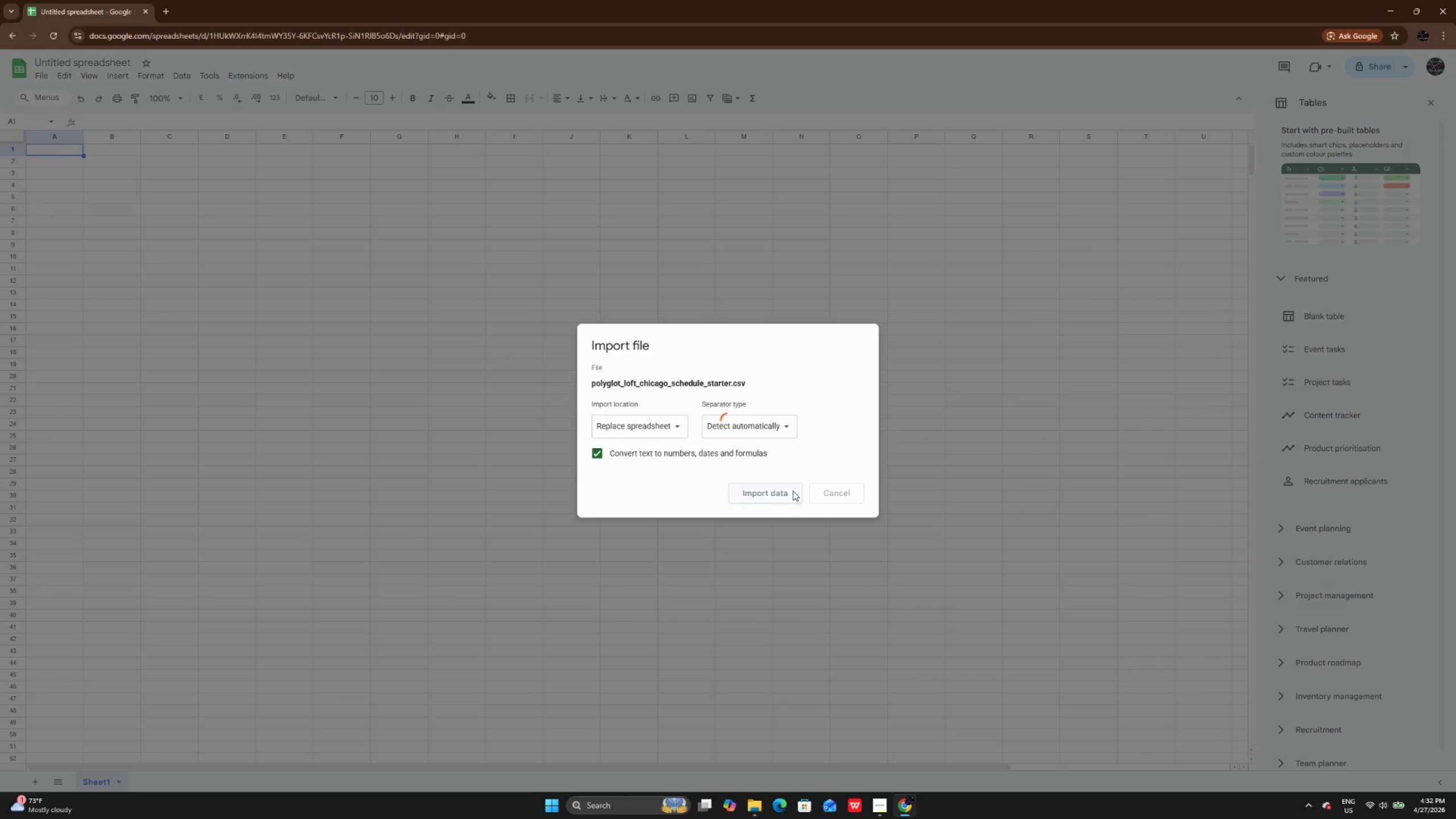 
key(Control+ControlLeft)
 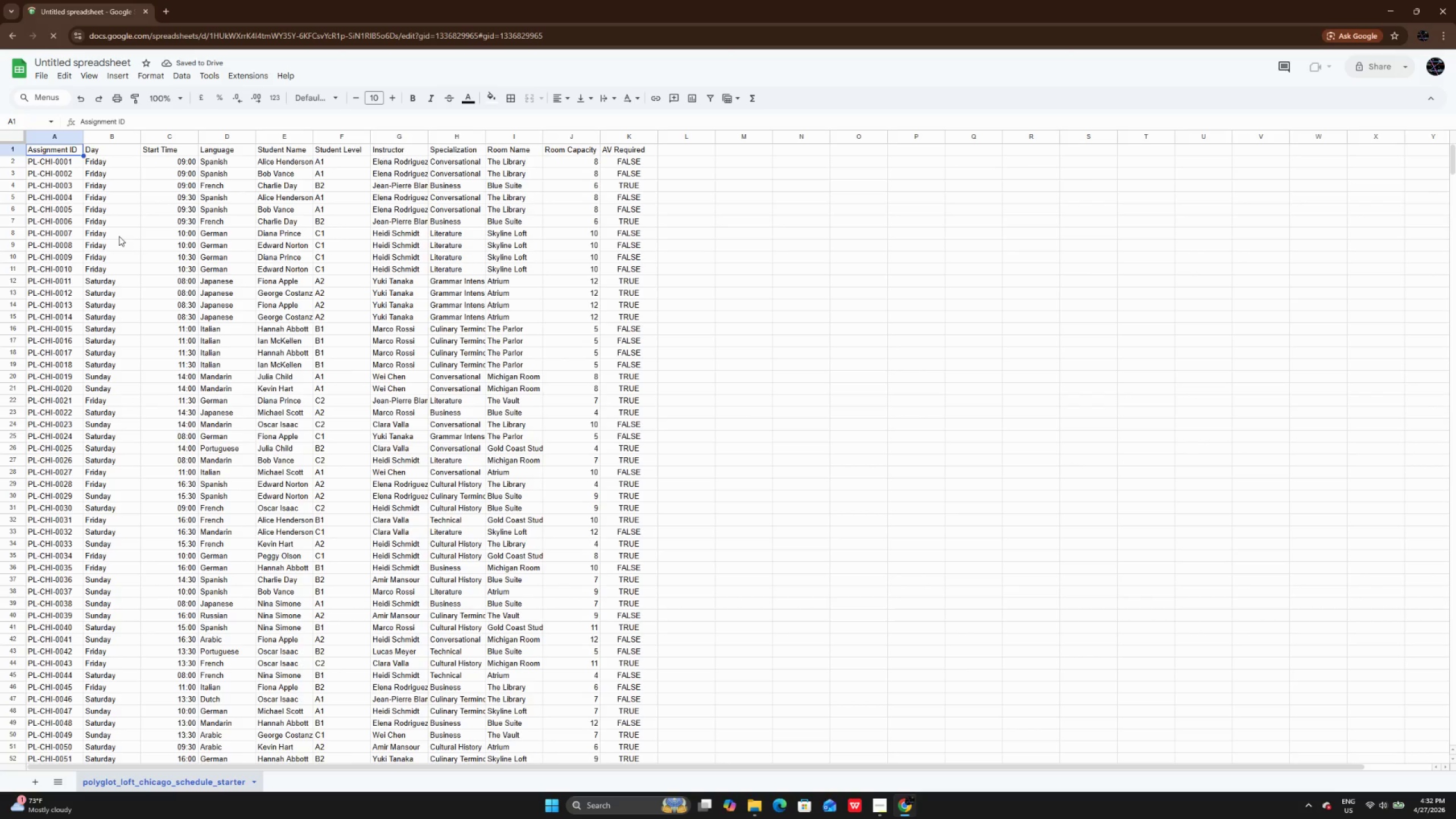 
key(Control+A)
 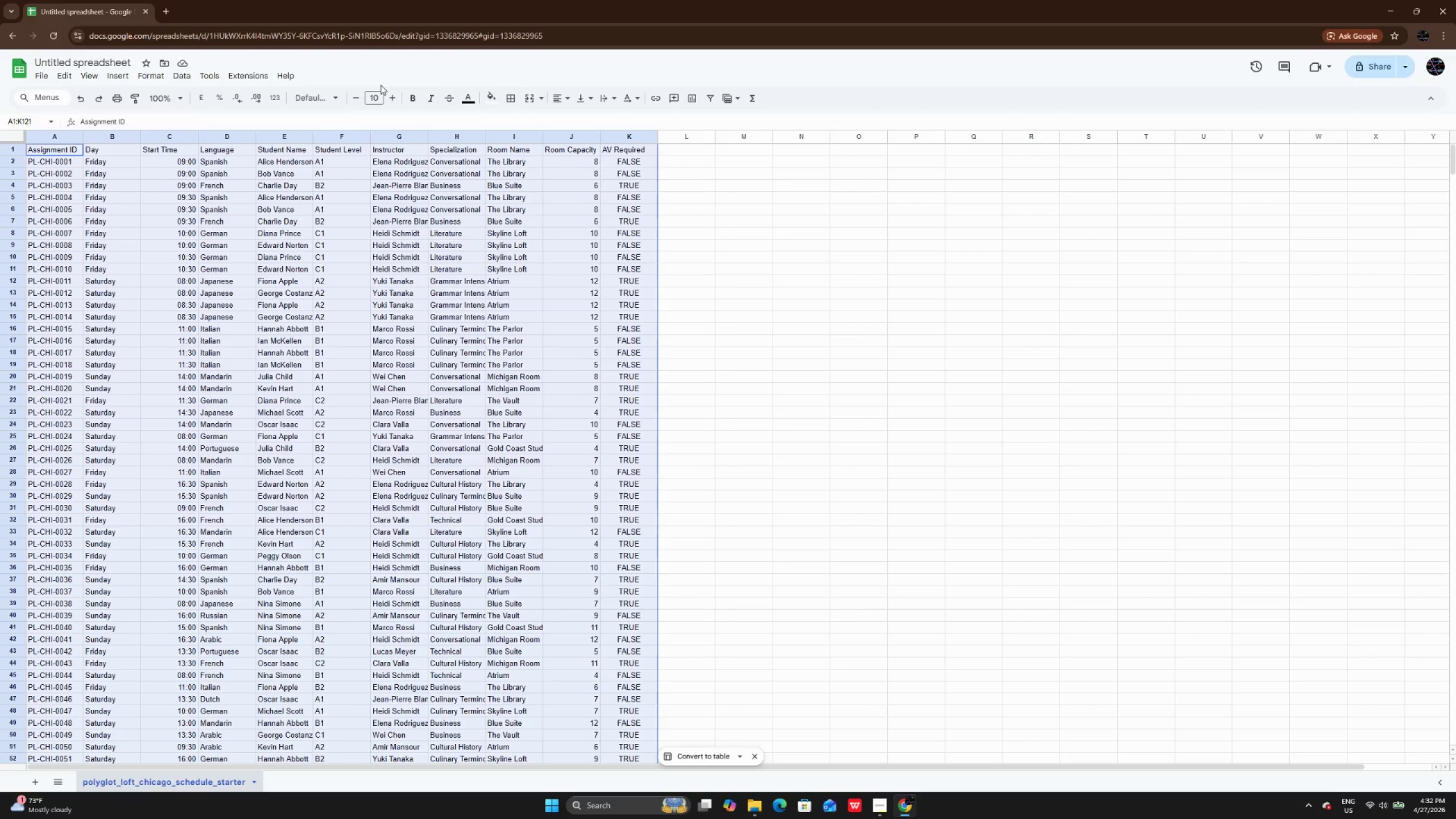 
wait(5.61)
 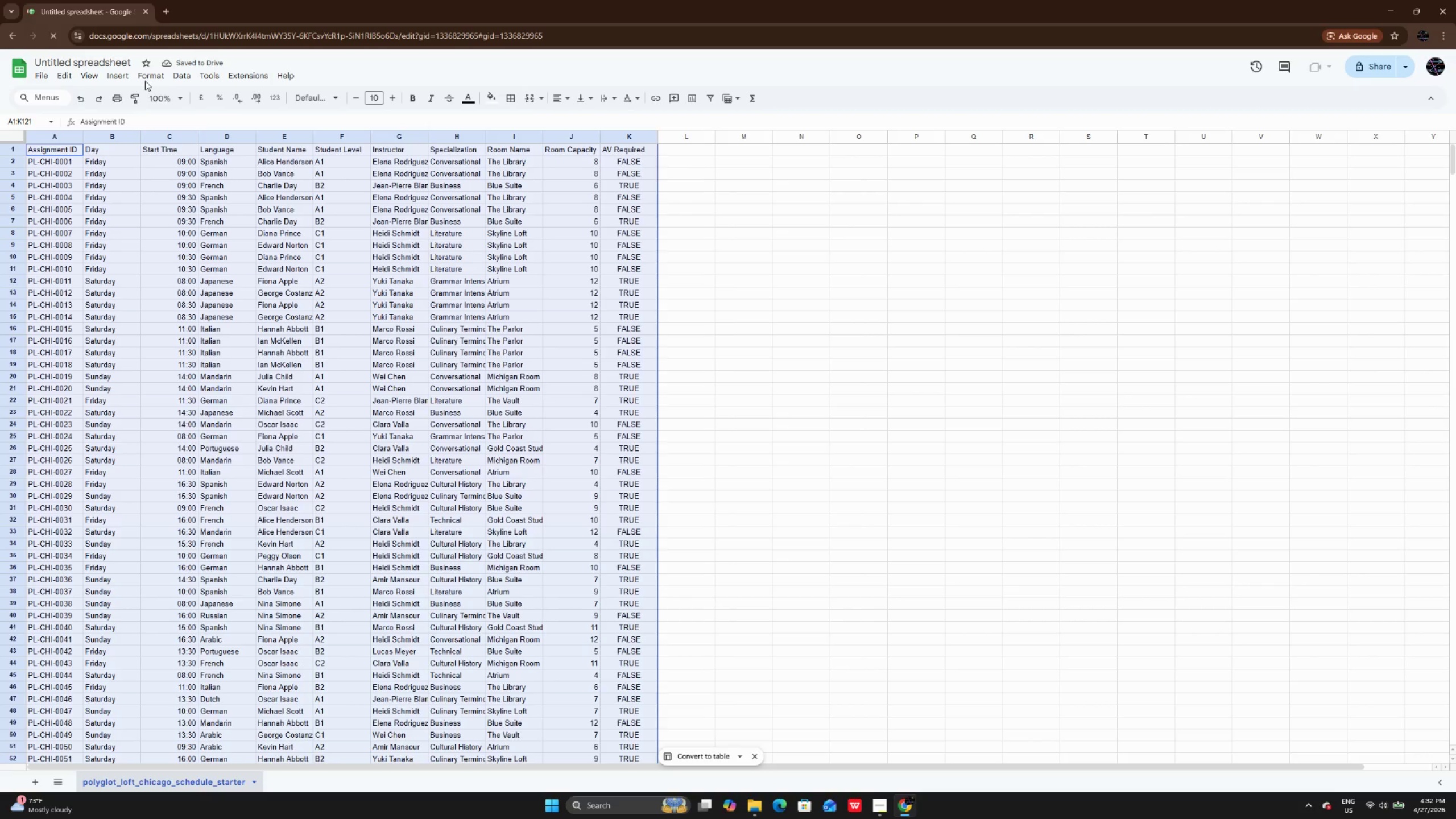 
left_click([553, 103])
 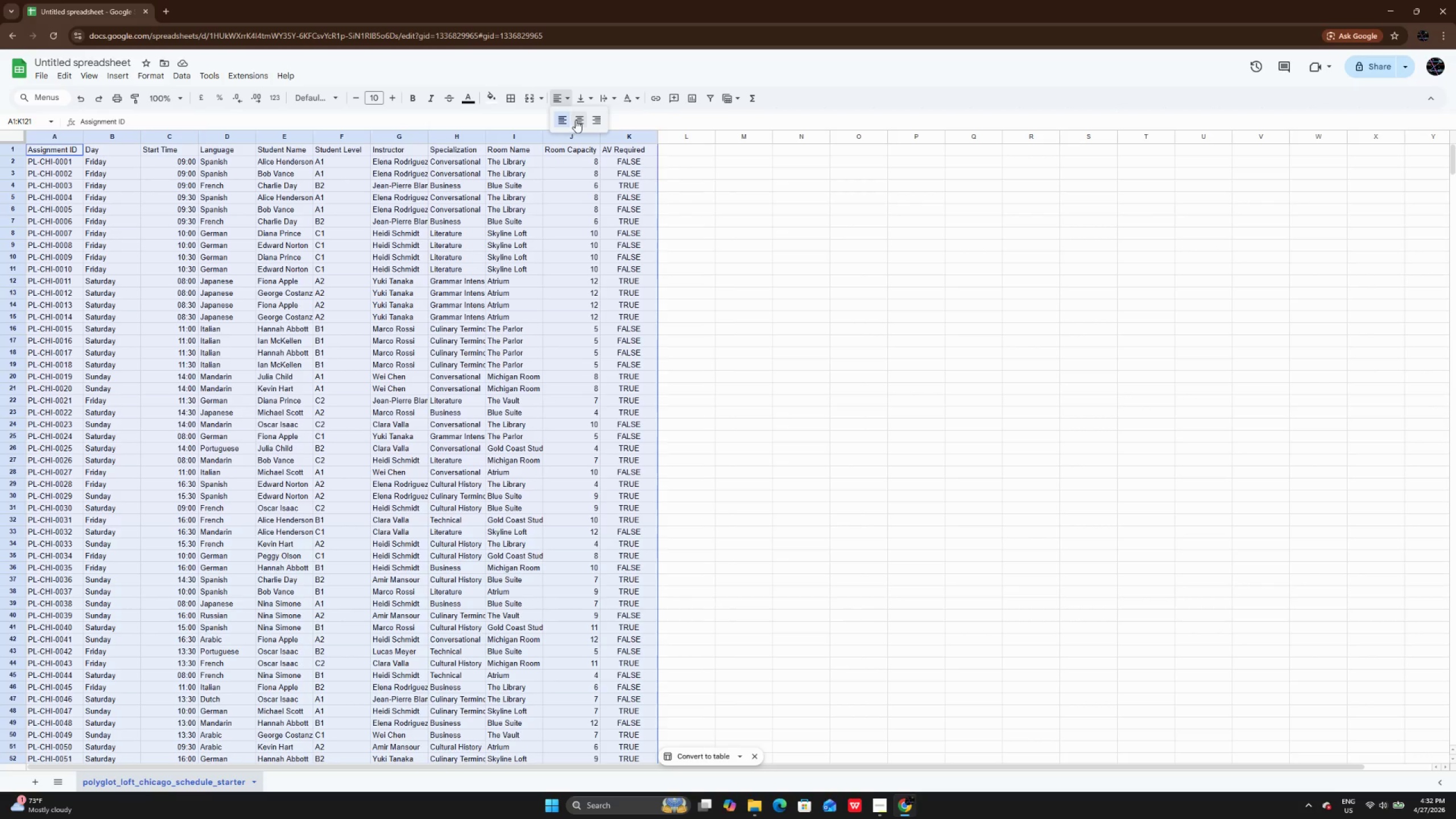 
left_click([576, 120])
 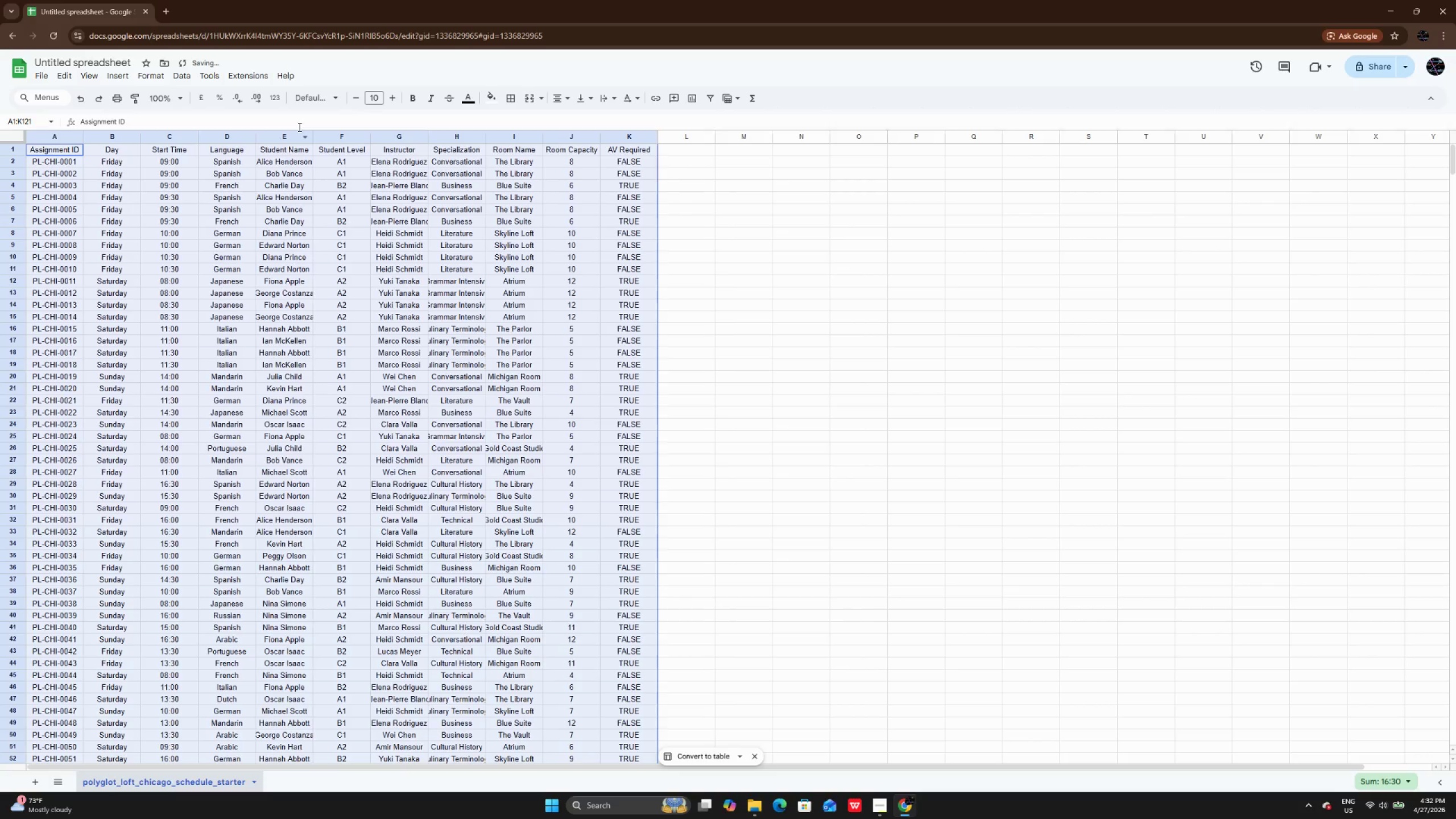 
left_click([327, 92])
 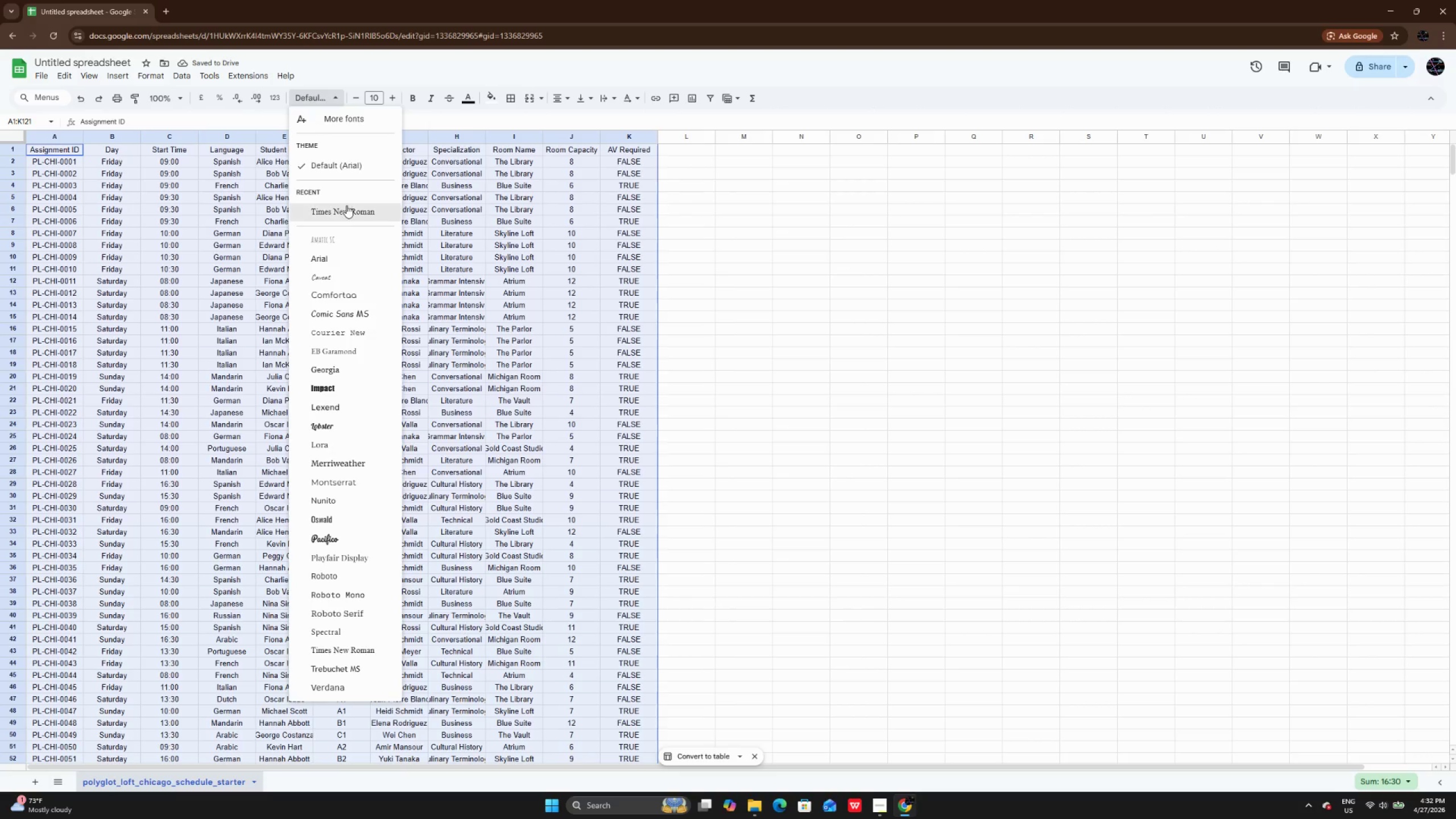 
left_click([346, 205])
 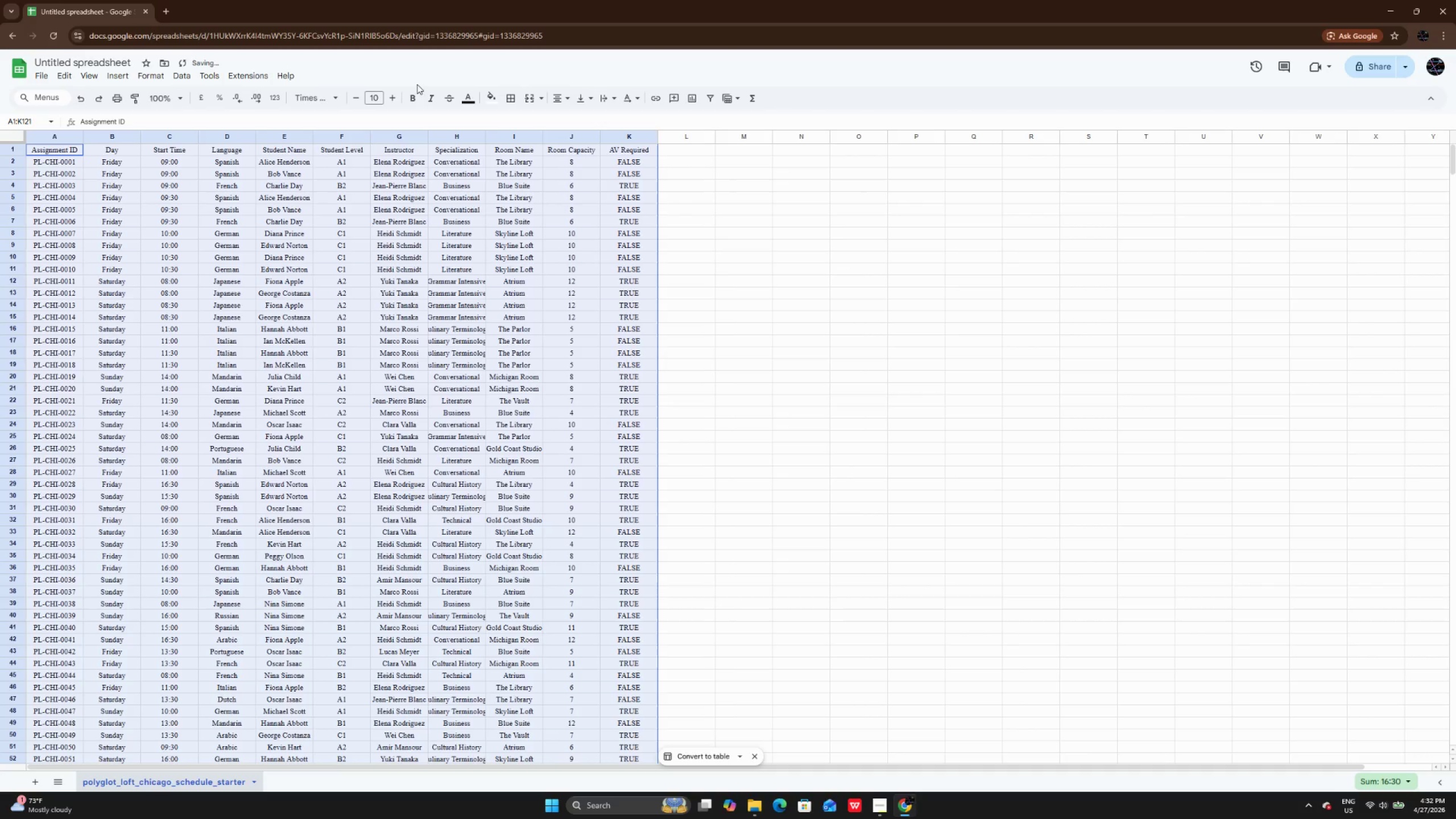 
left_click([390, 93])
 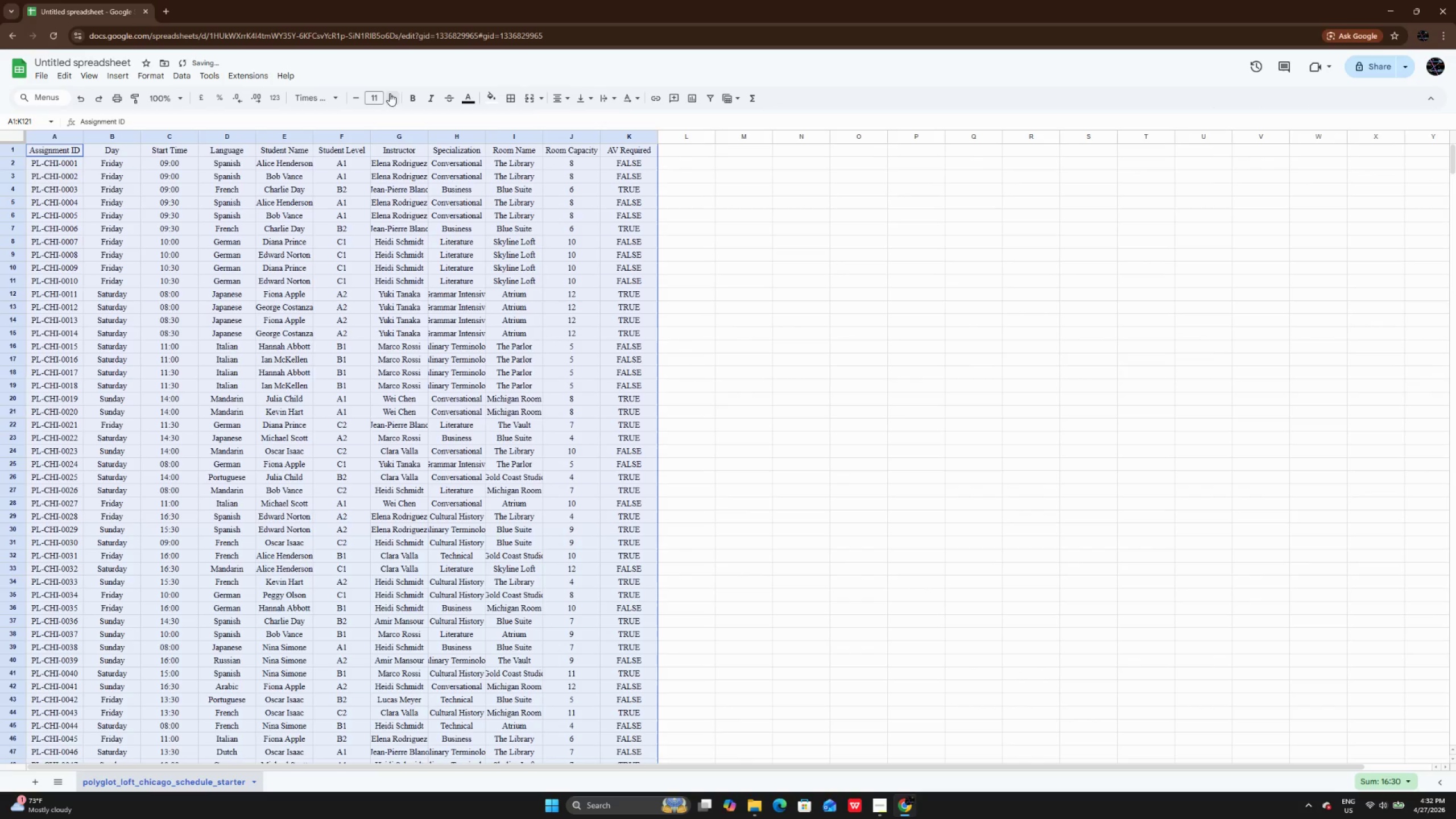 
left_click([390, 93])
 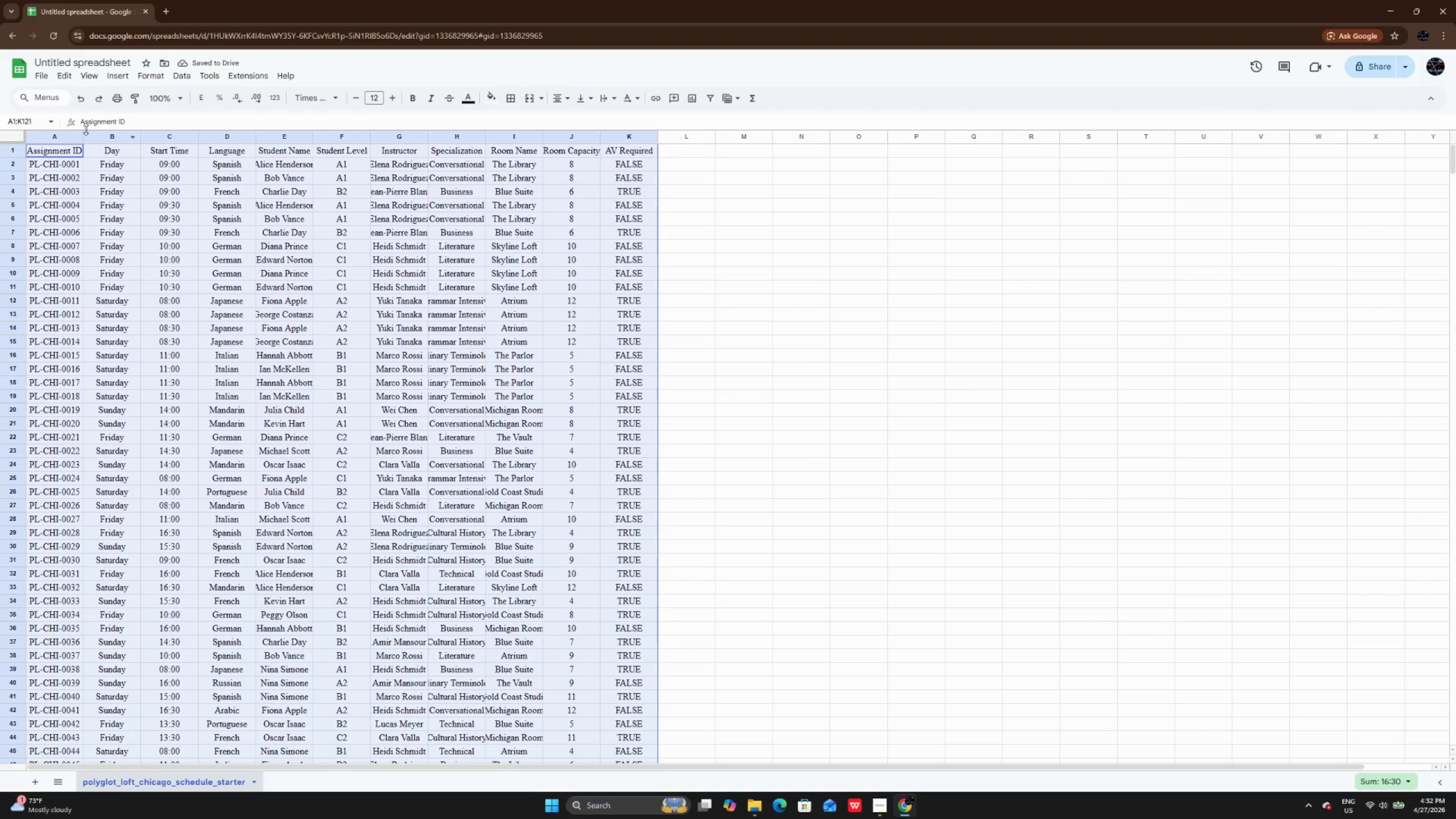 
double_click([81, 137])
 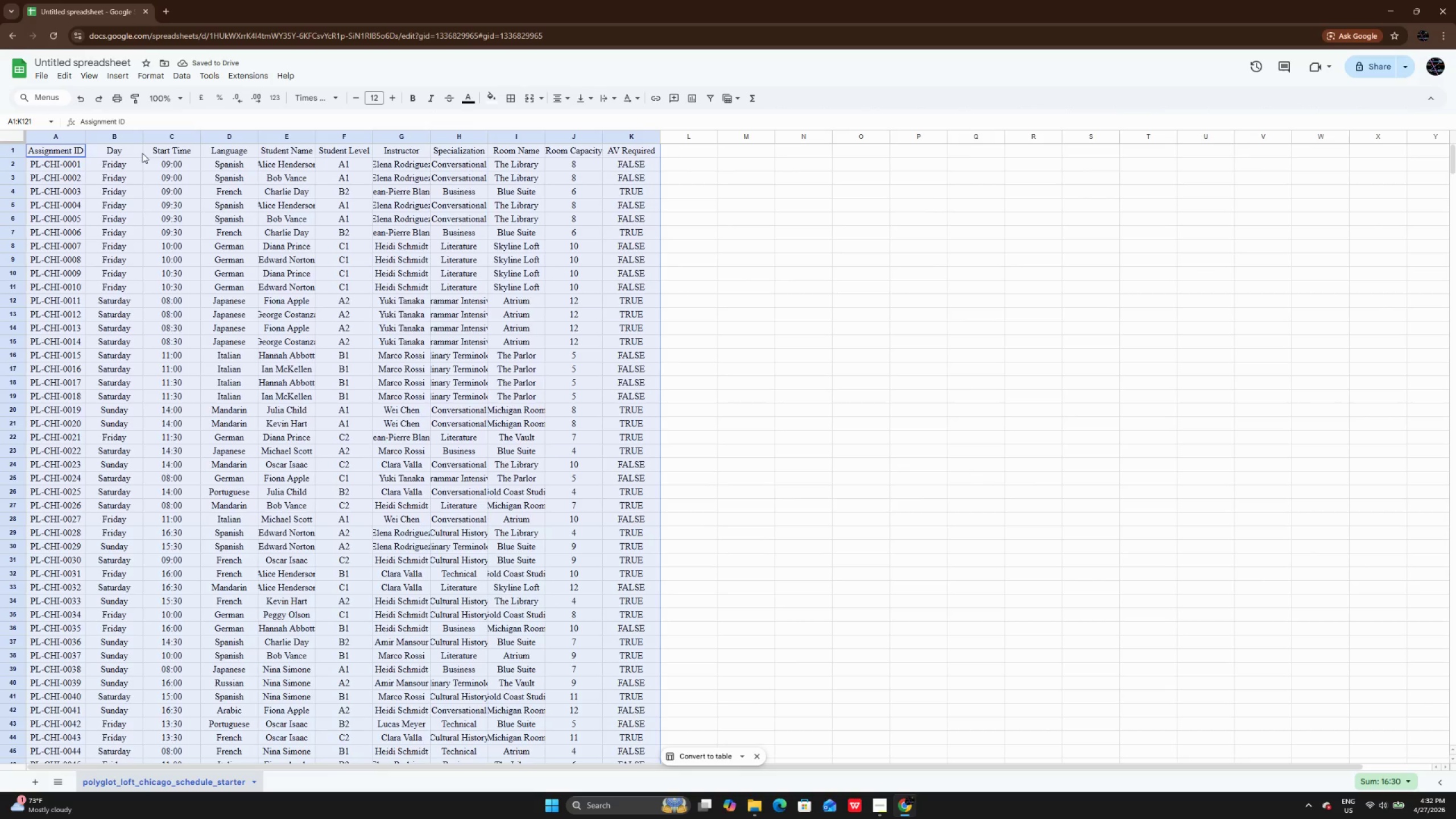 
double_click([142, 138])
 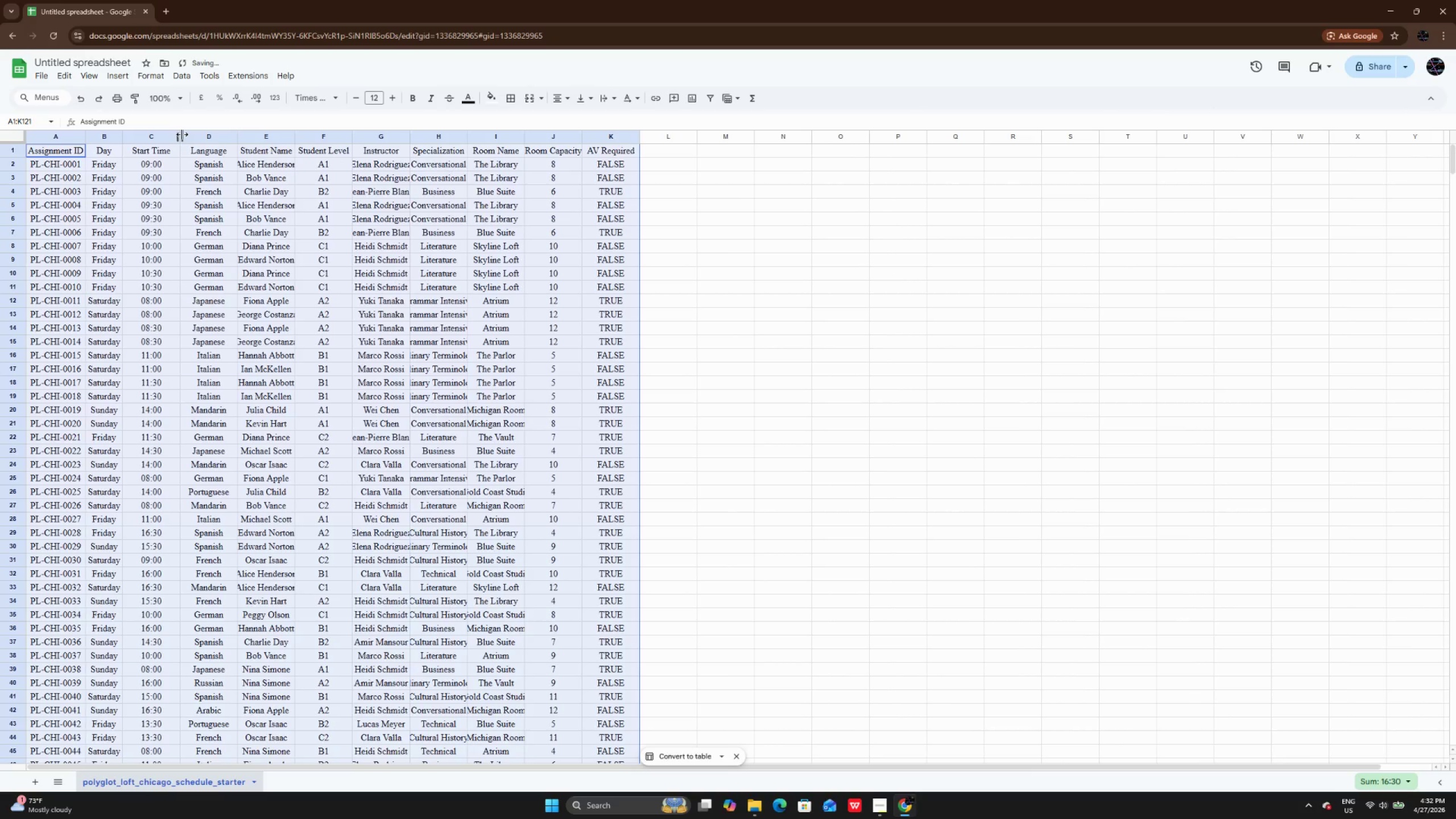 
double_click([182, 134])
 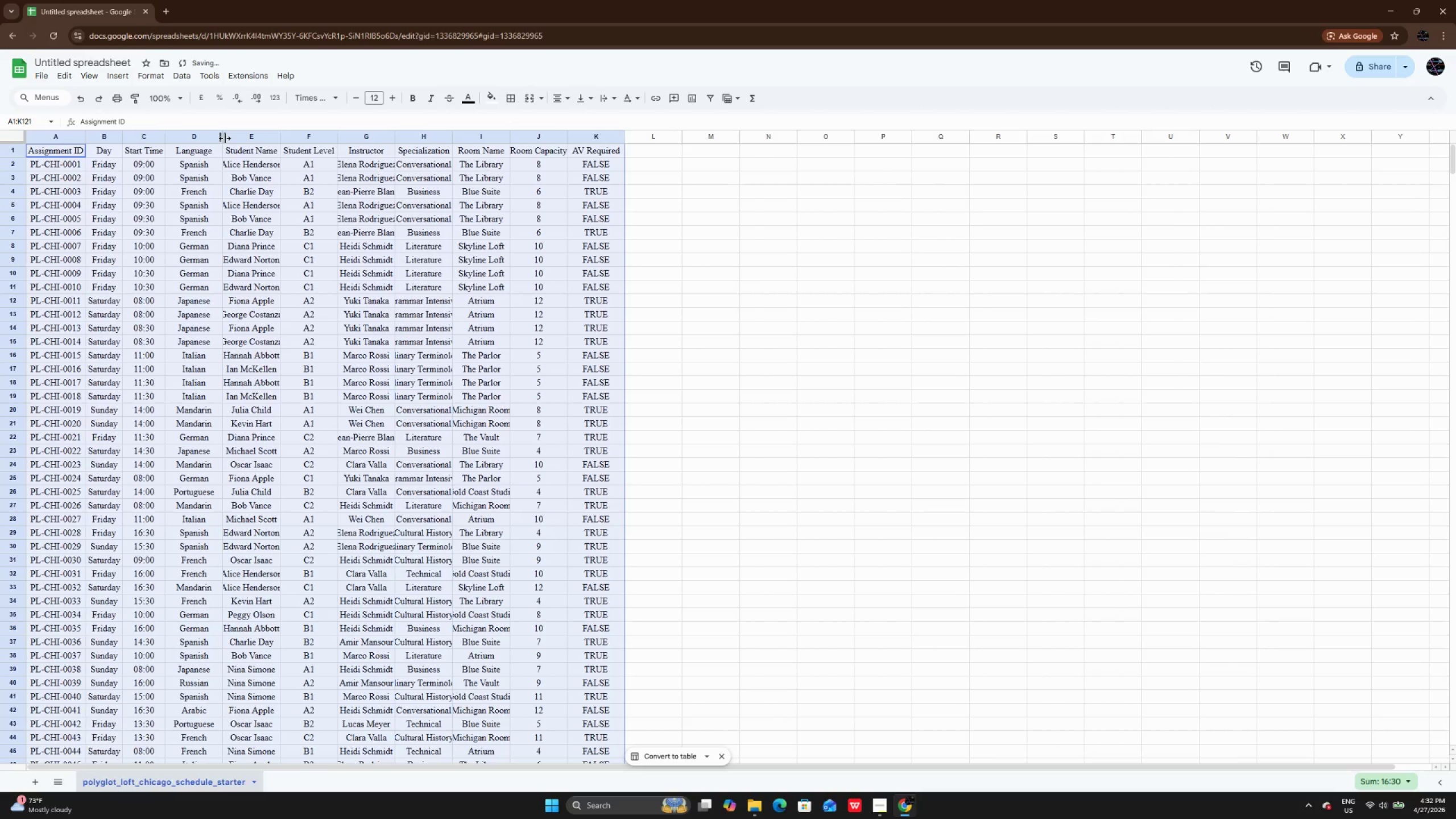 
double_click([225, 138])
 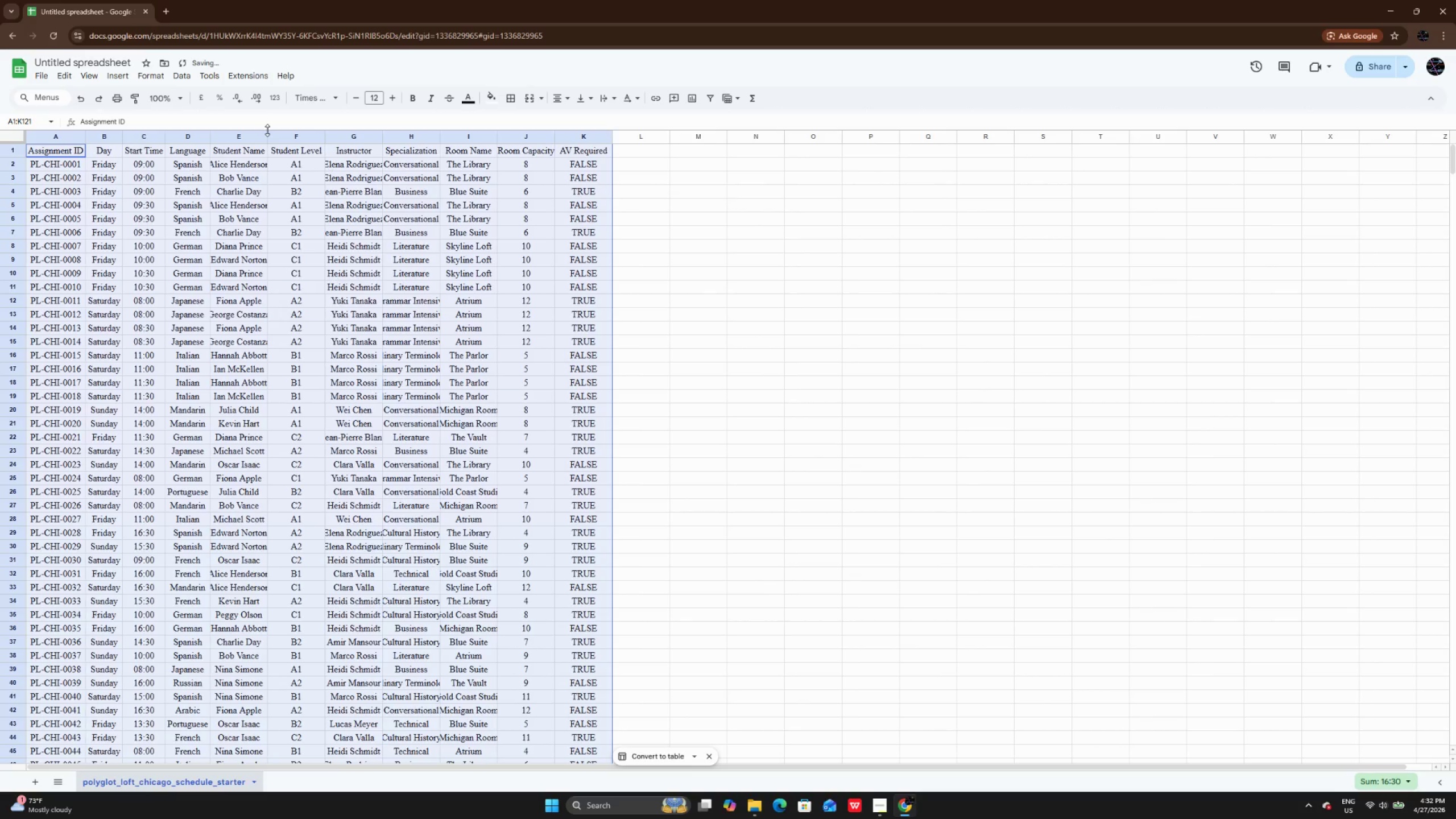 
left_click([269, 142])
 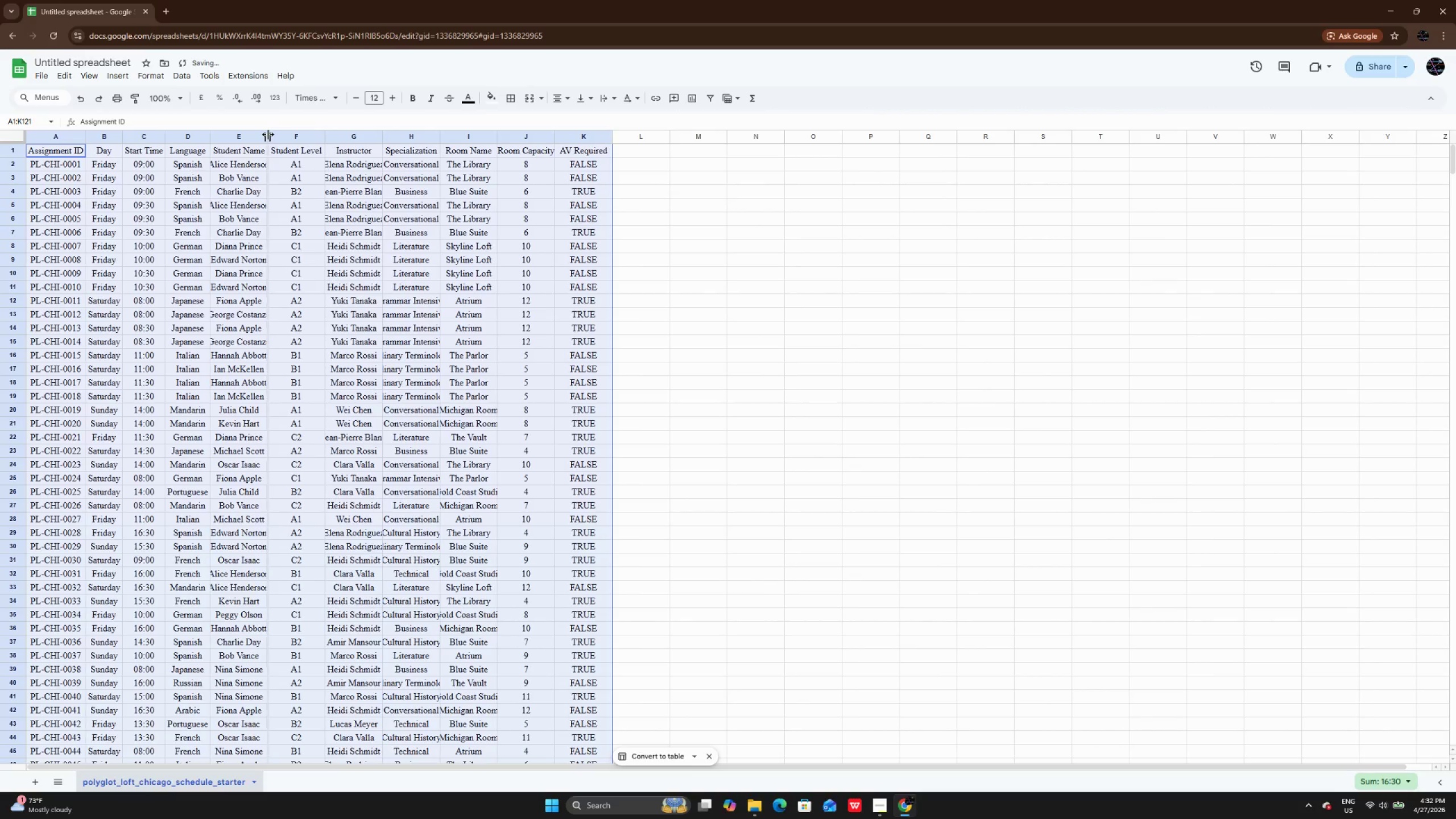 
double_click([268, 134])
 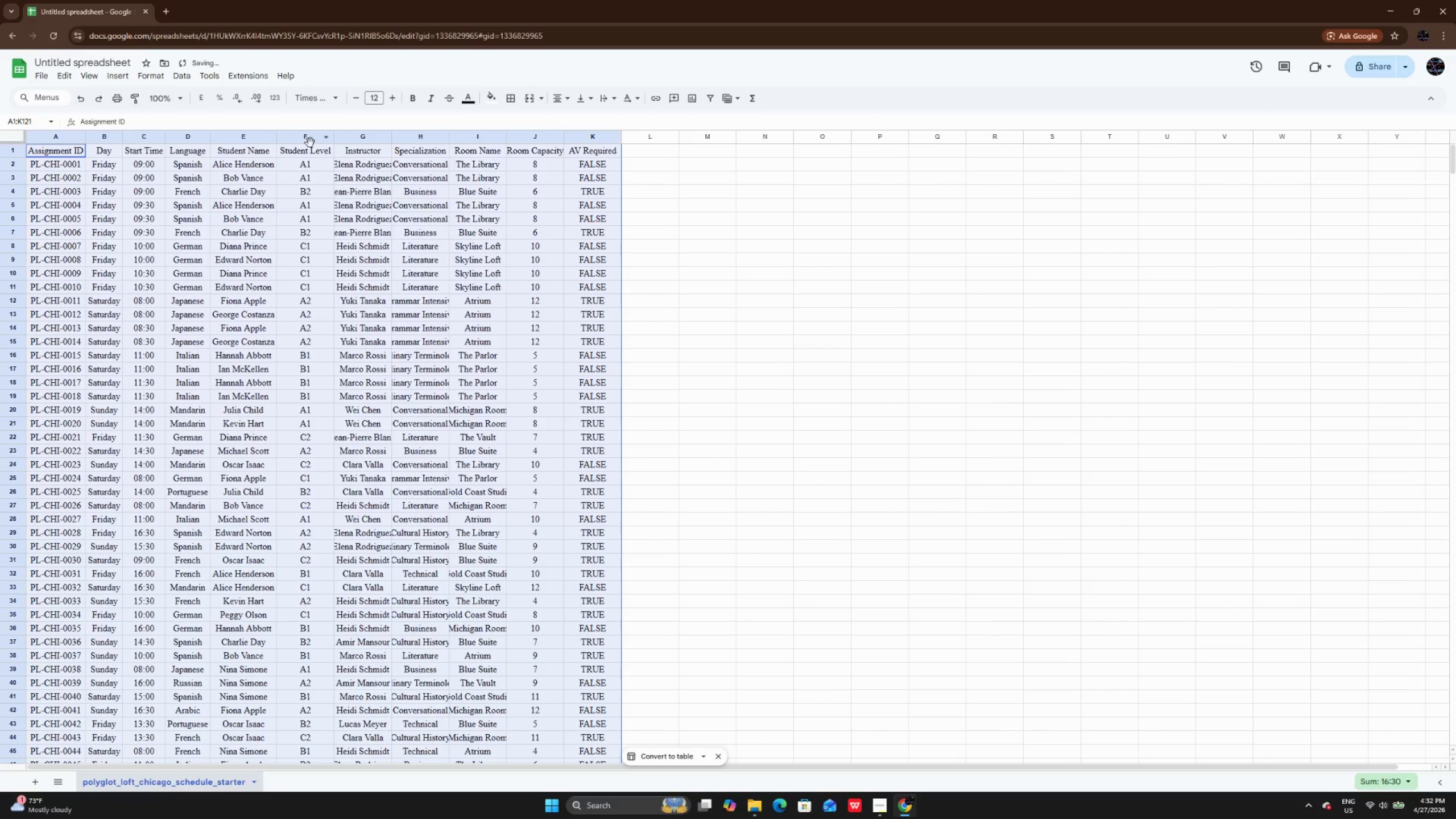 
mouse_move([338, 134])
 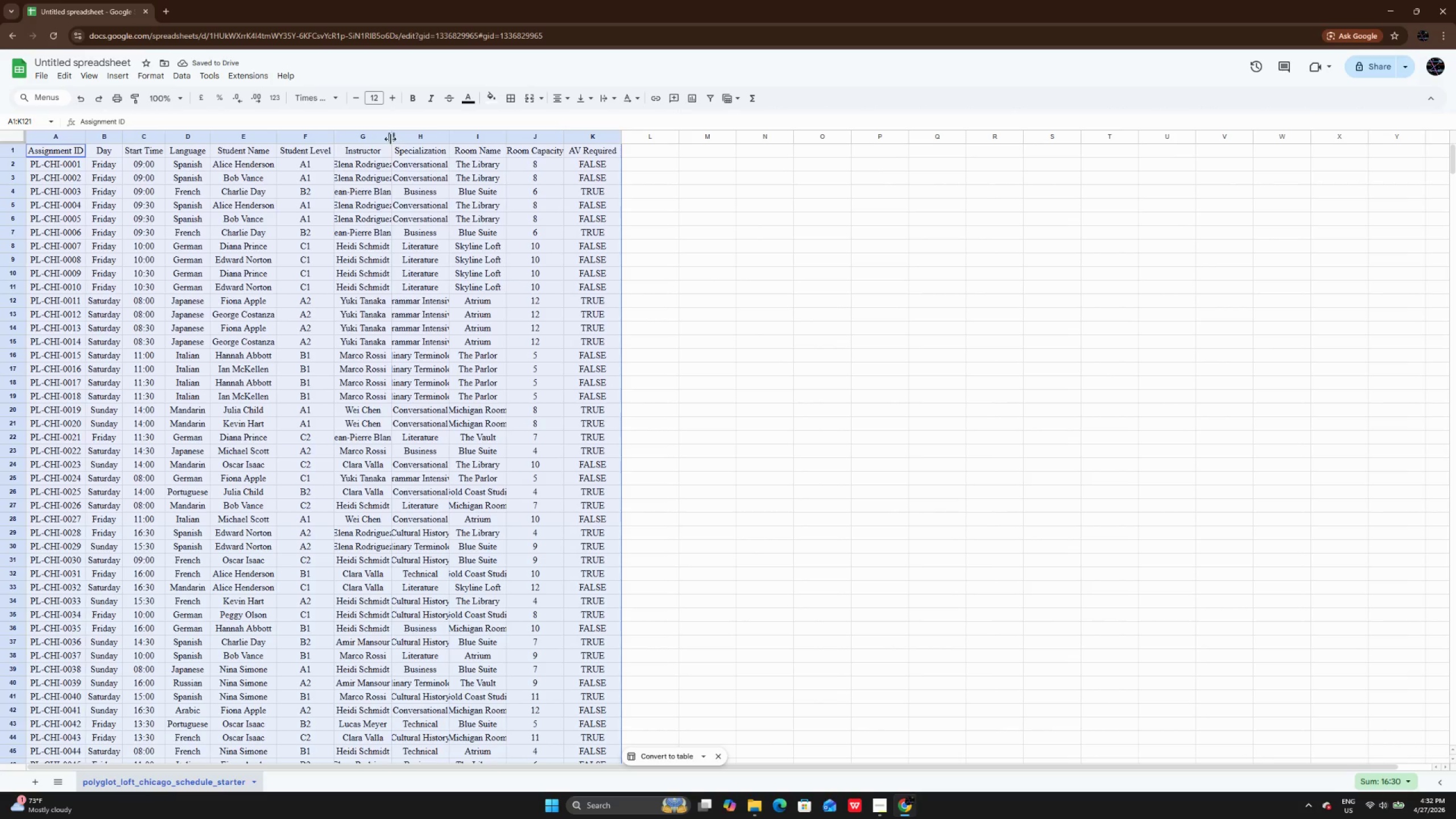 
double_click([390, 139])
 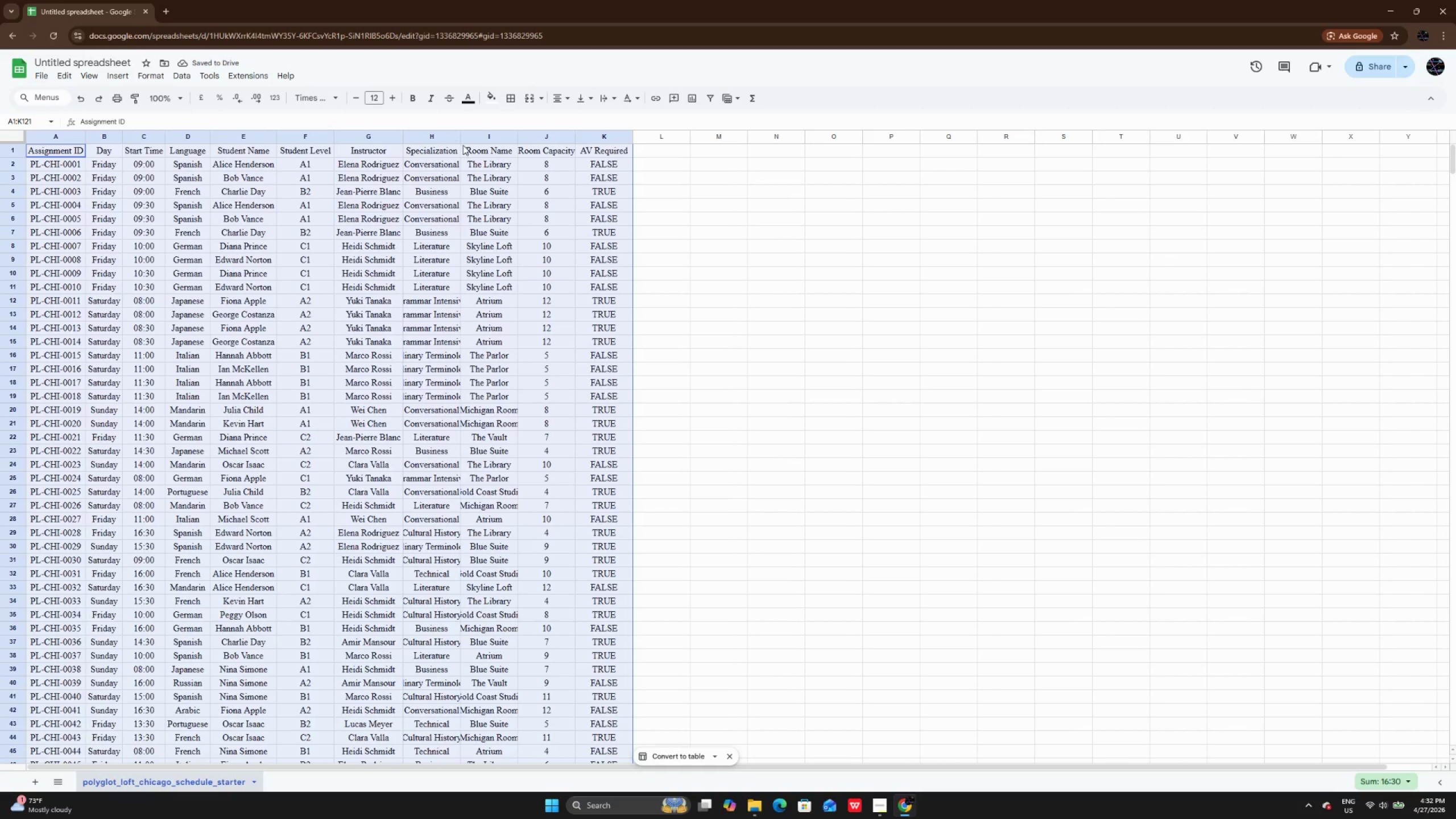 
wait(5.7)
 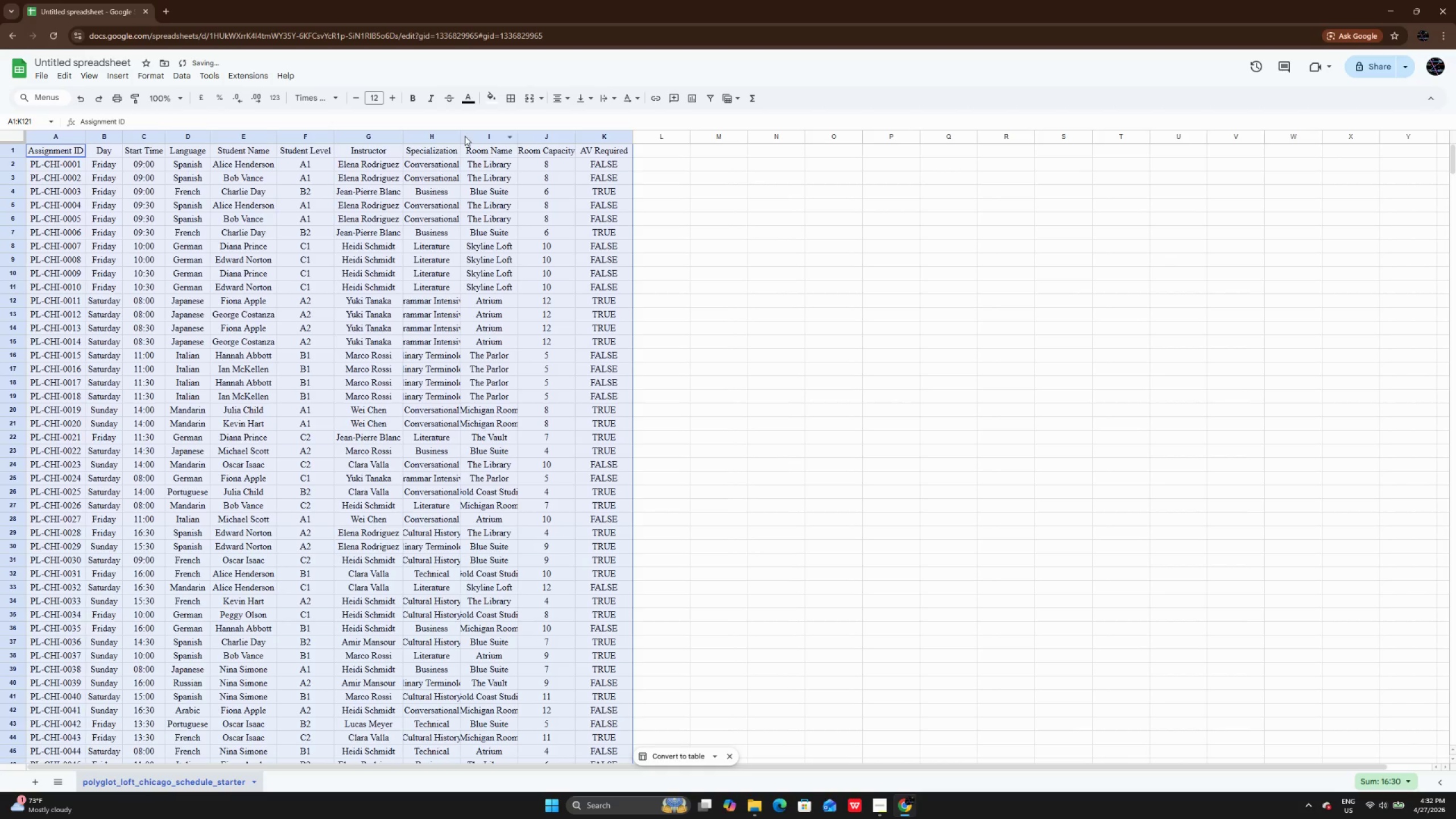 
double_click([463, 136])
 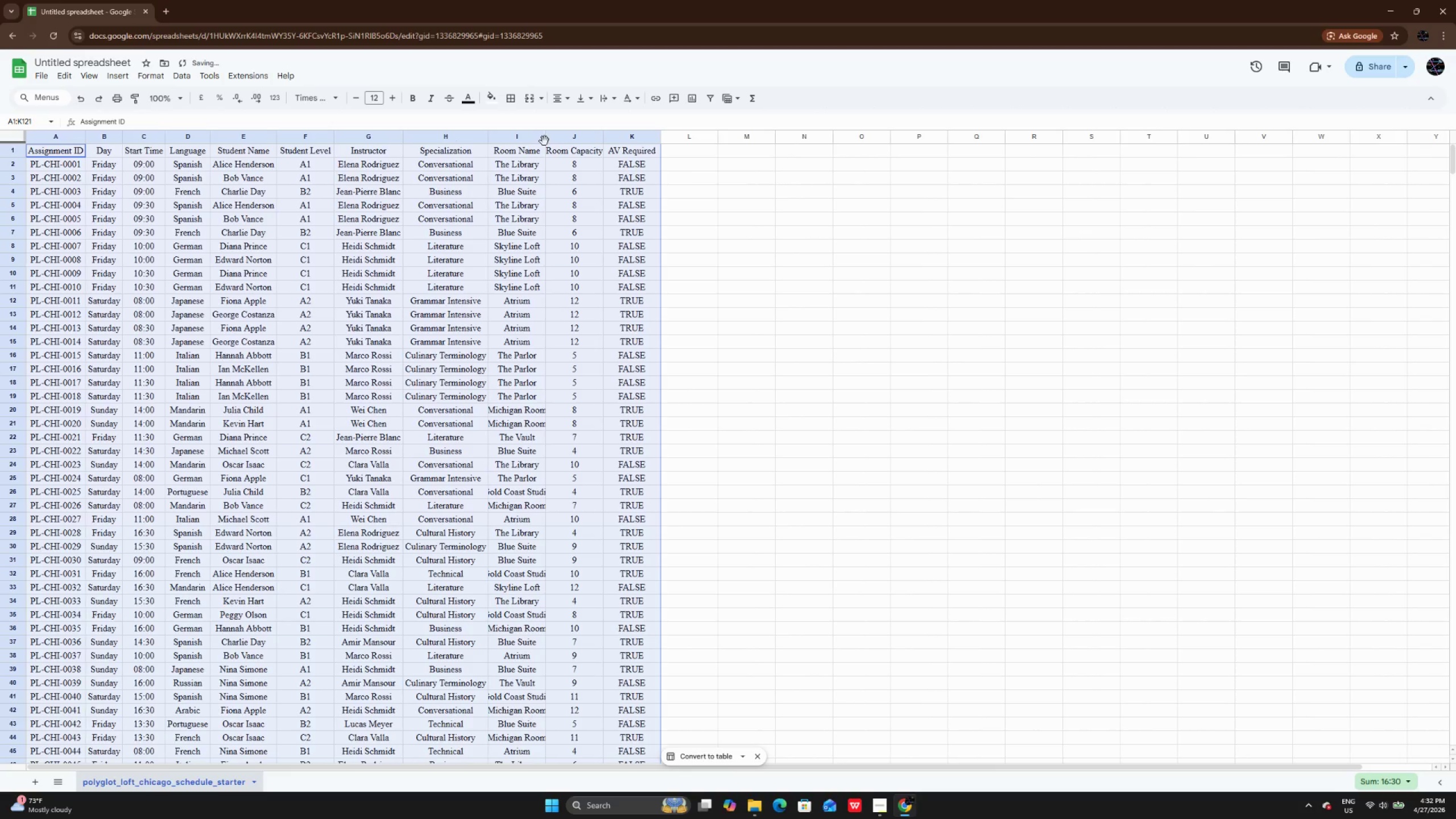 
double_click([544, 136])
 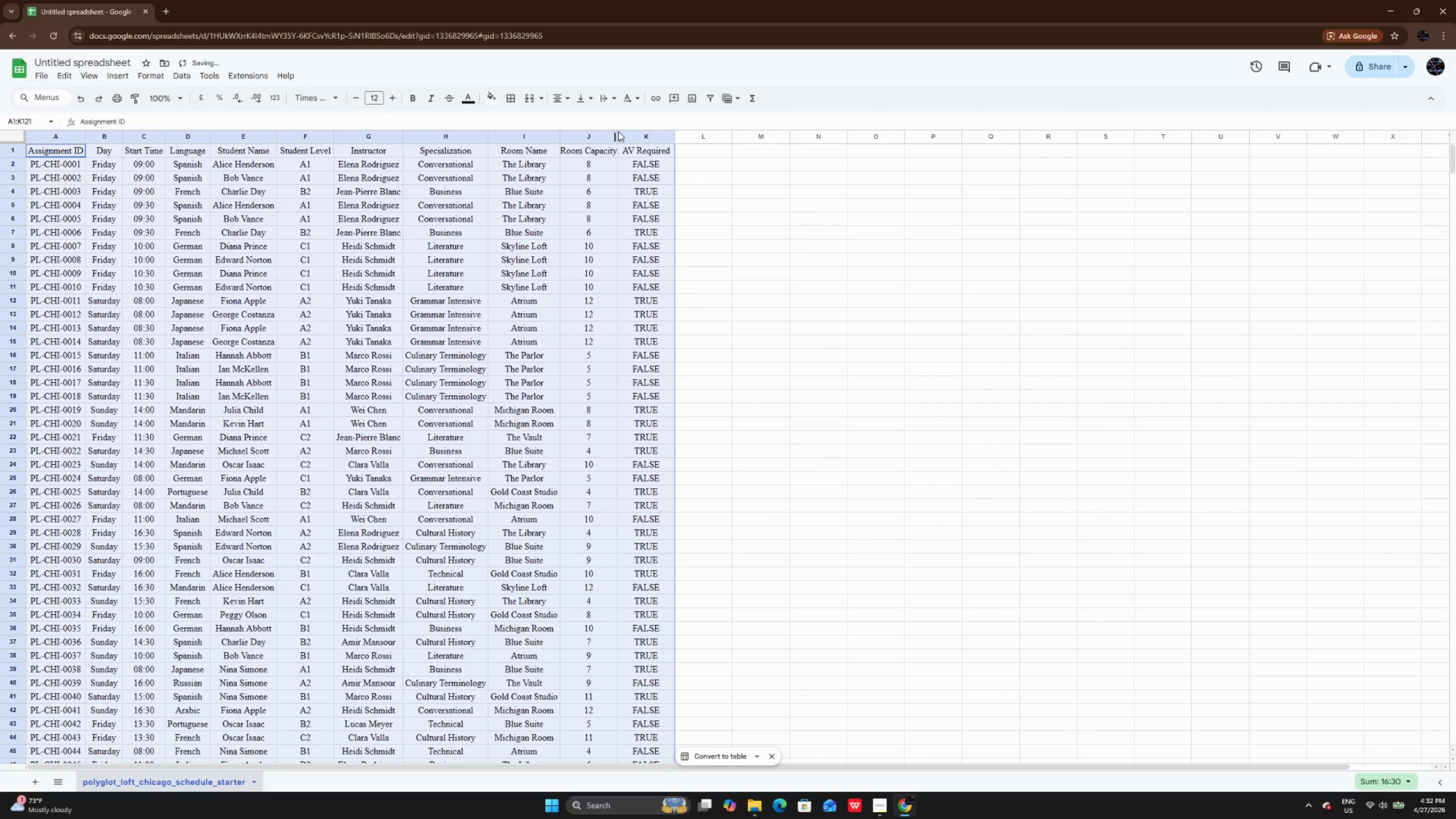 
left_click([618, 131])
 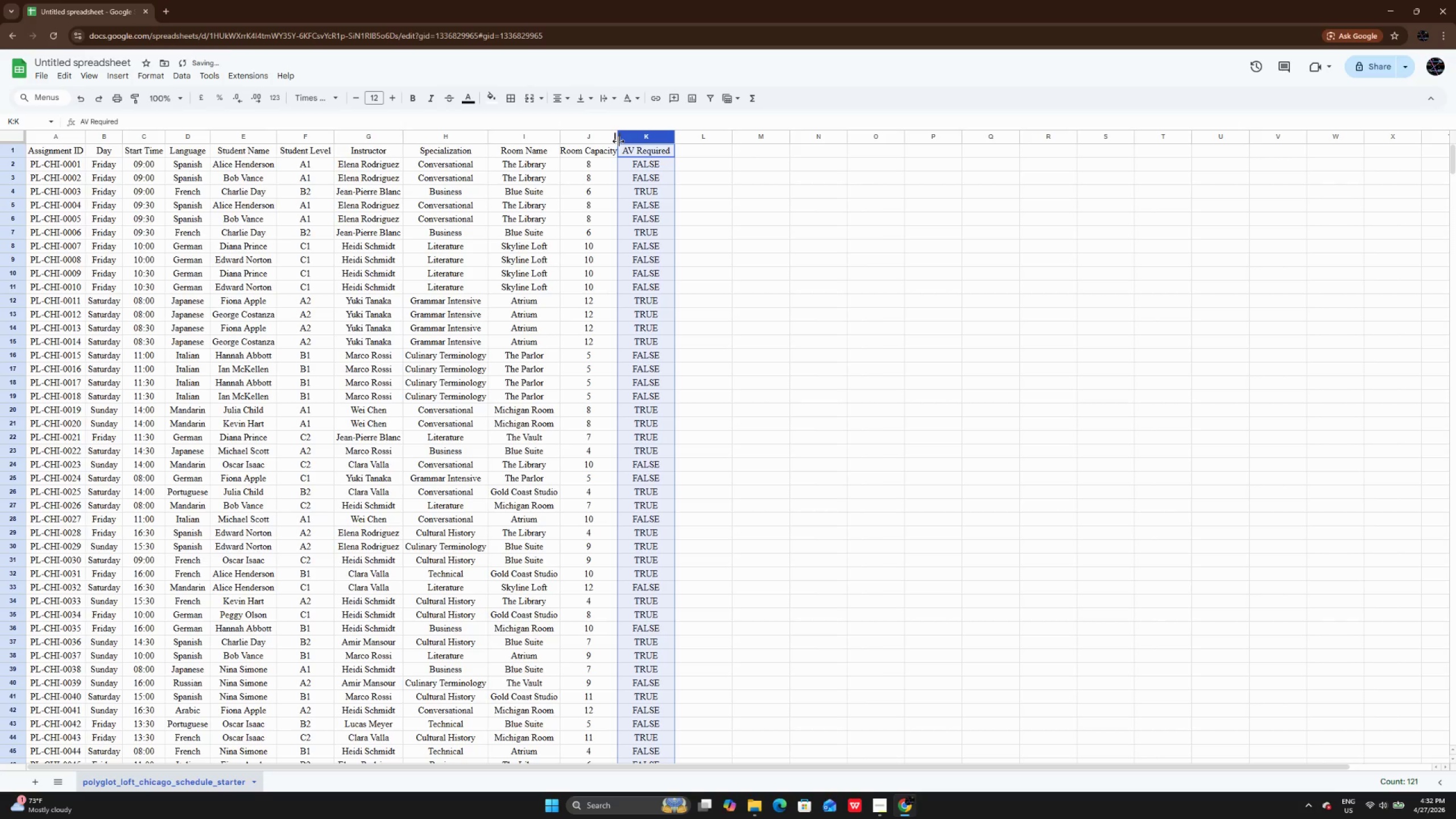 
double_click([618, 141])
 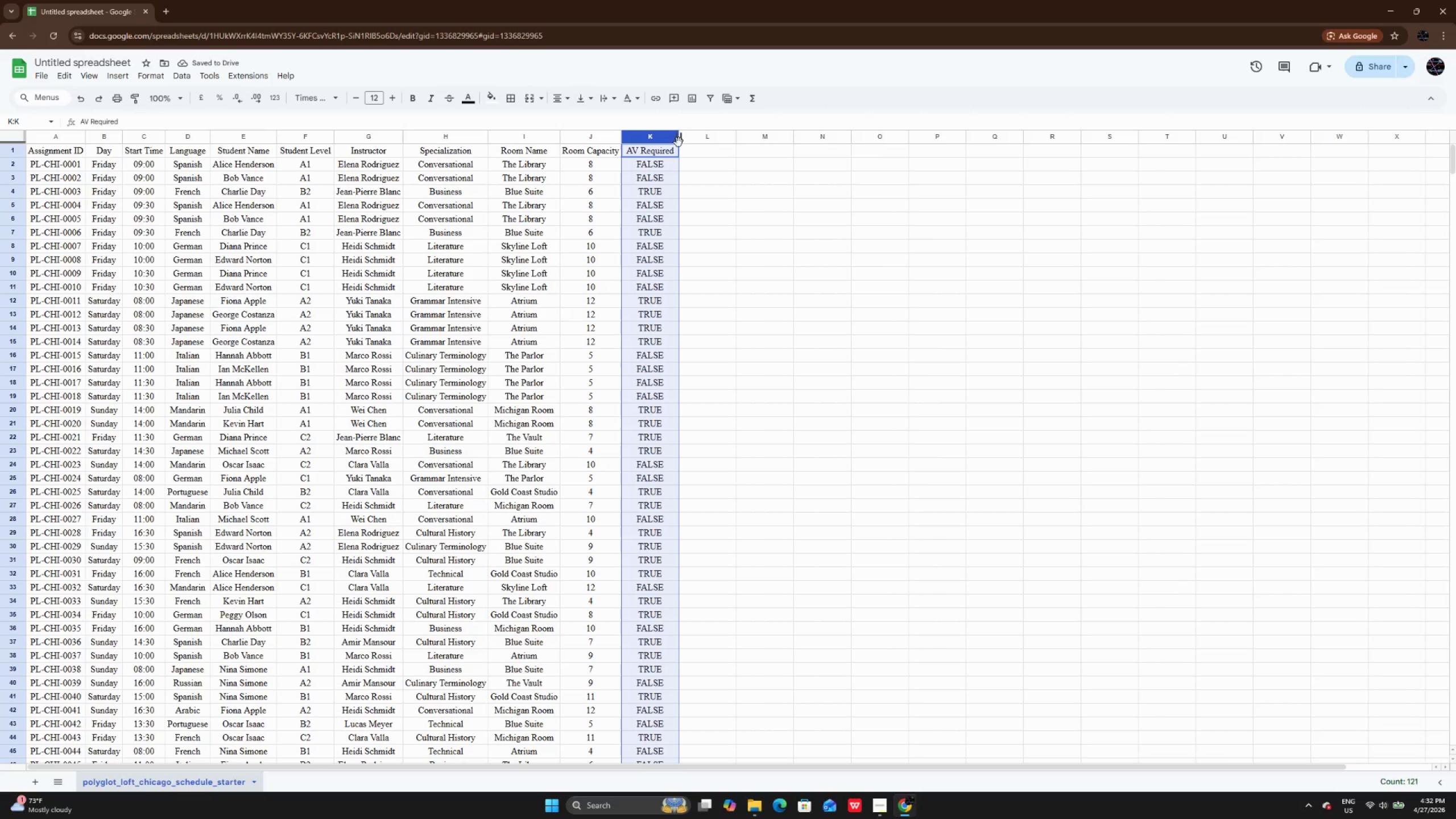 
double_click([679, 140])
 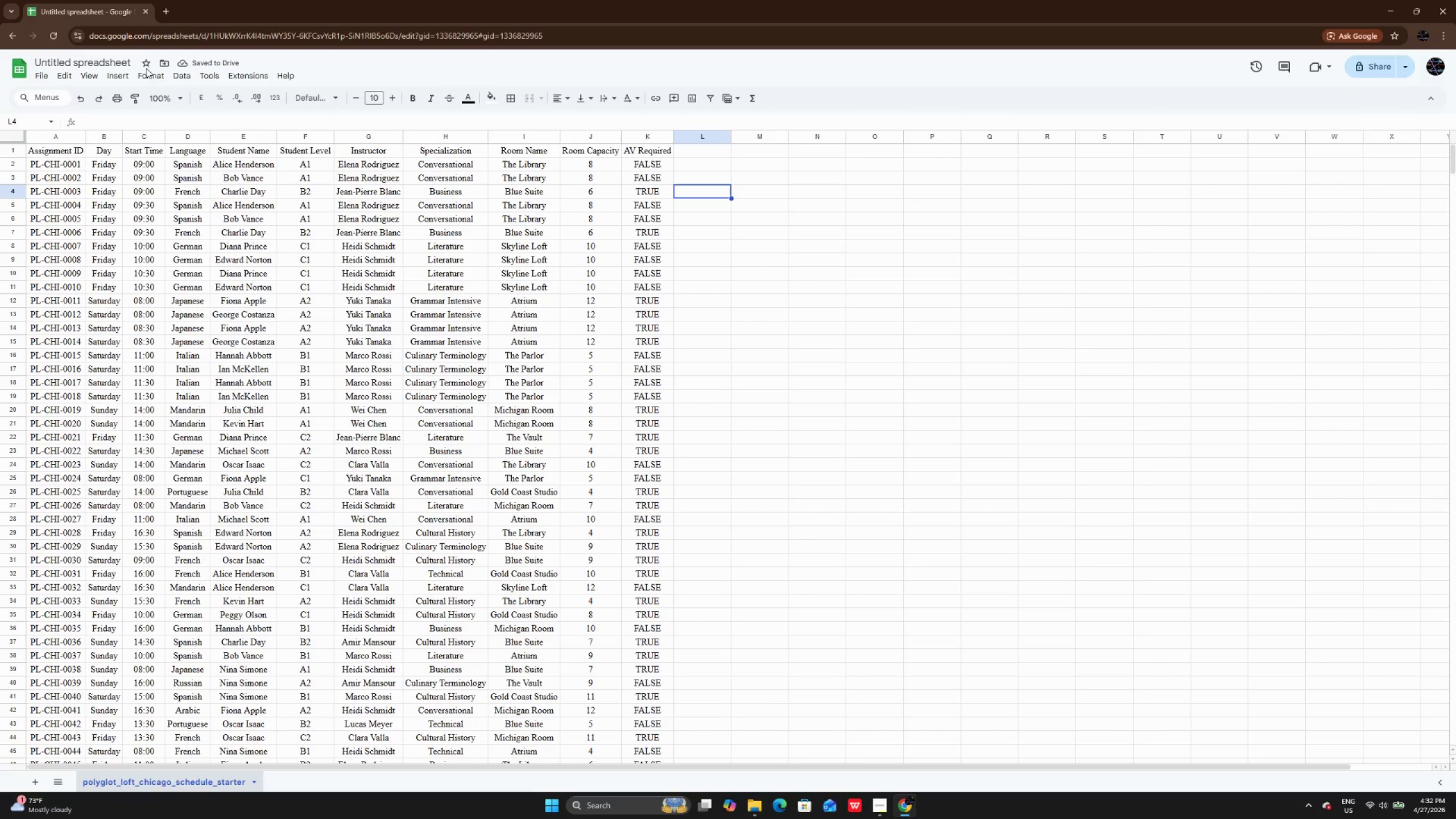 
left_click([101, 73])
 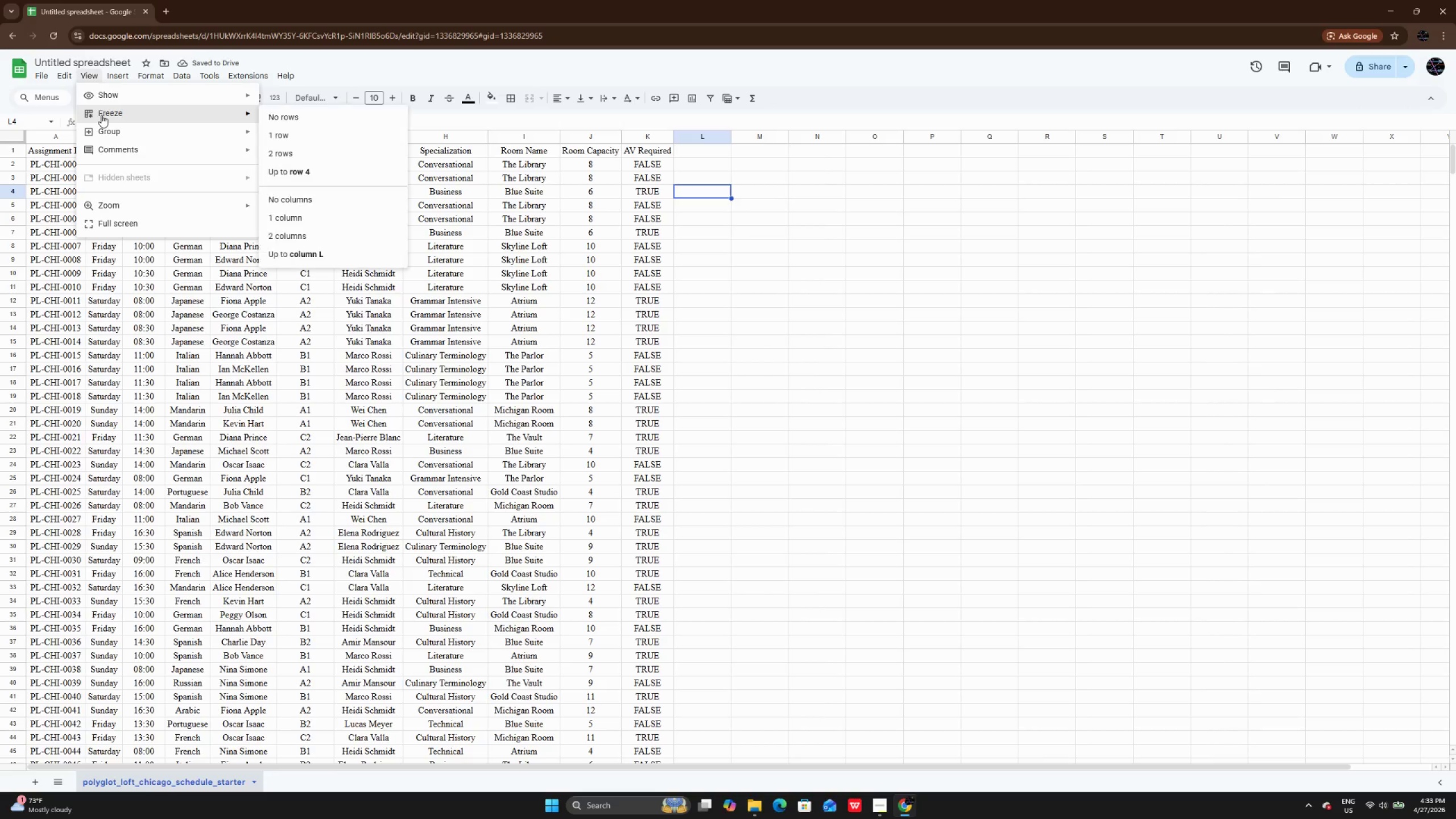 
left_click([299, 133])
 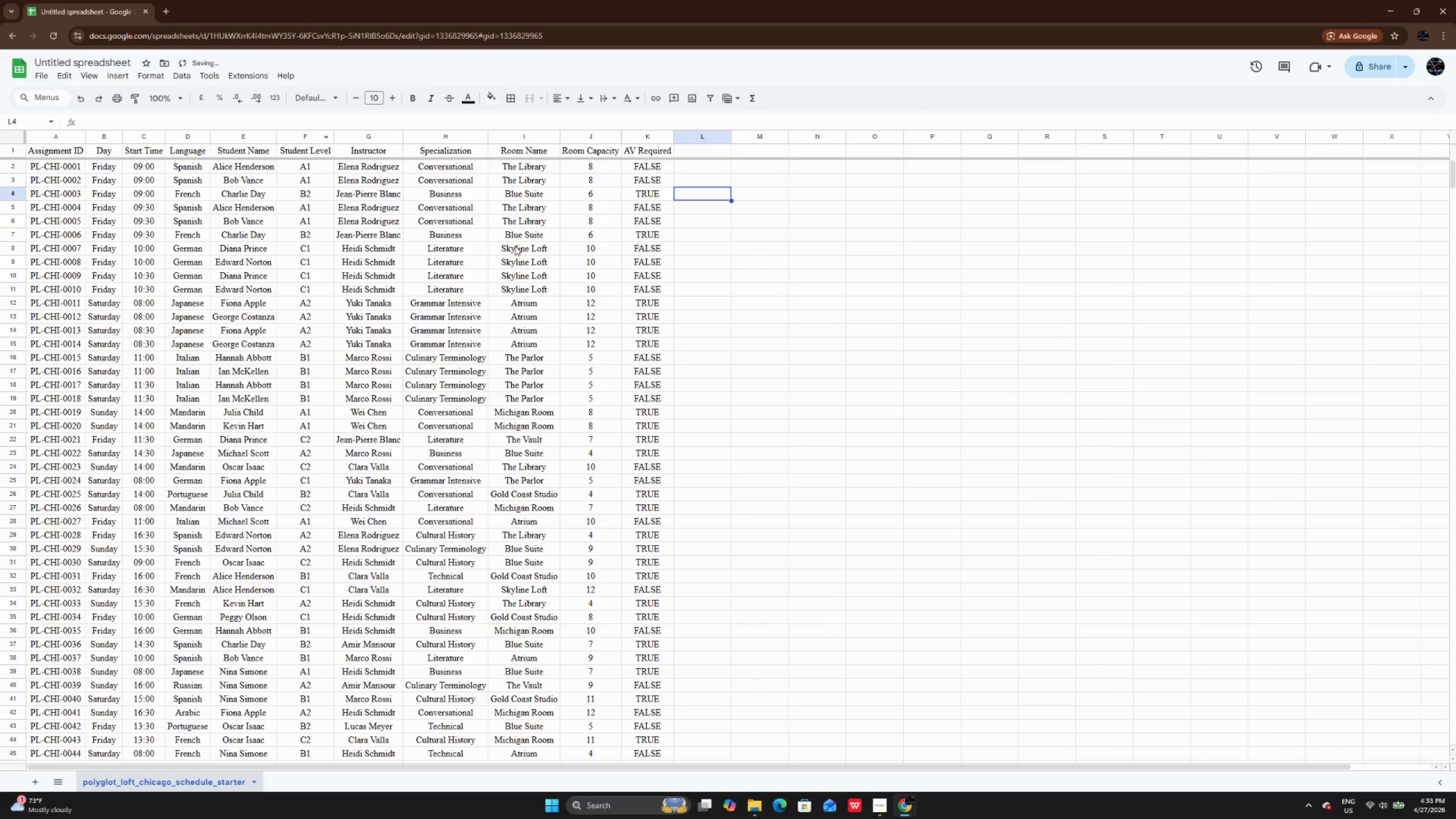 
left_click([515, 246])
 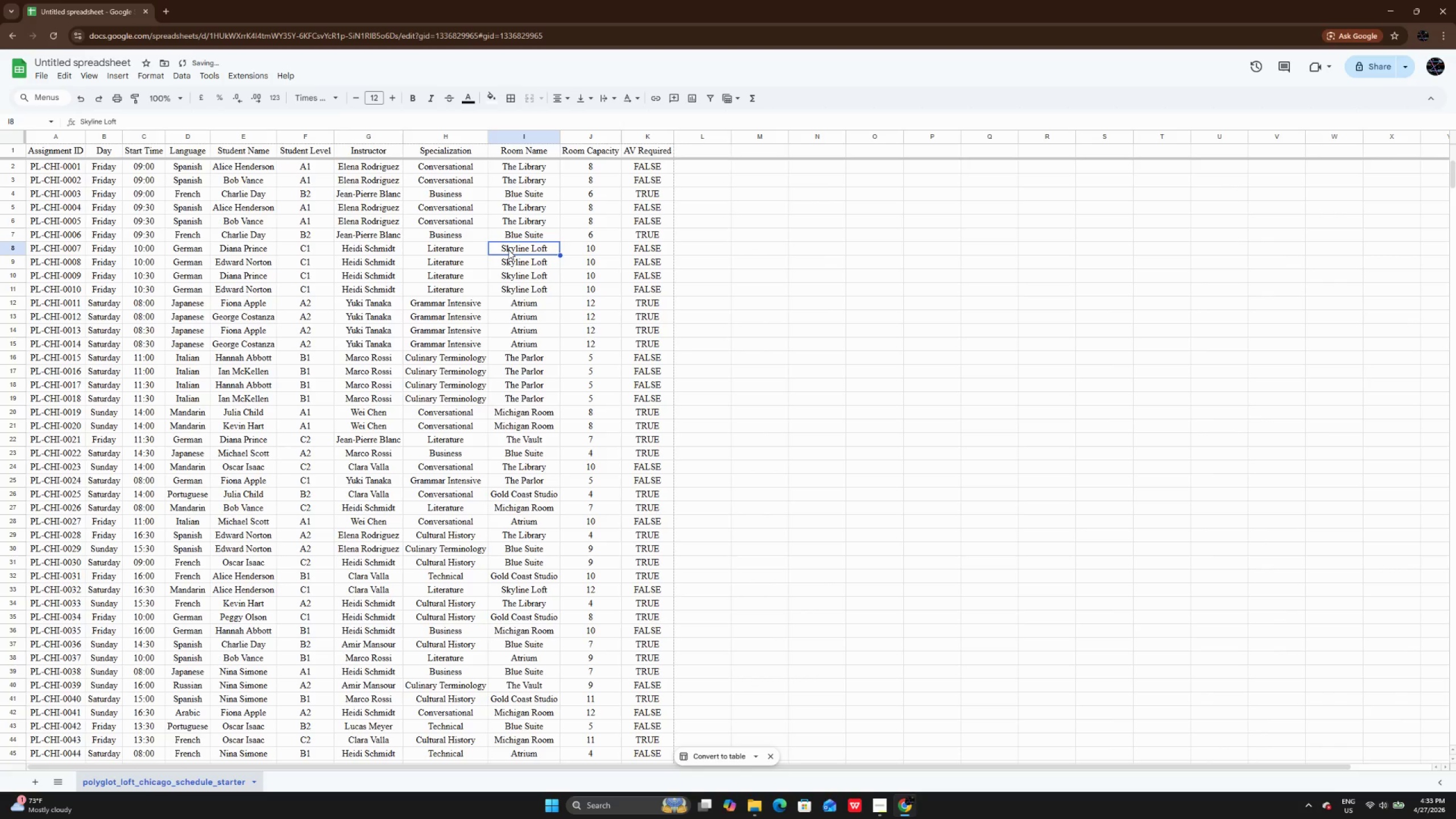 
key(Control+A)
 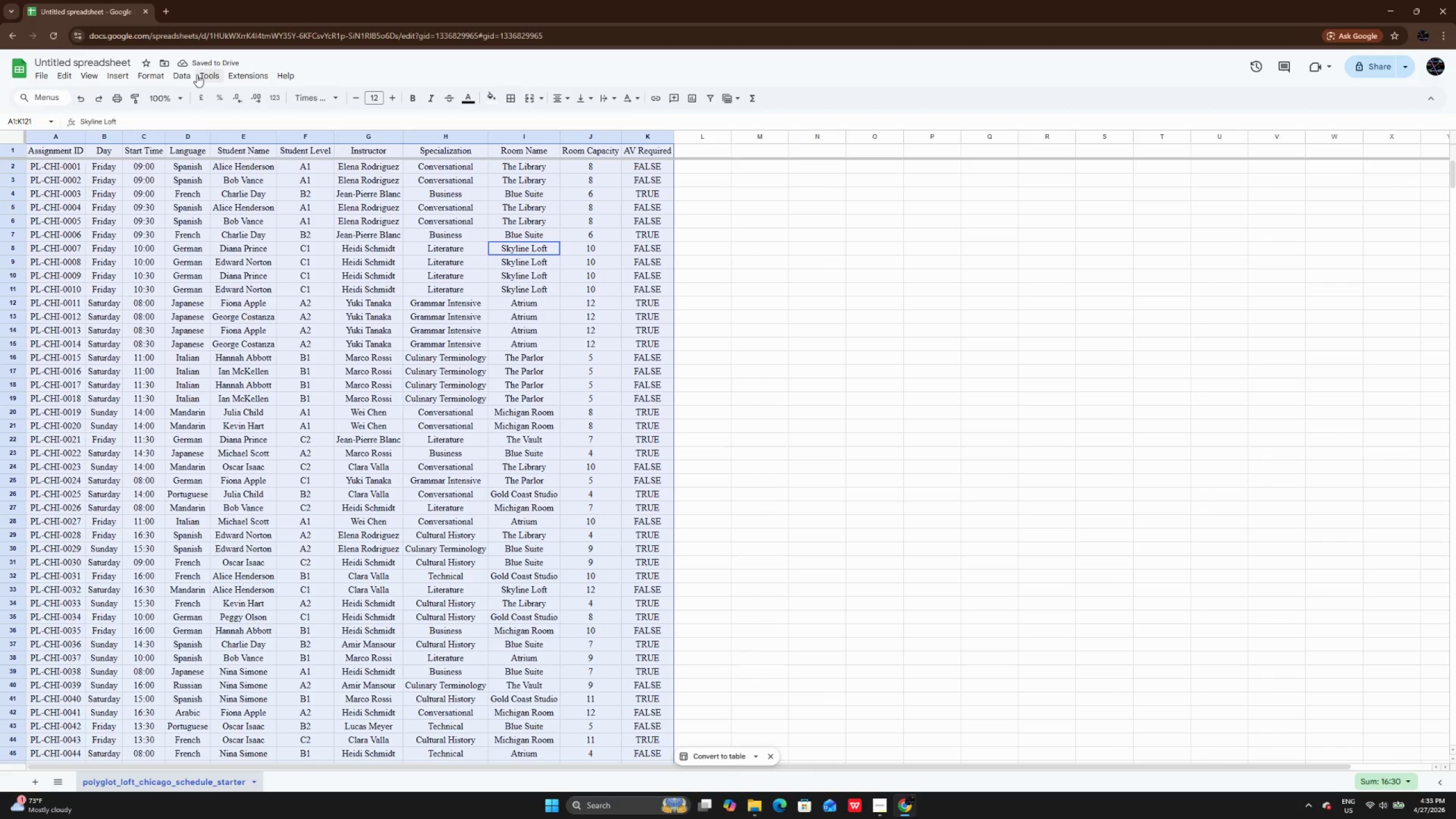 
left_click([148, 73])
 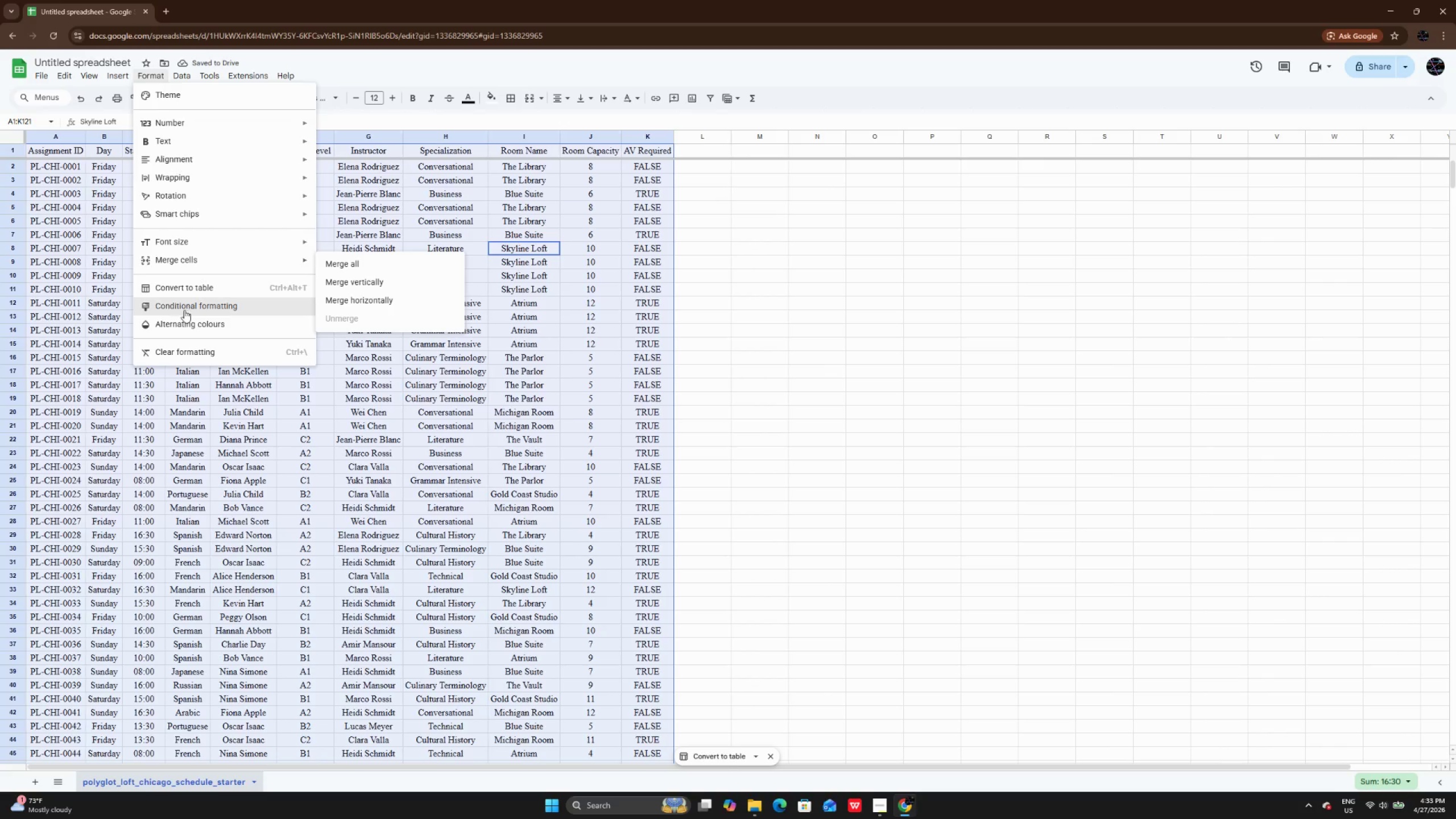 
left_click([189, 322])
 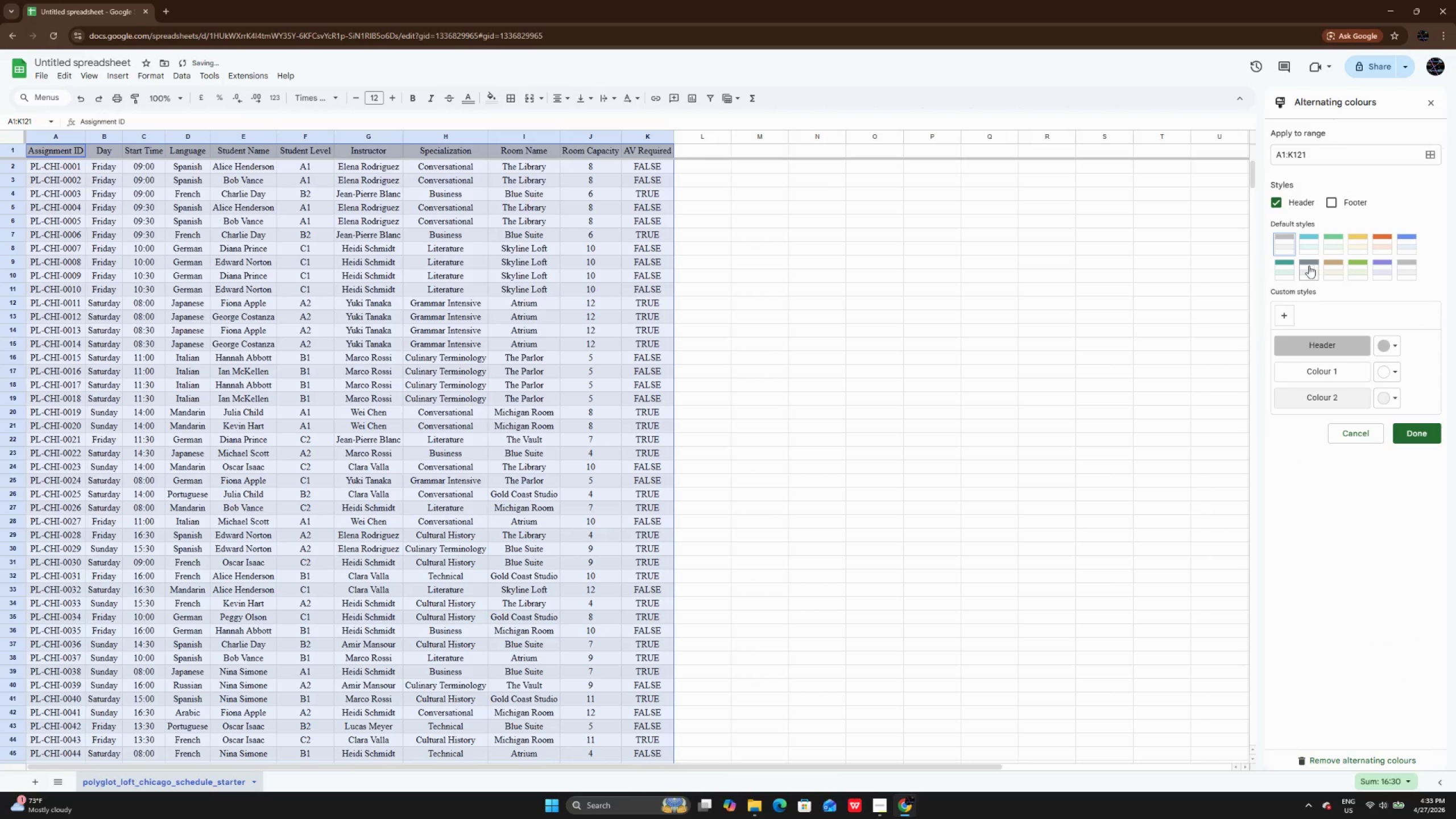 
left_click([1277, 269])
 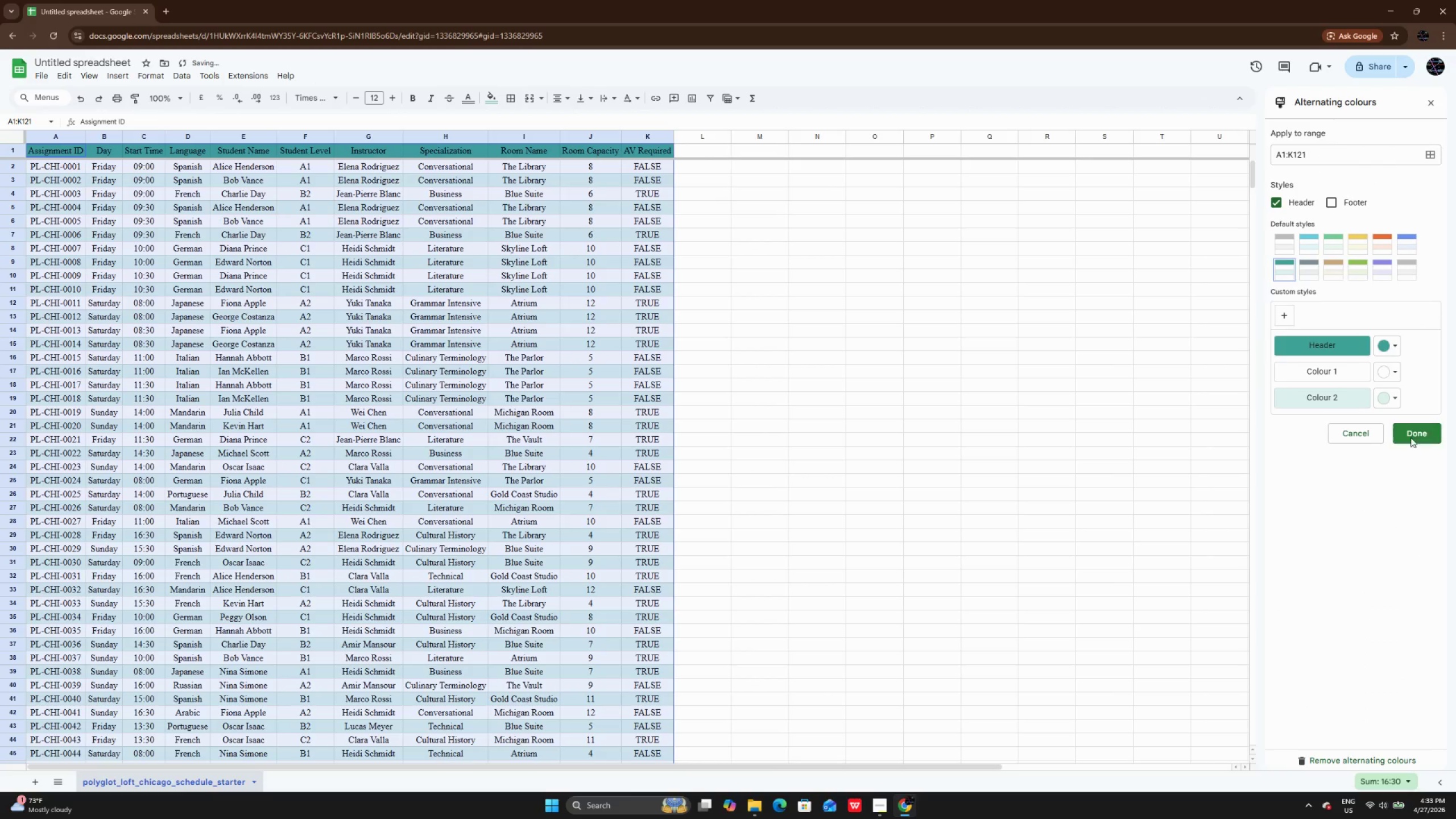 
left_click([1411, 431])
 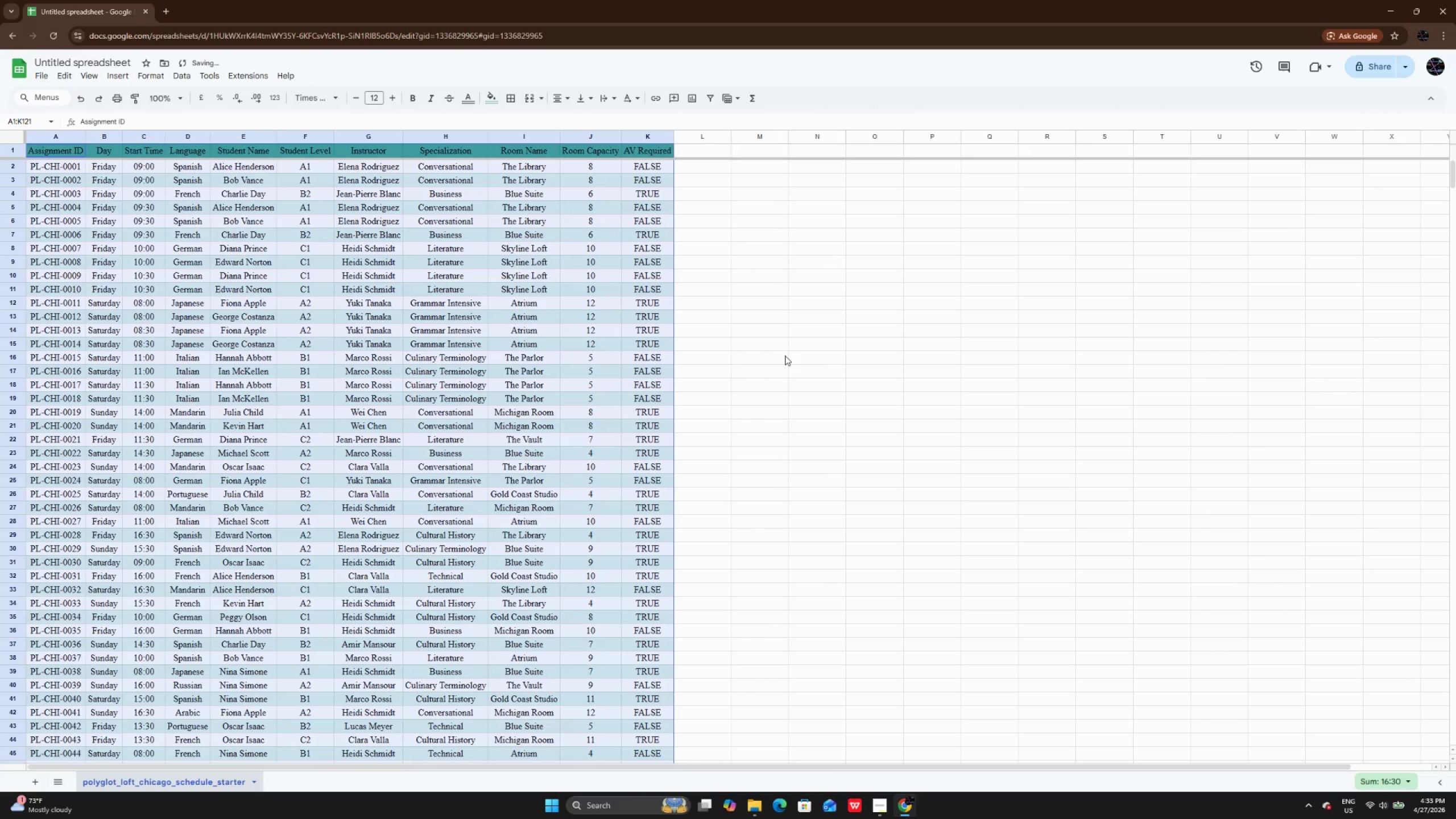 
left_click([785, 355])
 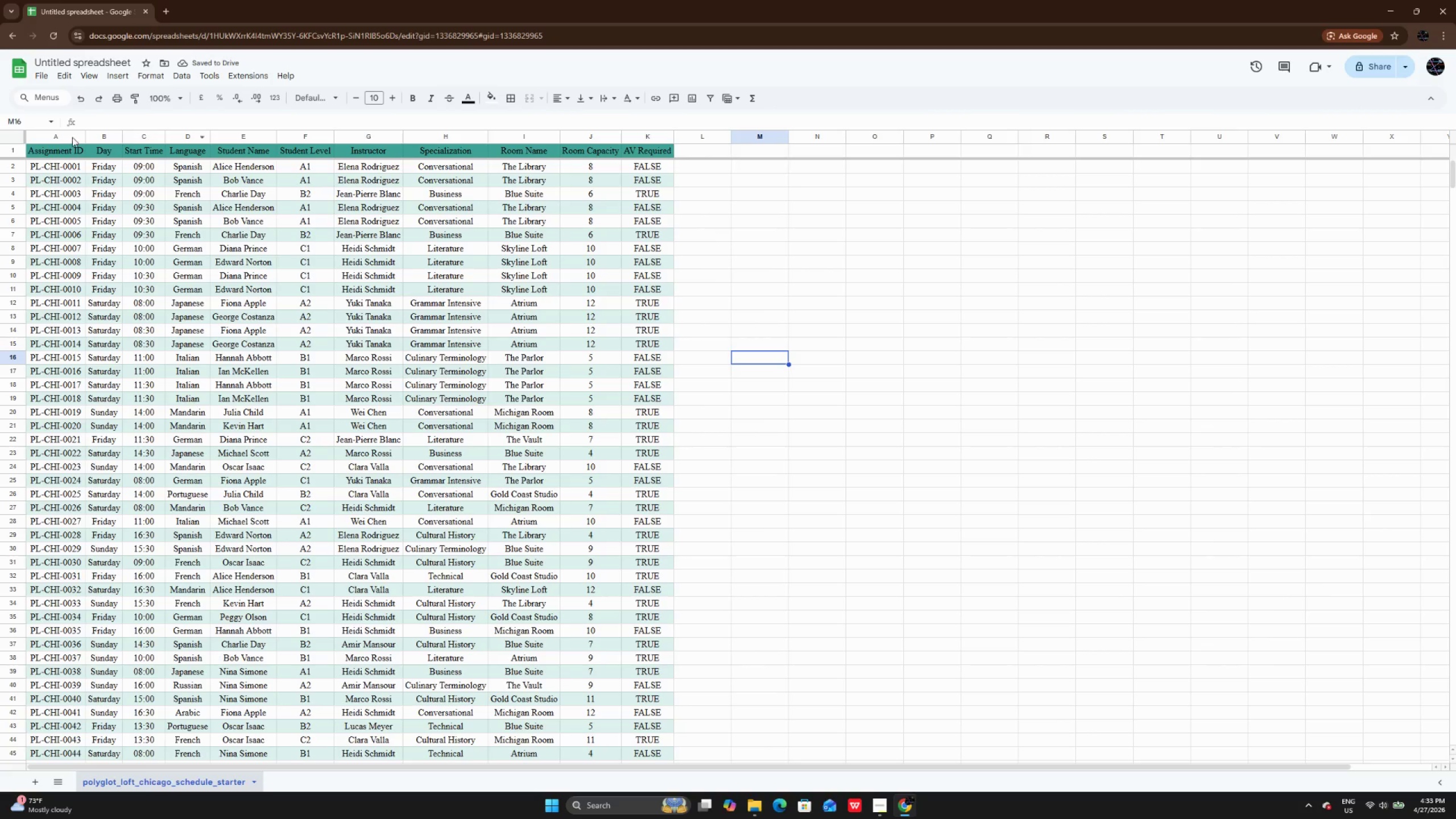 
left_click_drag(start_coordinate=[47, 148], to_coordinate=[652, 153])
 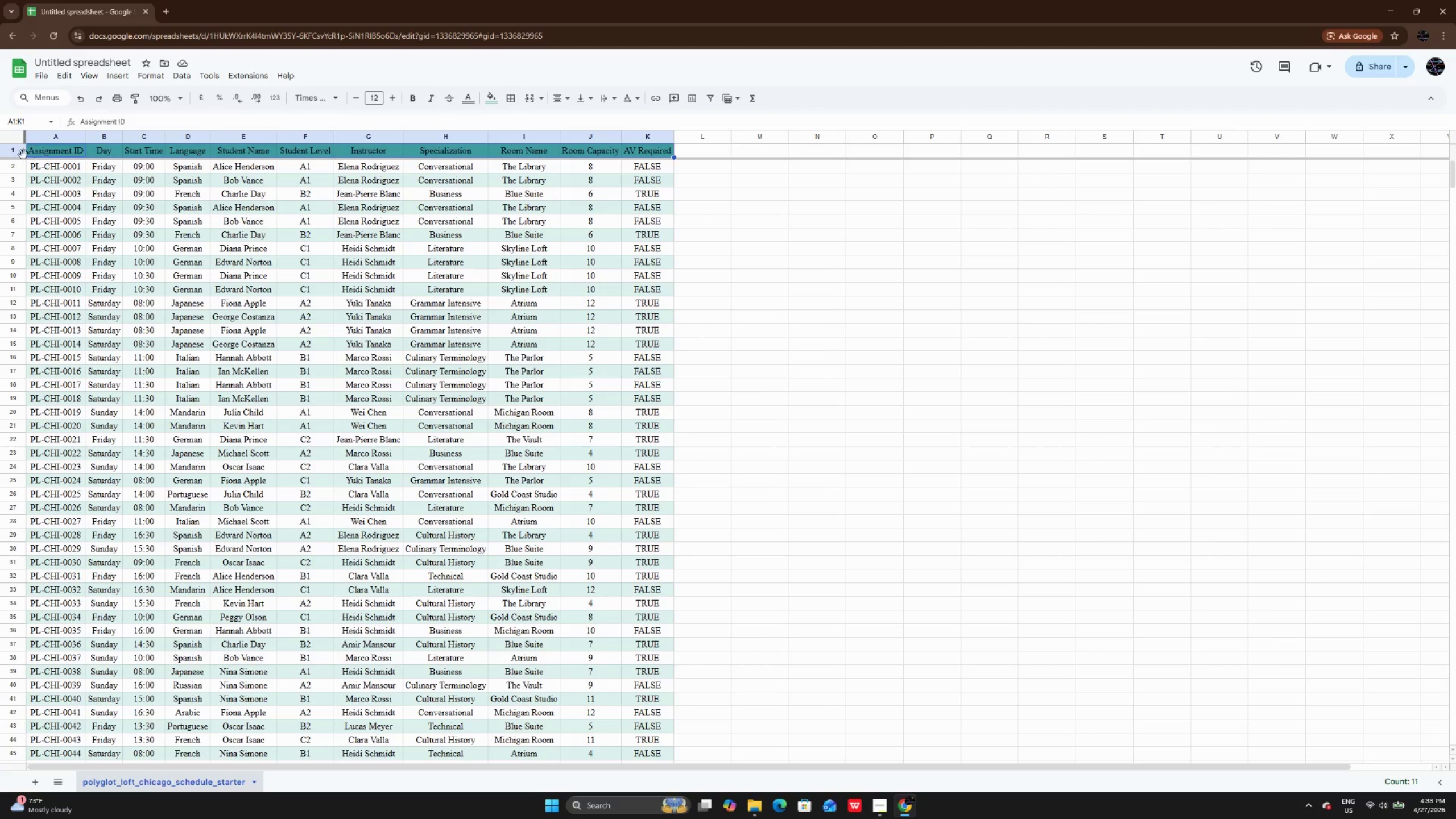 
left_click([23, 155])
 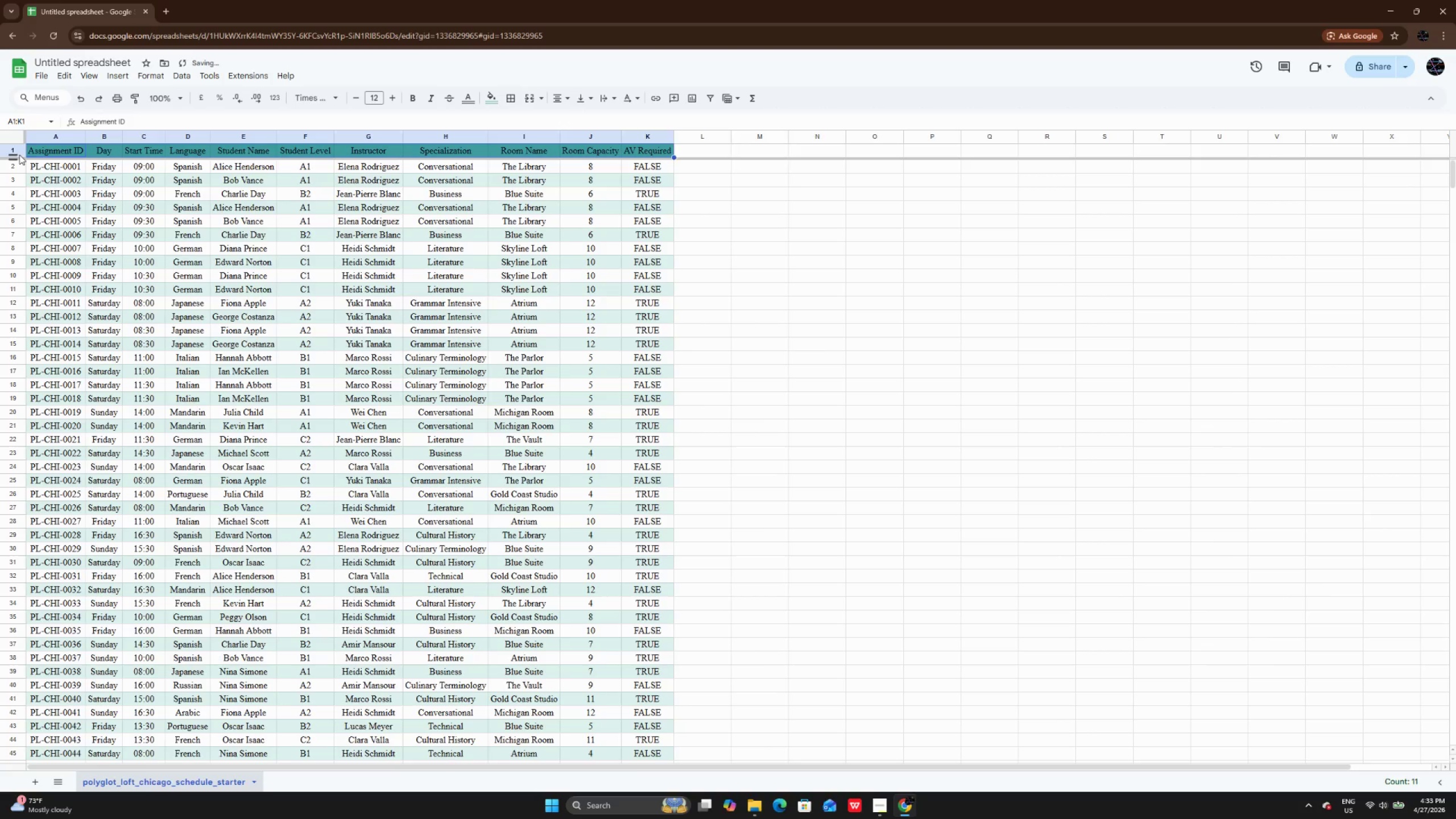 
left_click([19, 155])
 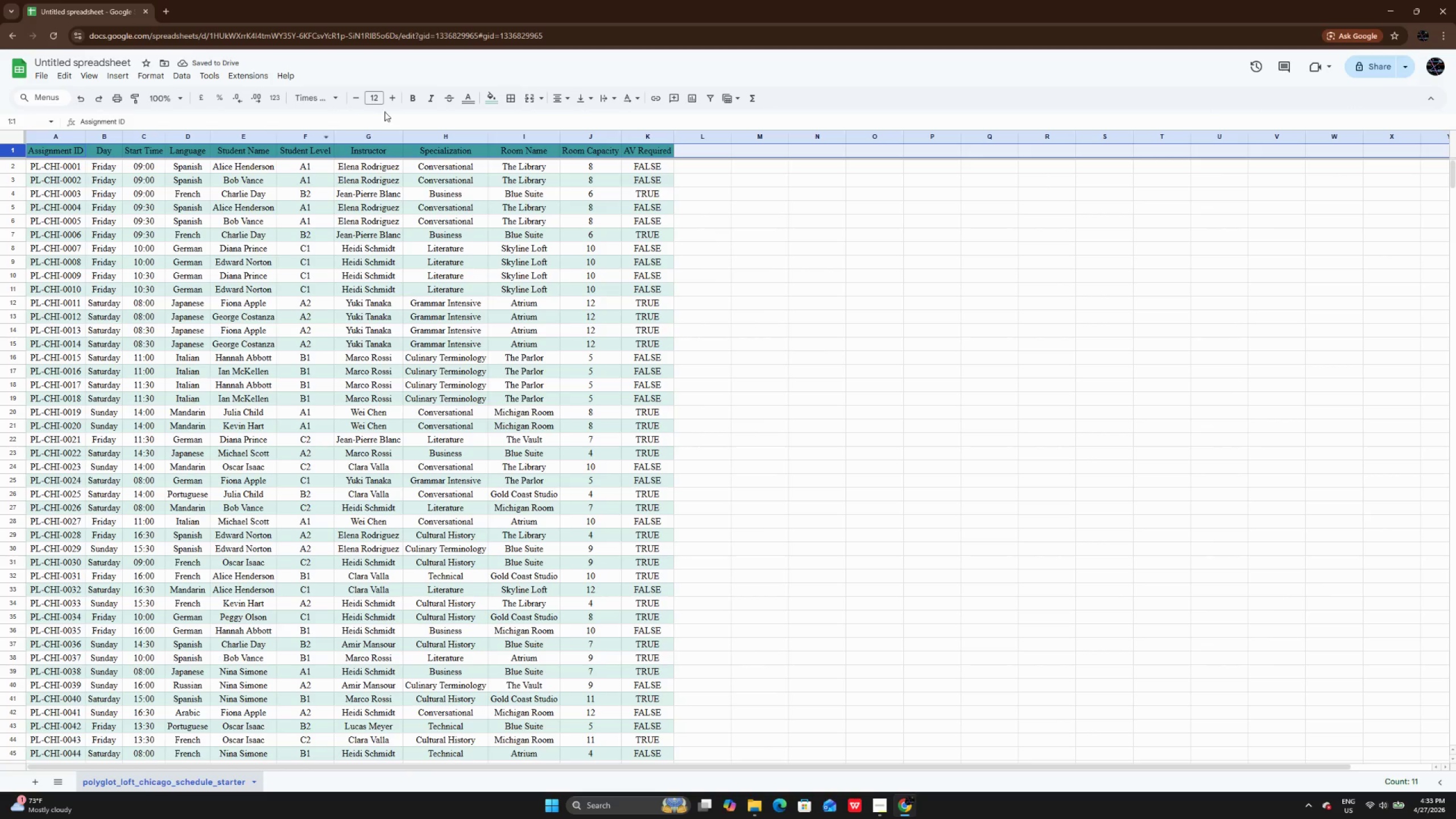 
left_click([411, 96])
 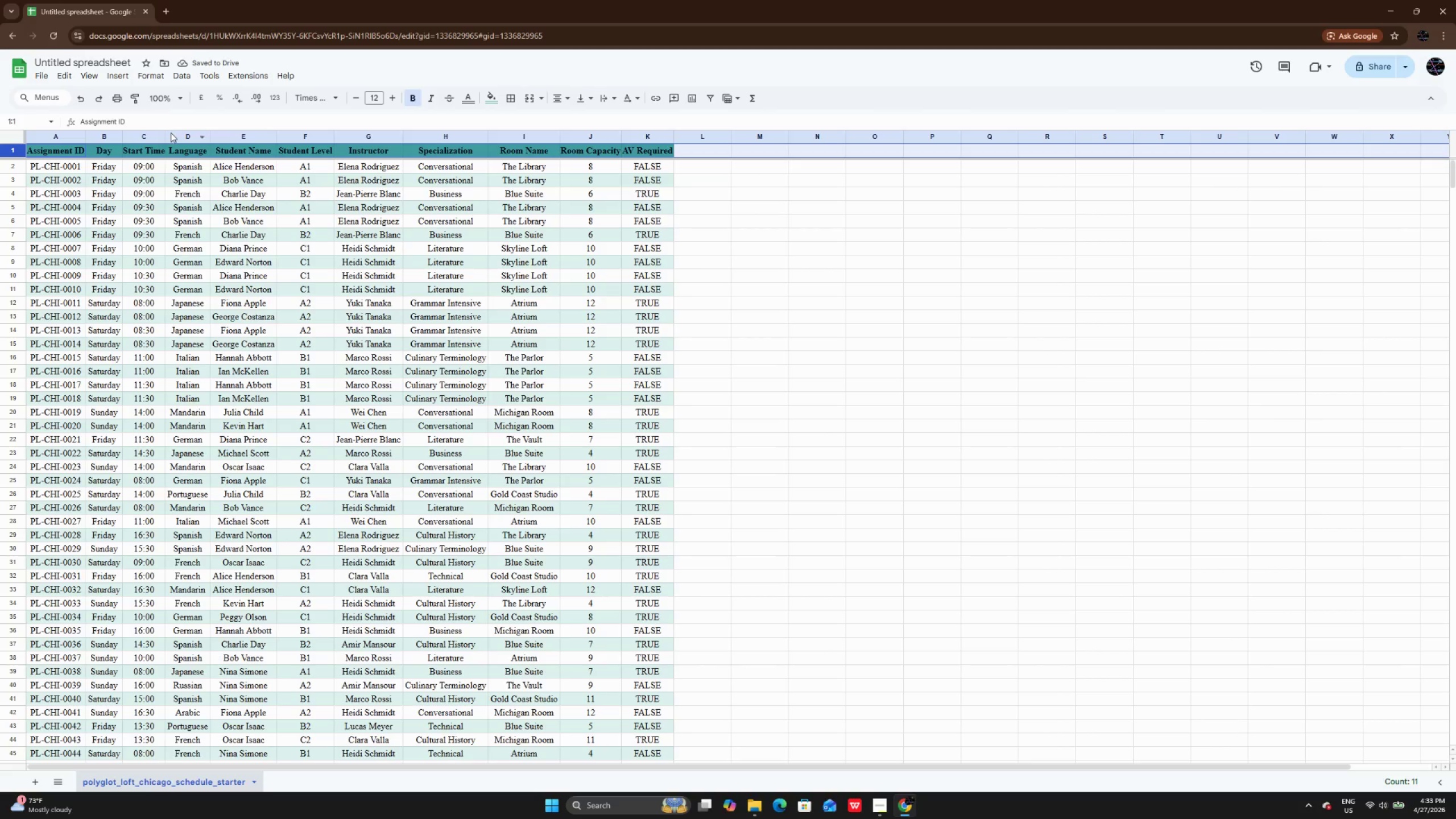 
wait(5.27)
 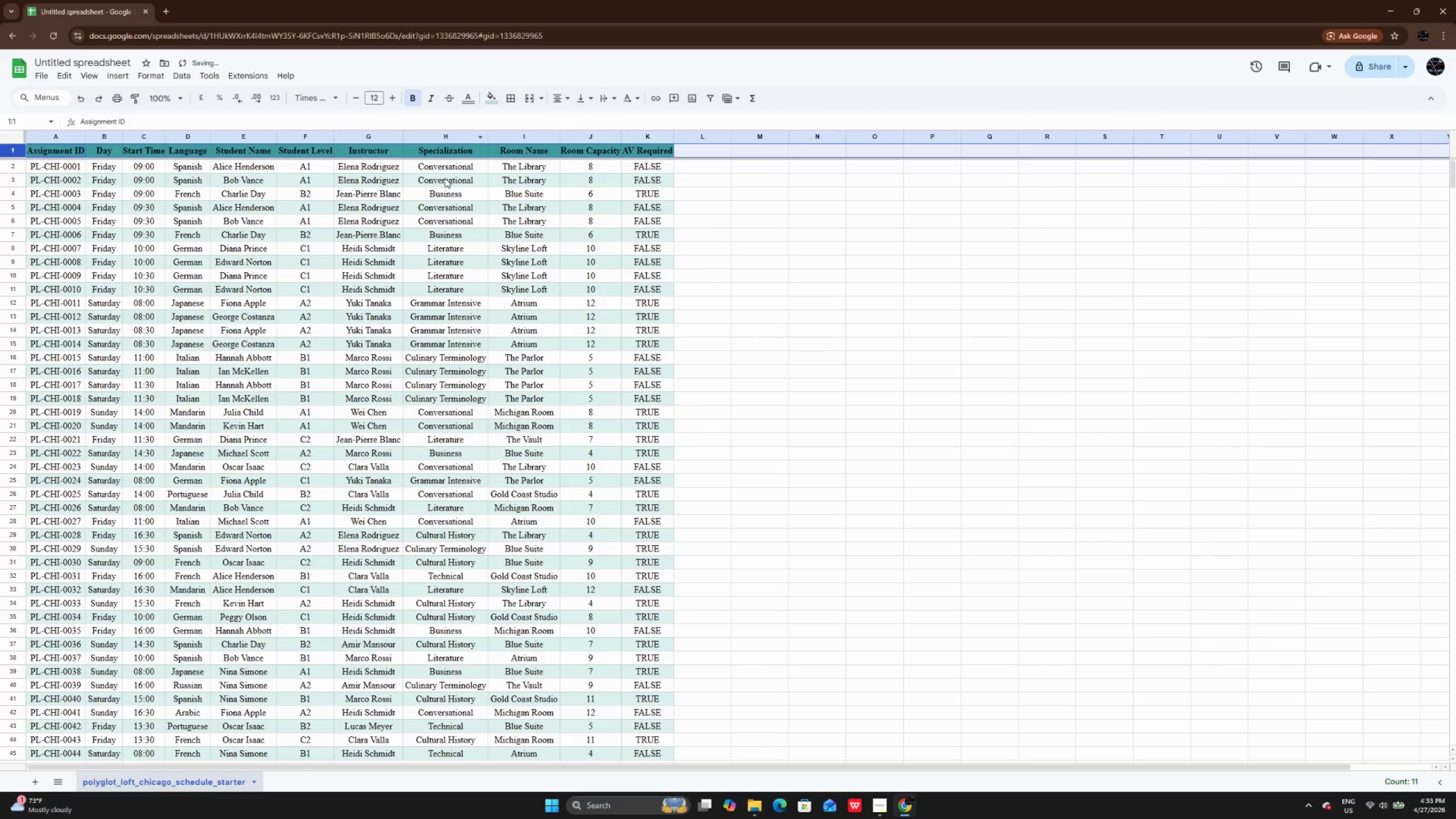 
double_click([168, 140])
 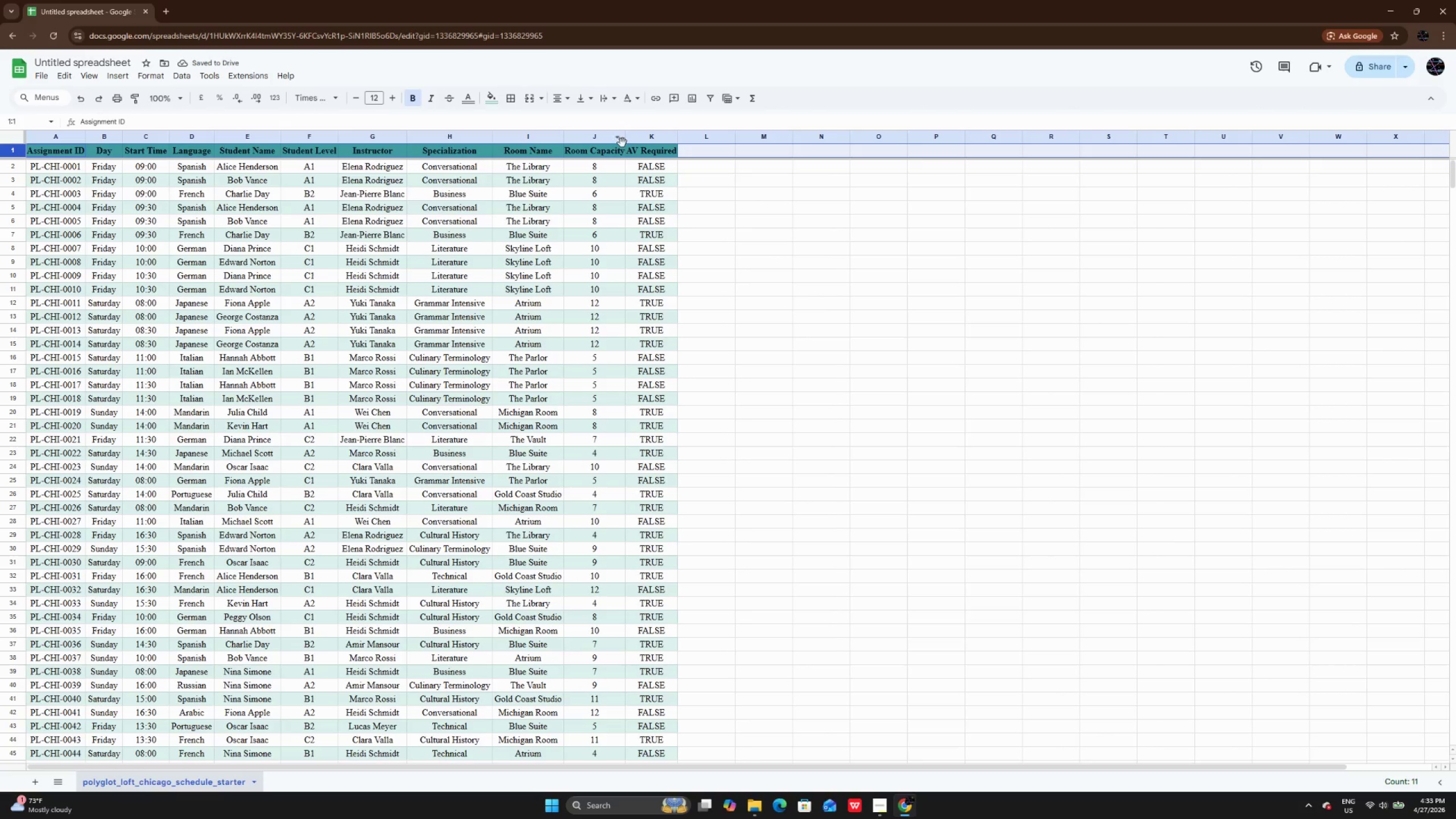 
double_click([625, 136])
 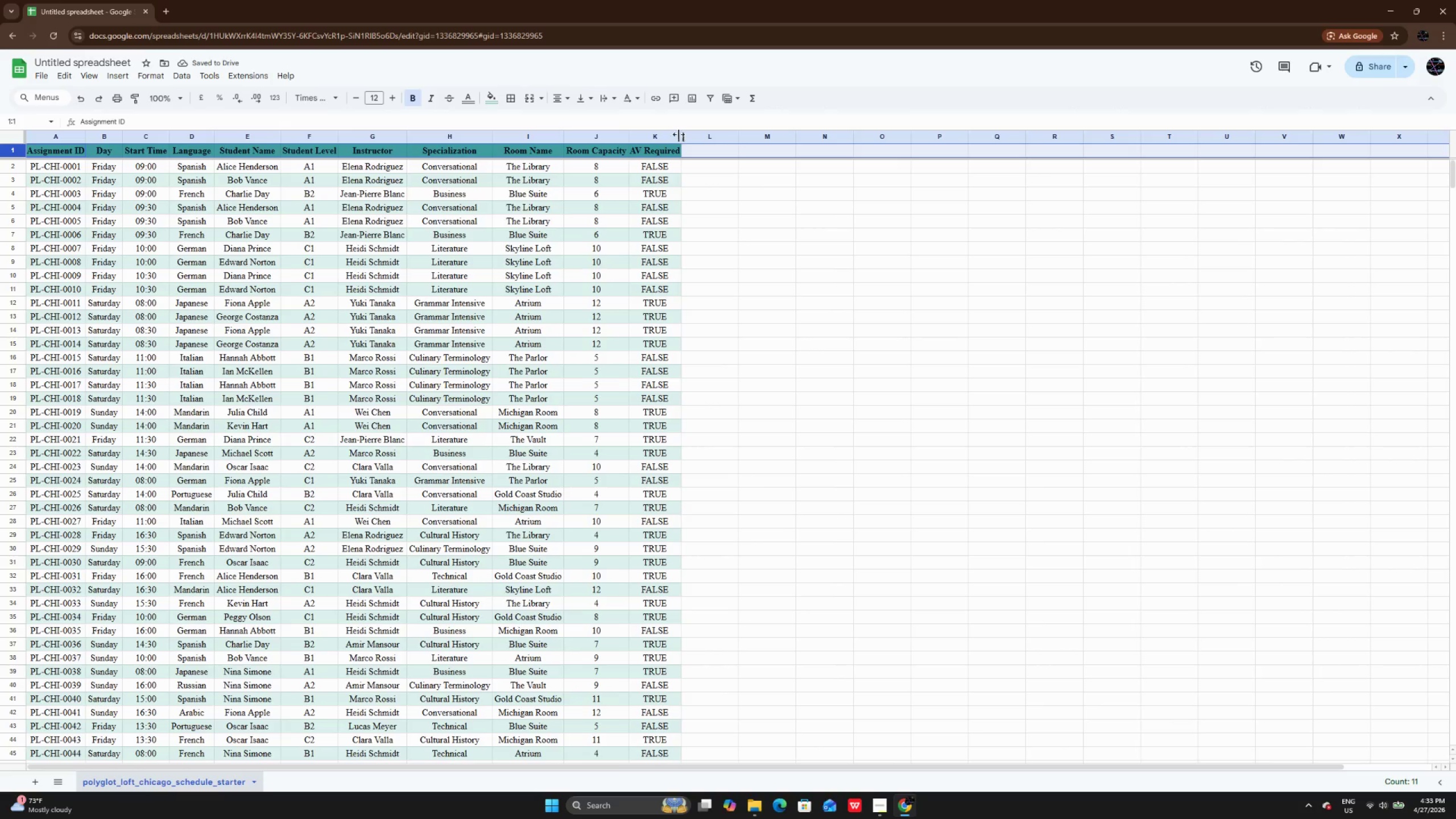 
double_click([680, 134])
 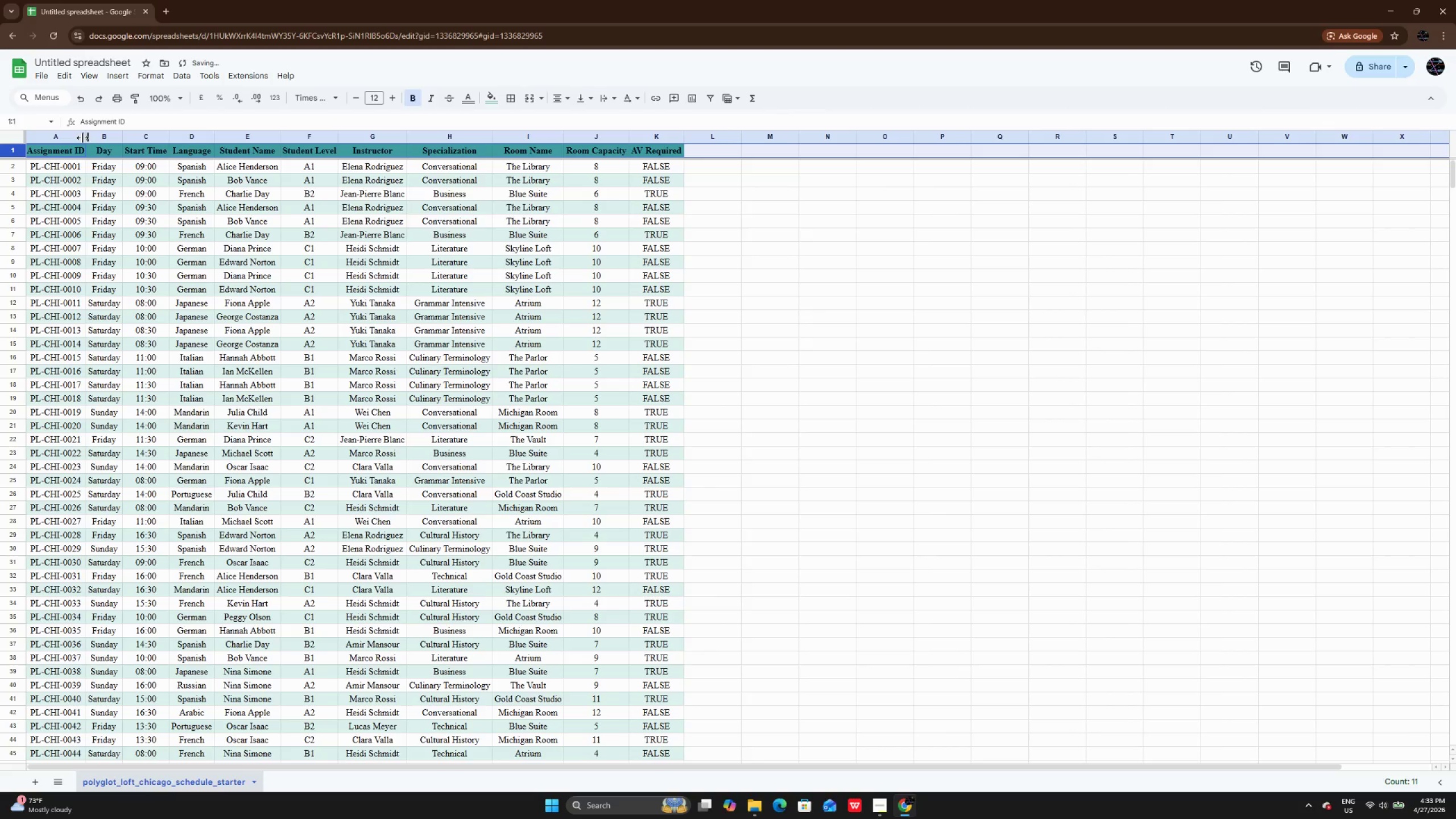 
double_click([82, 138])
 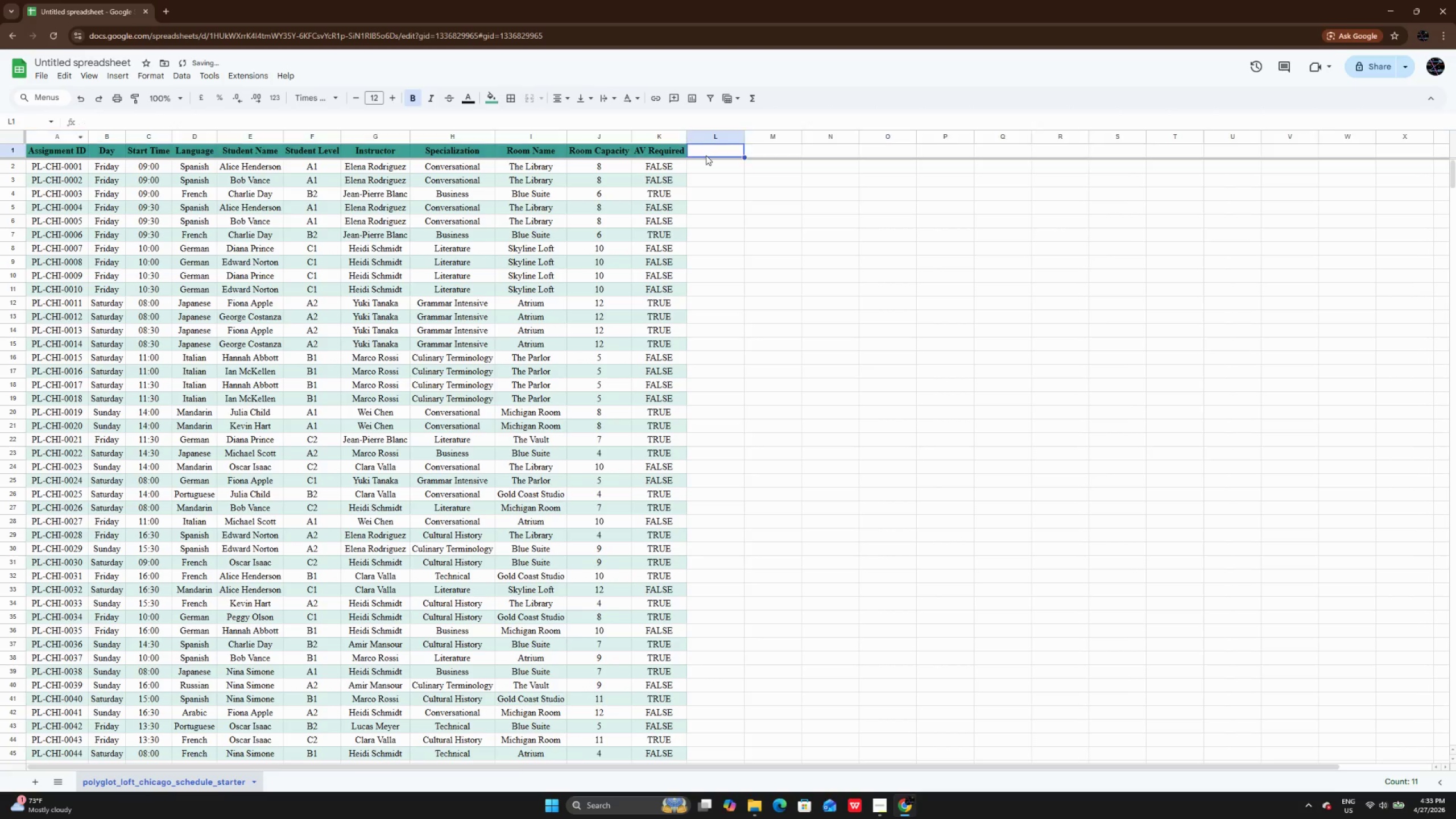 
double_click([706, 155])
 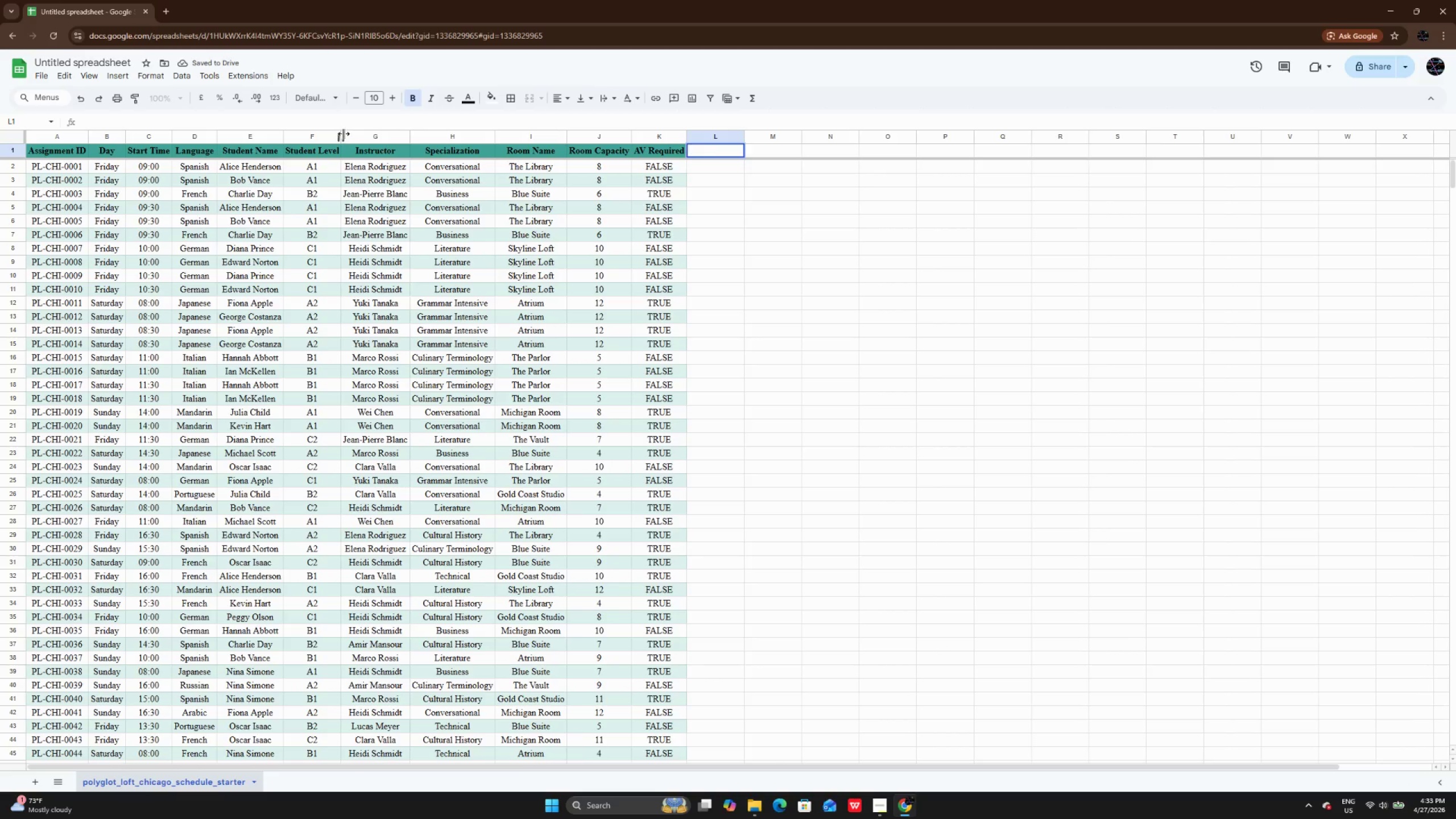 
double_click([343, 138])
 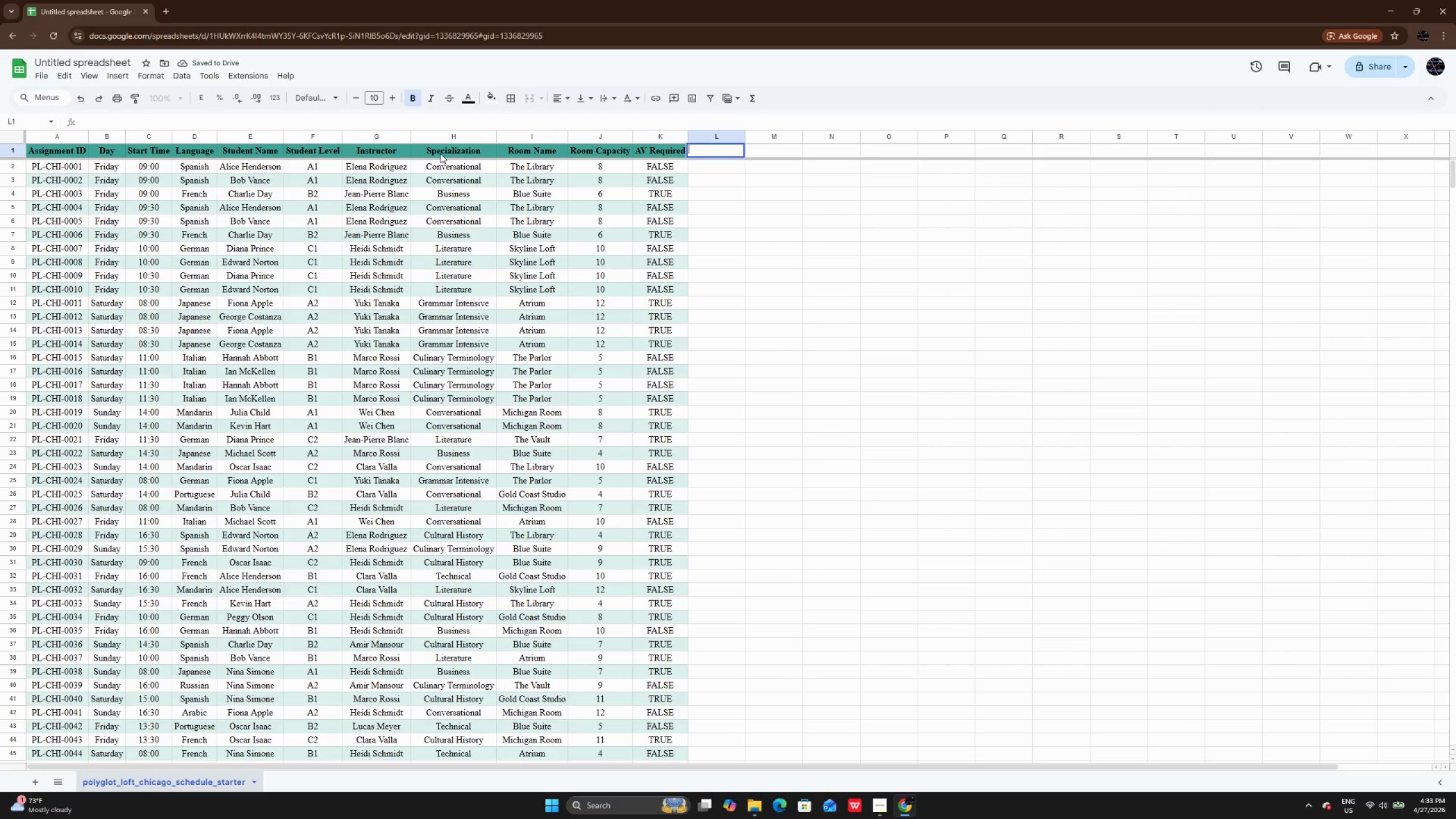 
wait(10.19)
 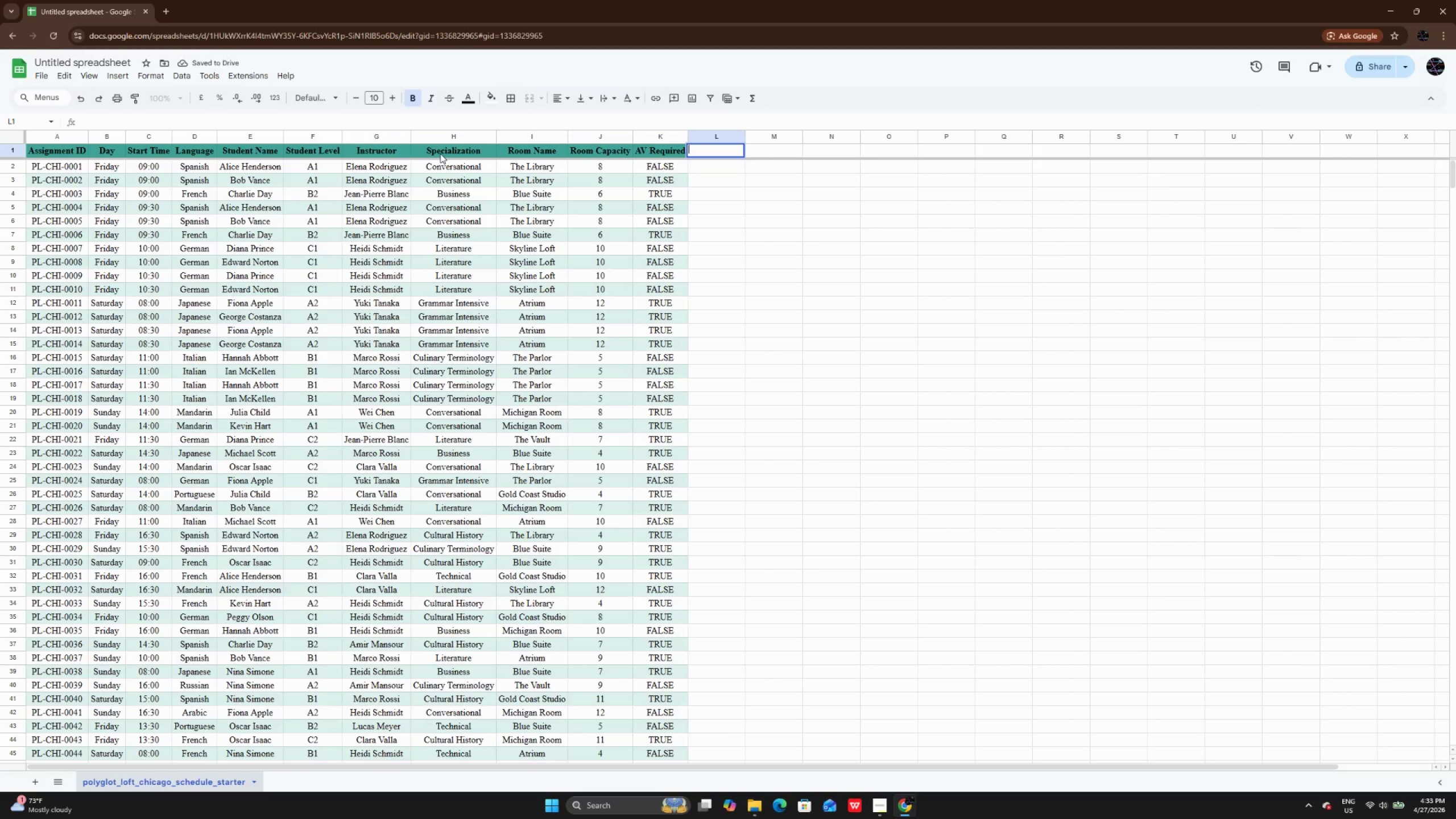 
type(Time Key)
 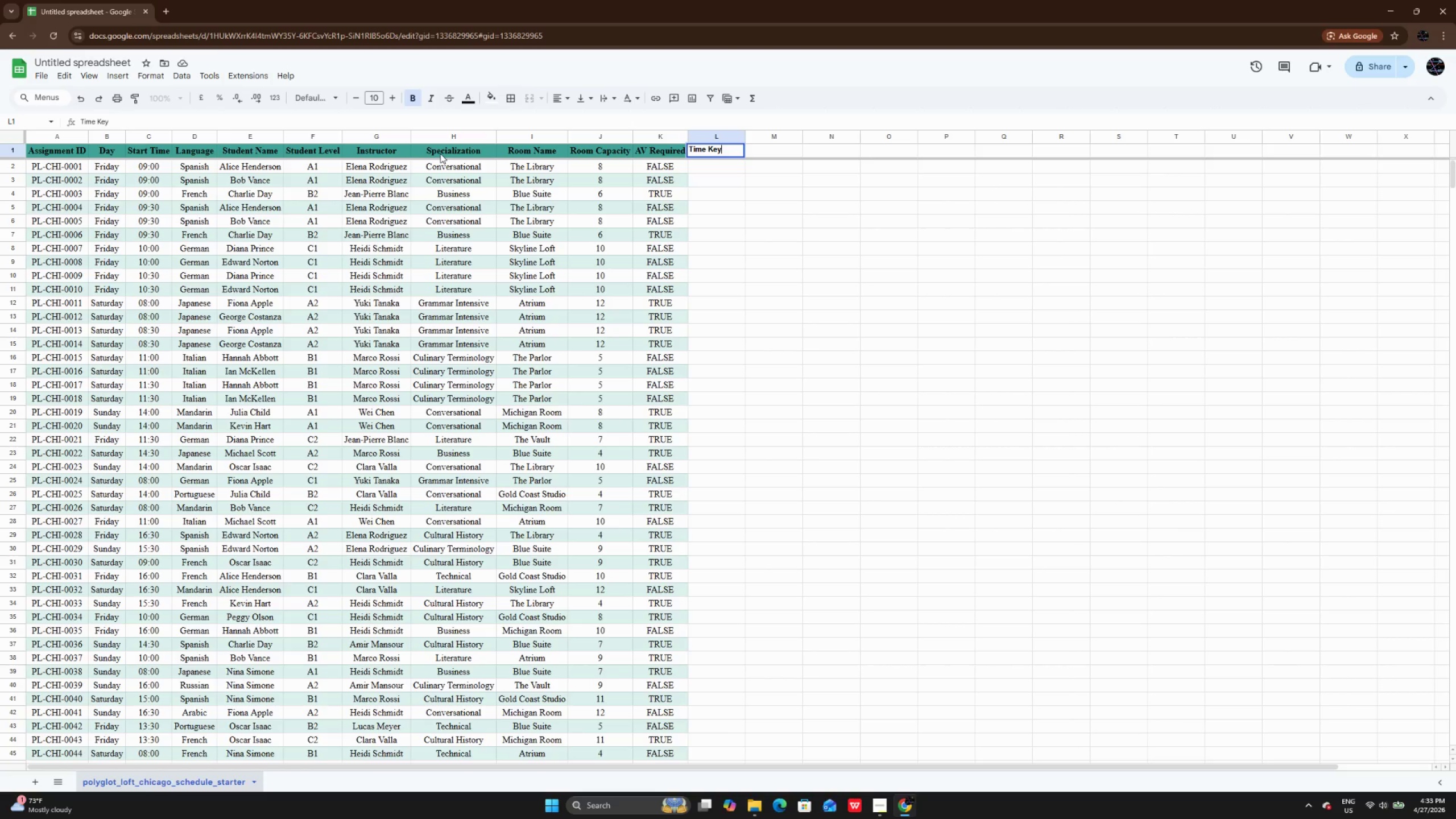 
key(Enter)
 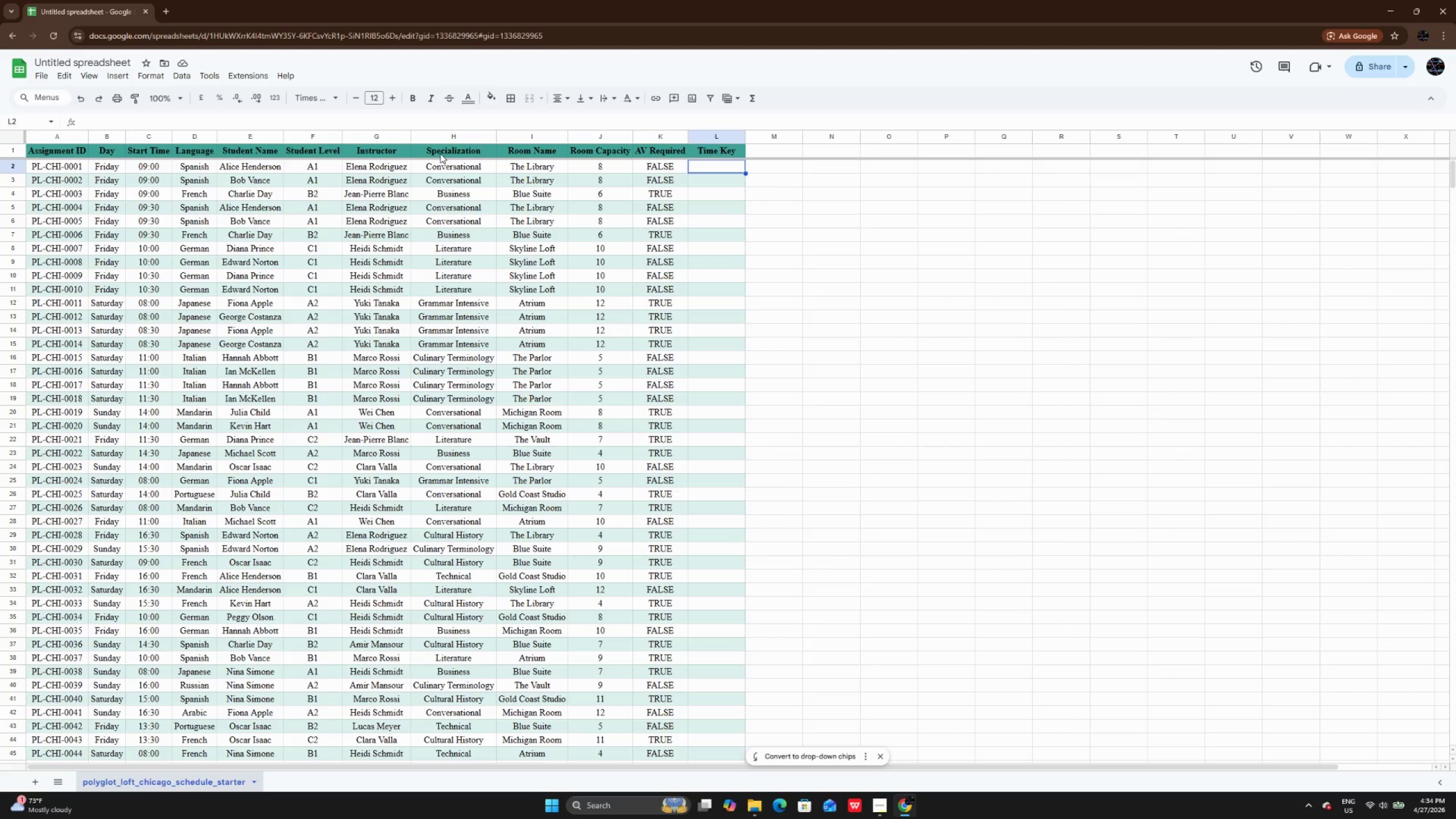 
wait(14.75)
 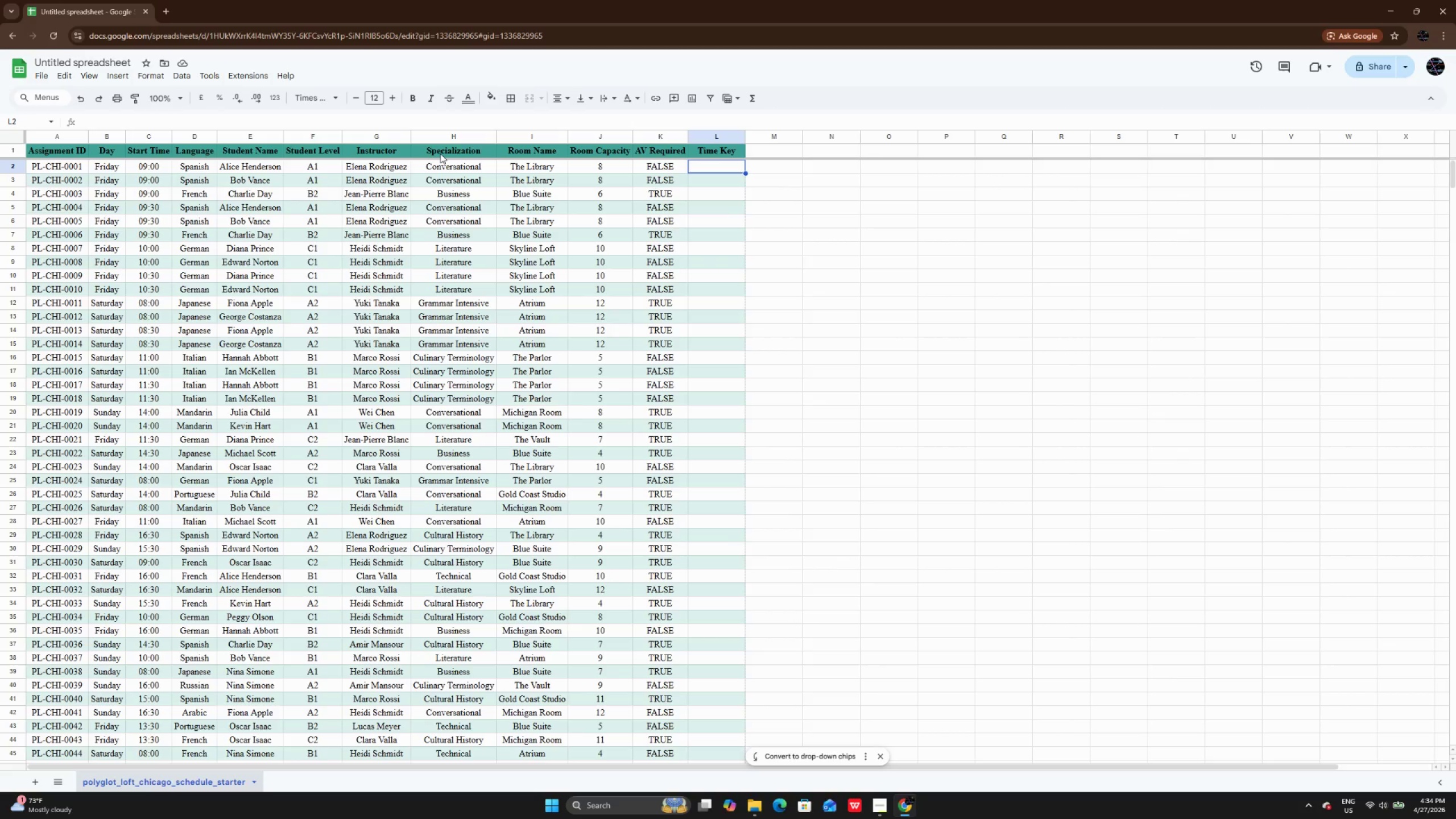 
type(=B2 & "")
 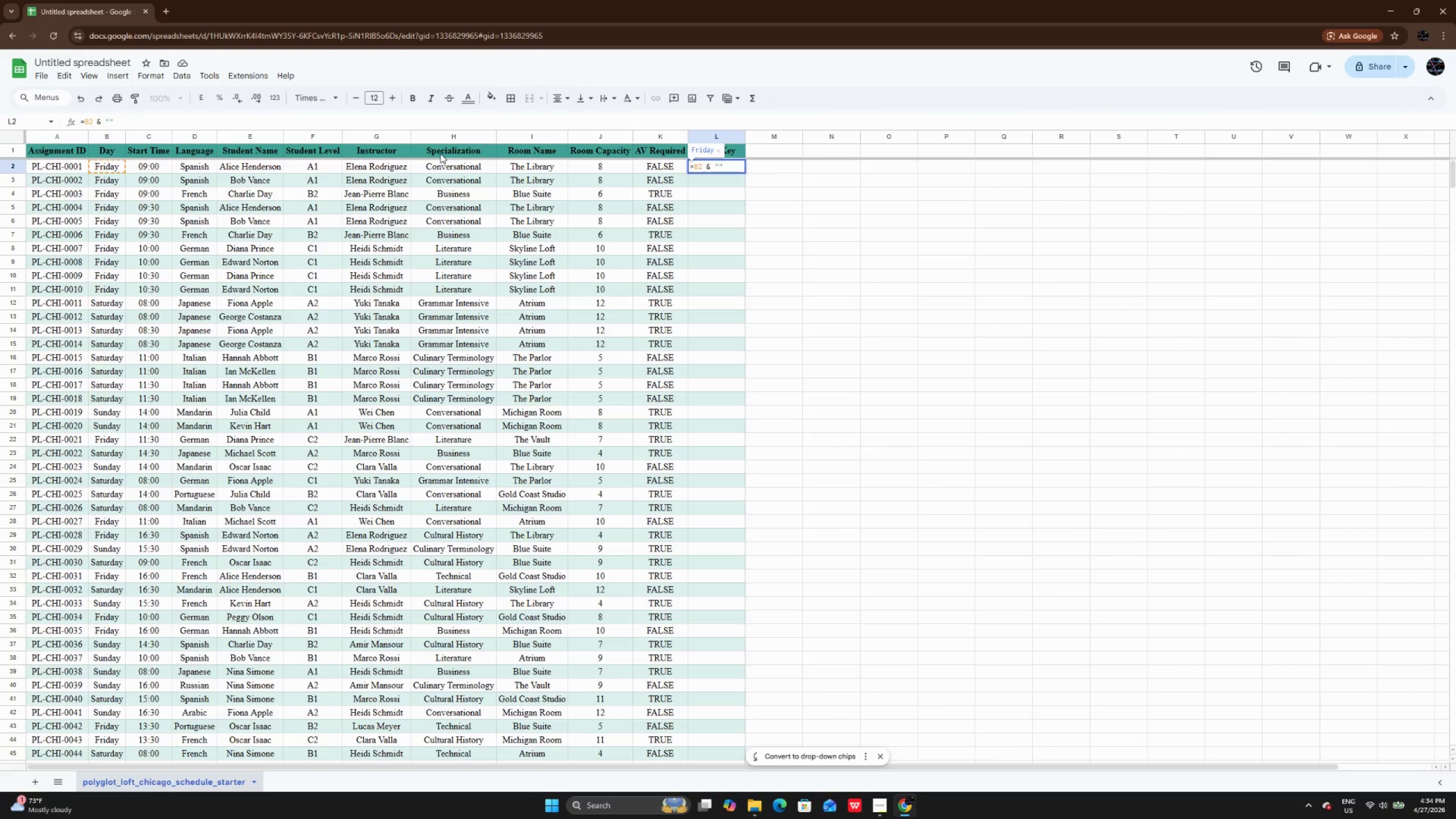 
key(ArrowLeft)
 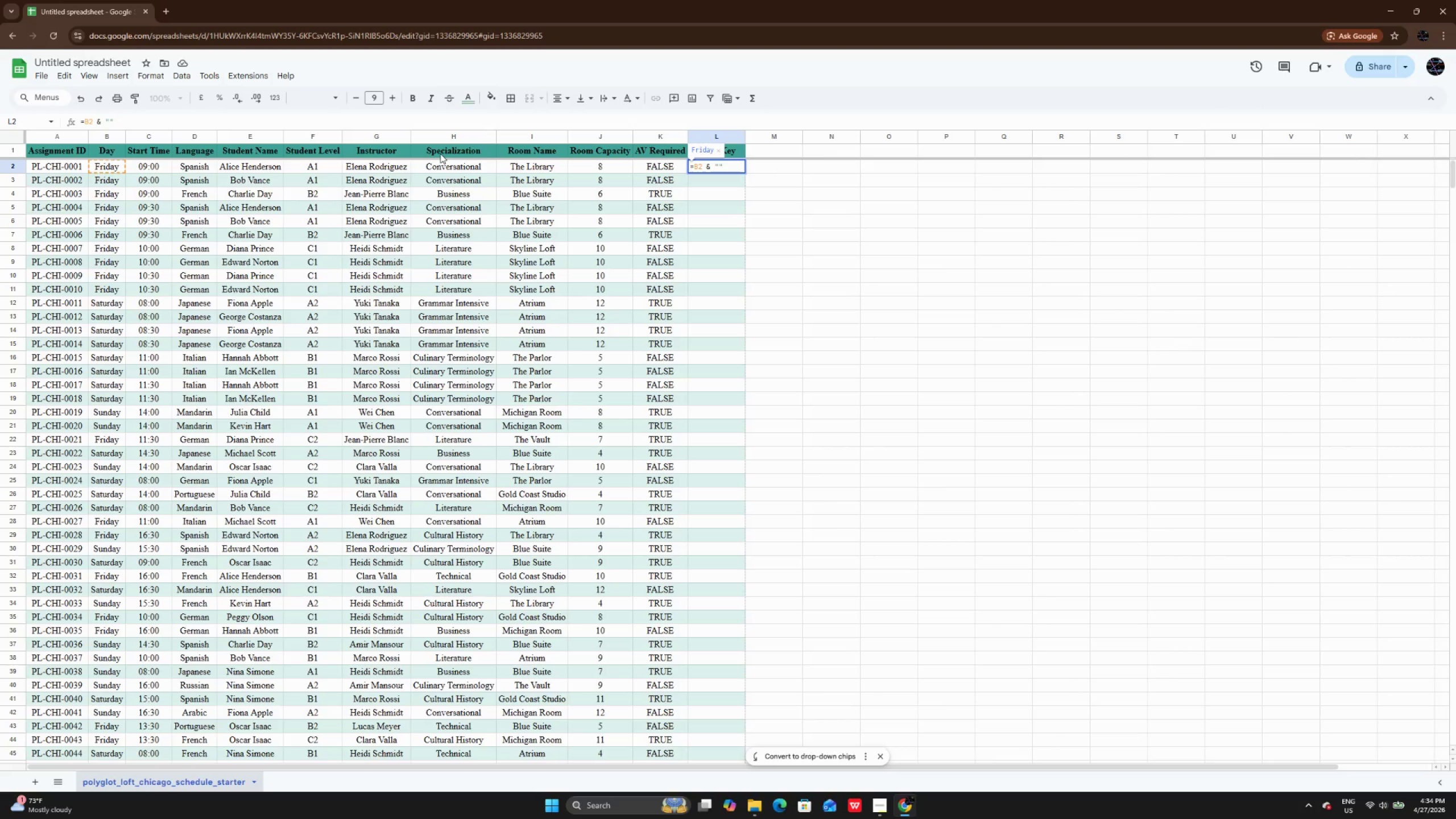 
key(Space)
 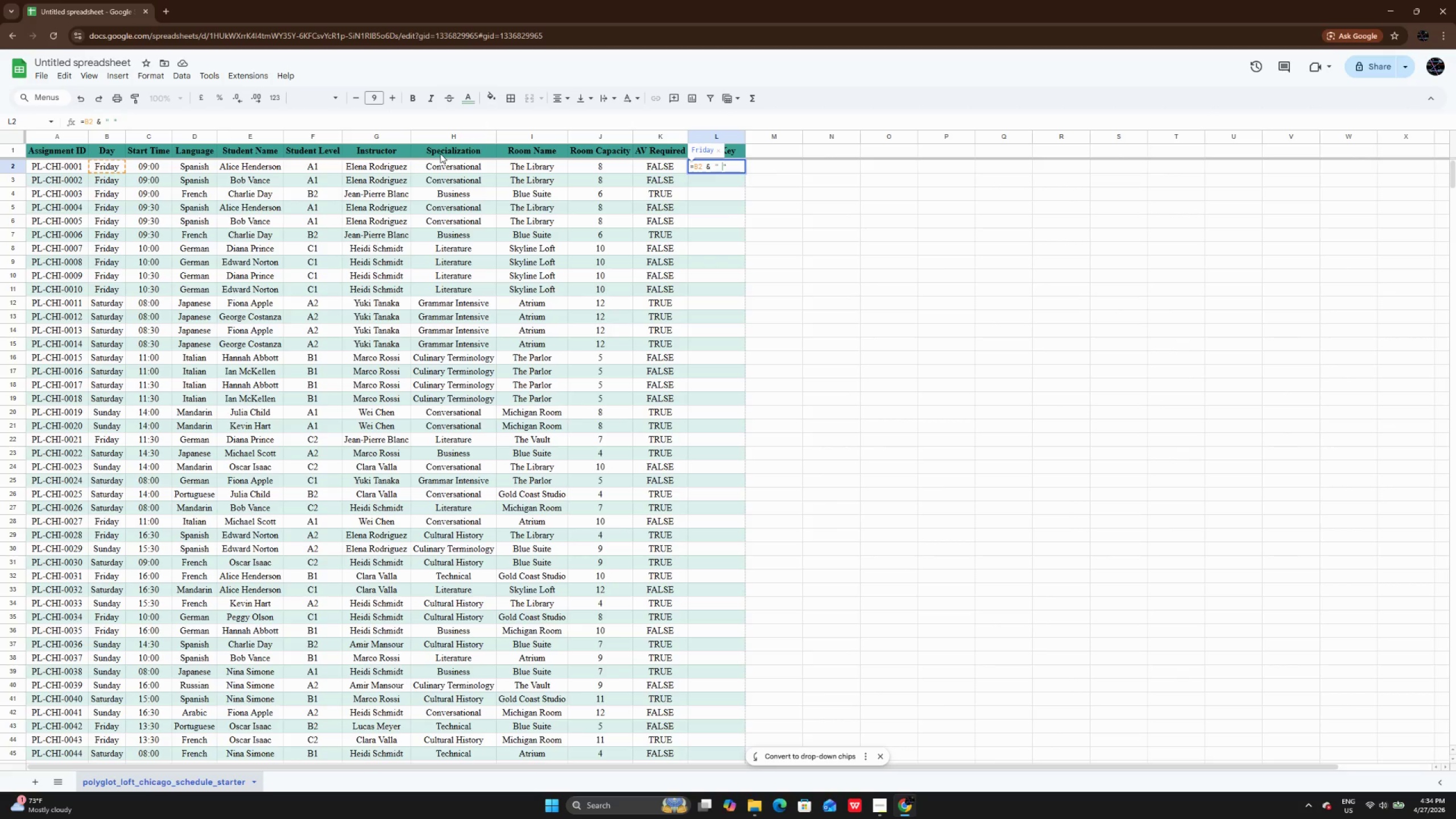 
key(ArrowRight)
 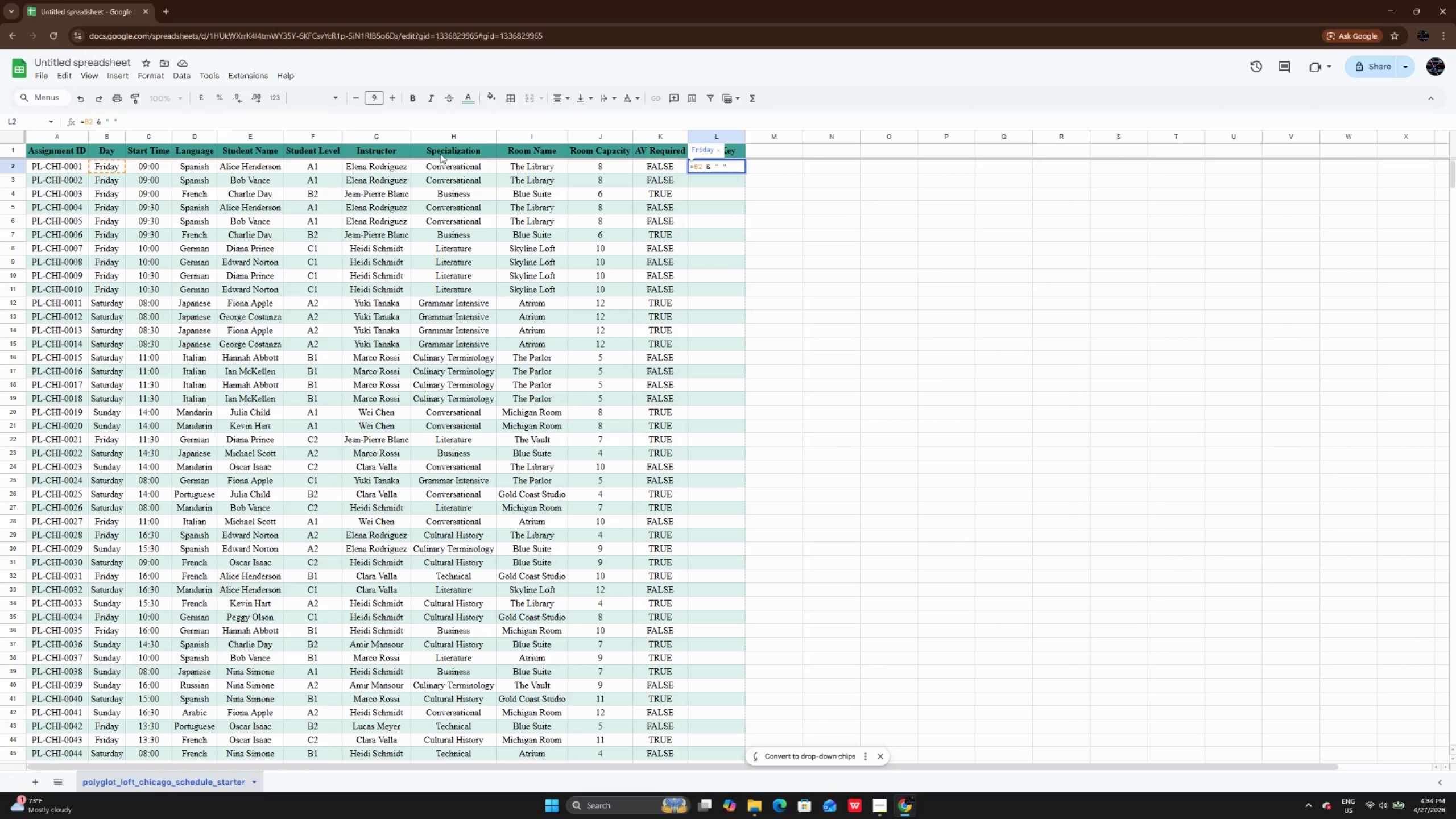 
type( & text)
key(Backspace)
key(Backspace)
key(Backspace)
key(Backspace)
type(TEXT)
 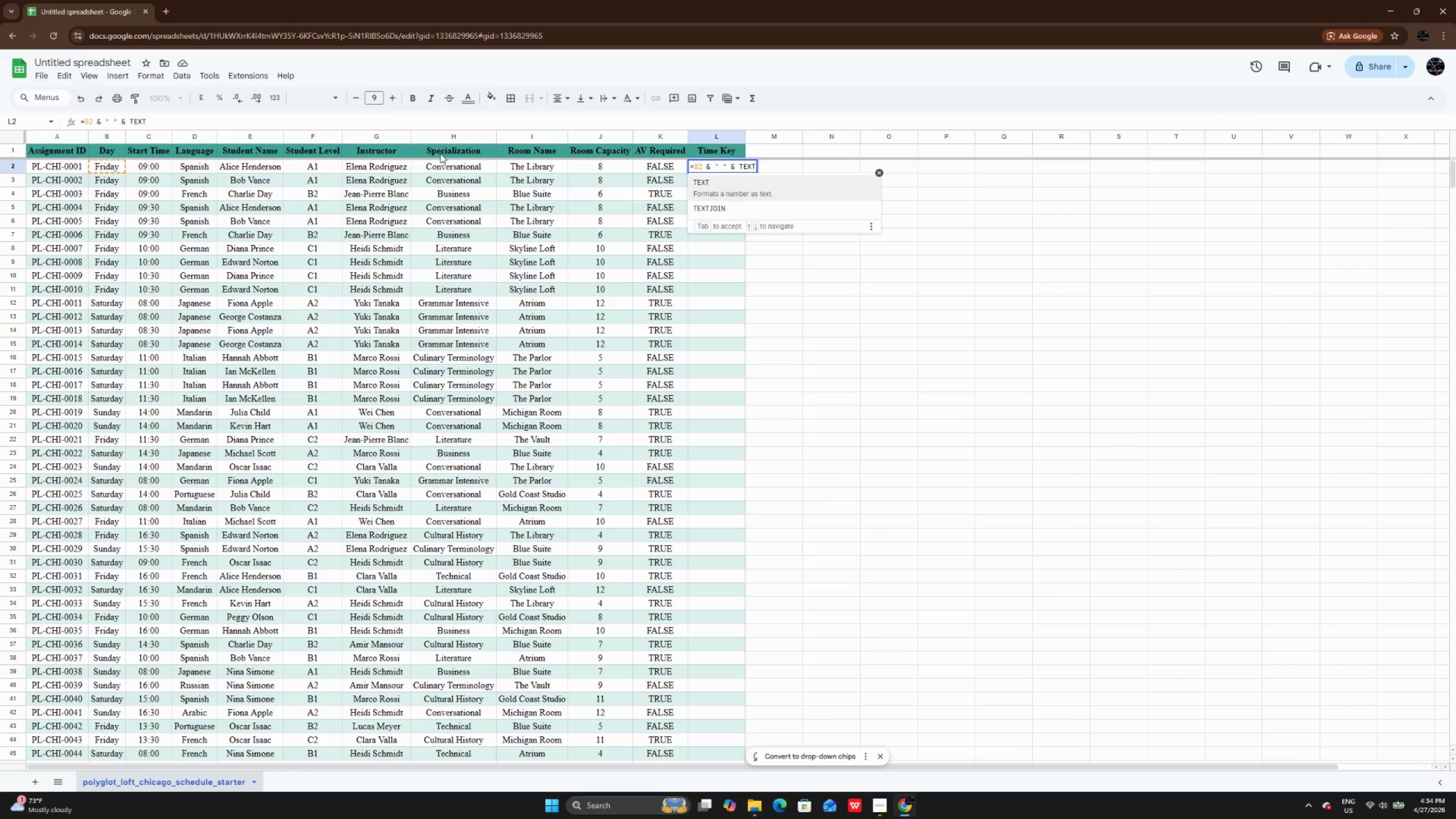 
type(())
 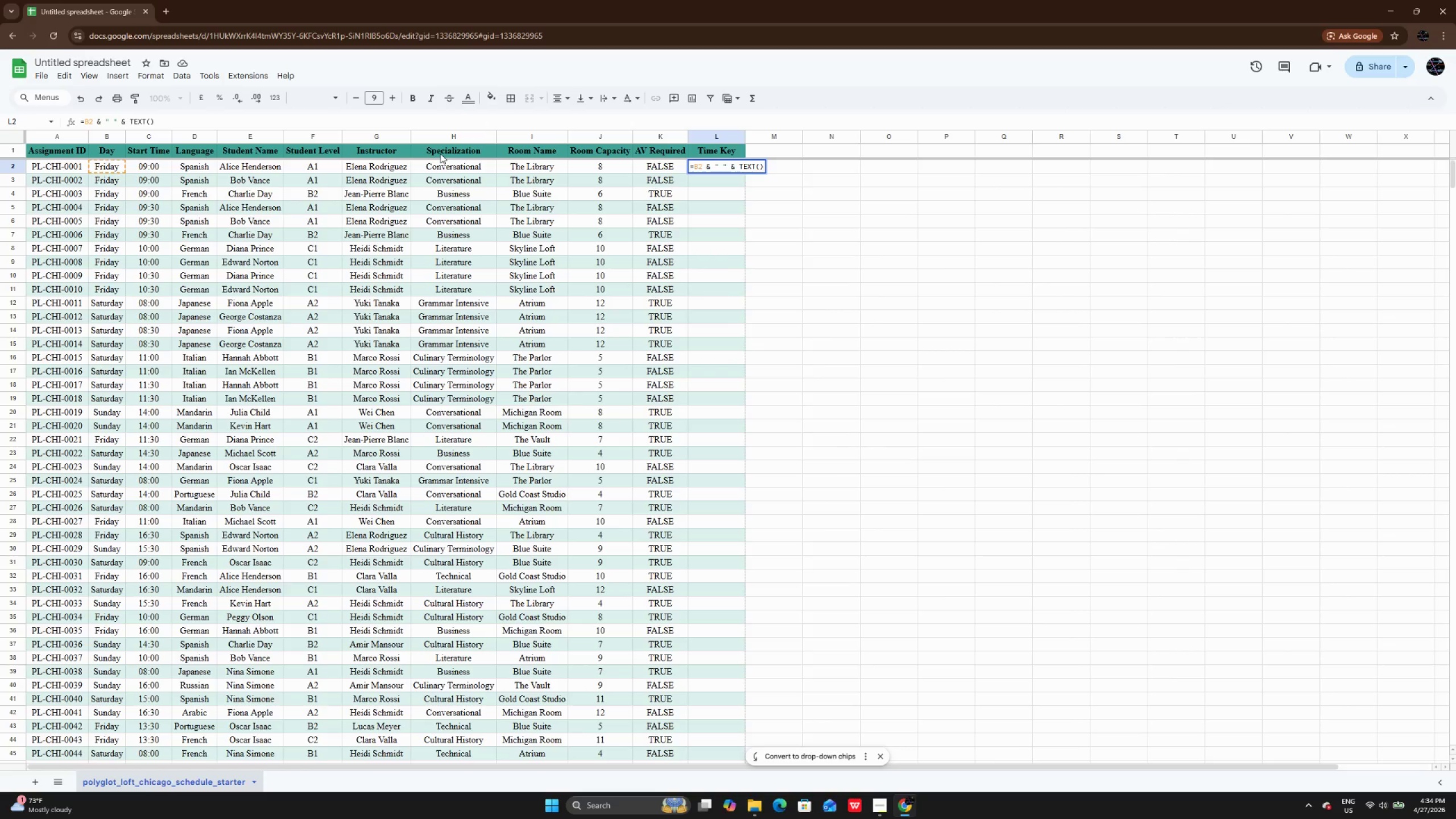 
key(ArrowLeft)
 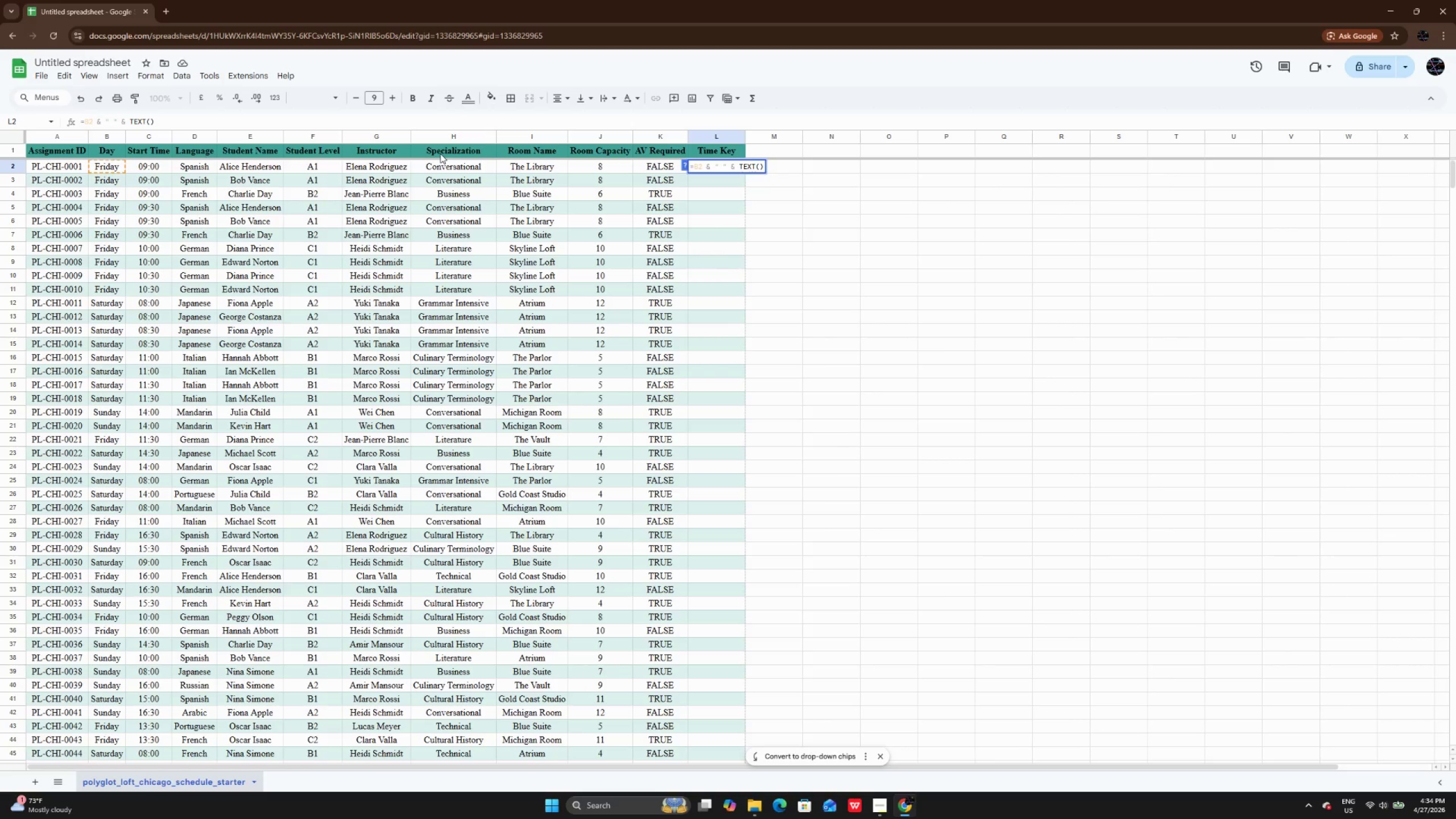 
type(C2, "")
 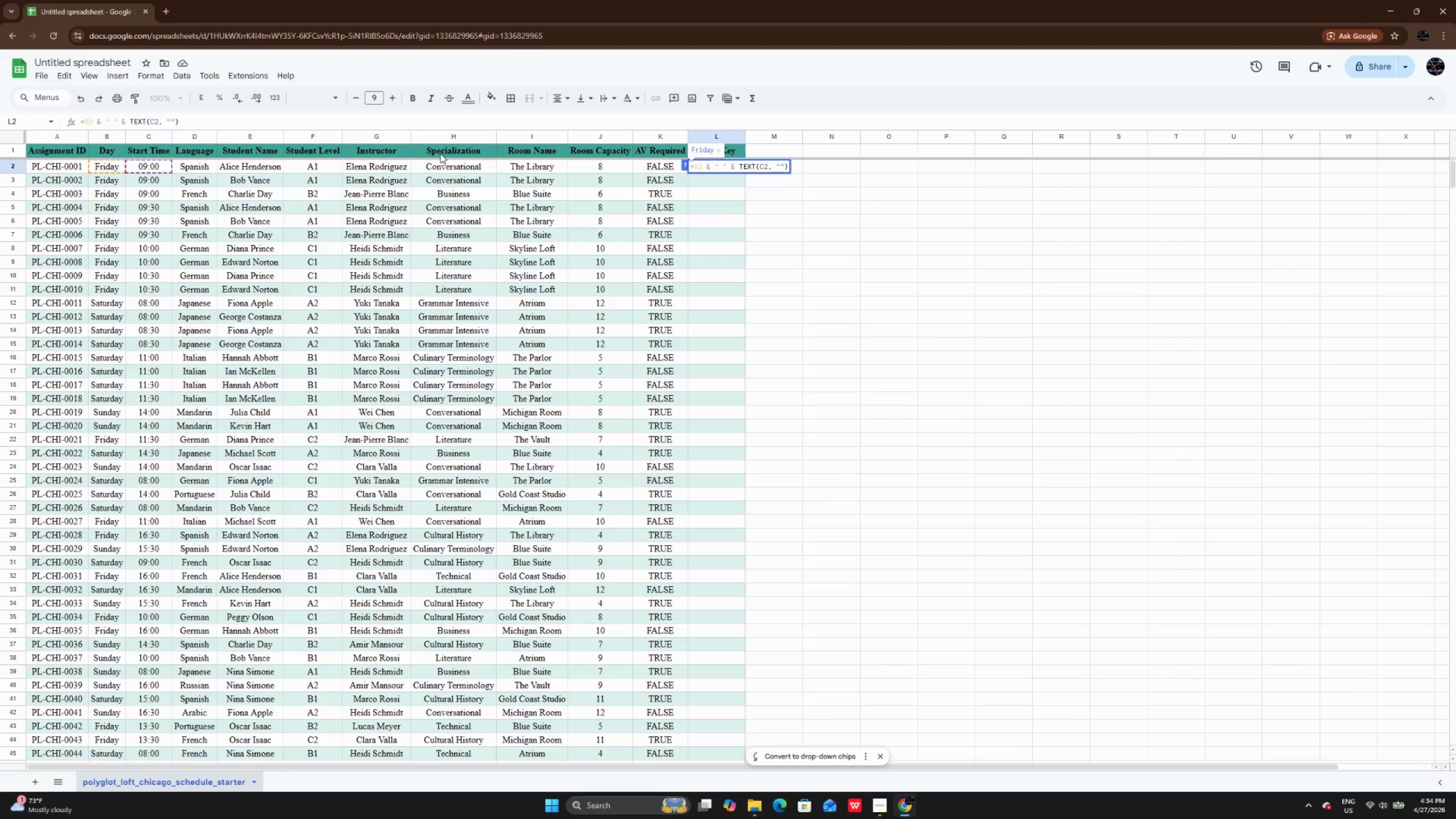 
key(ArrowLeft)
 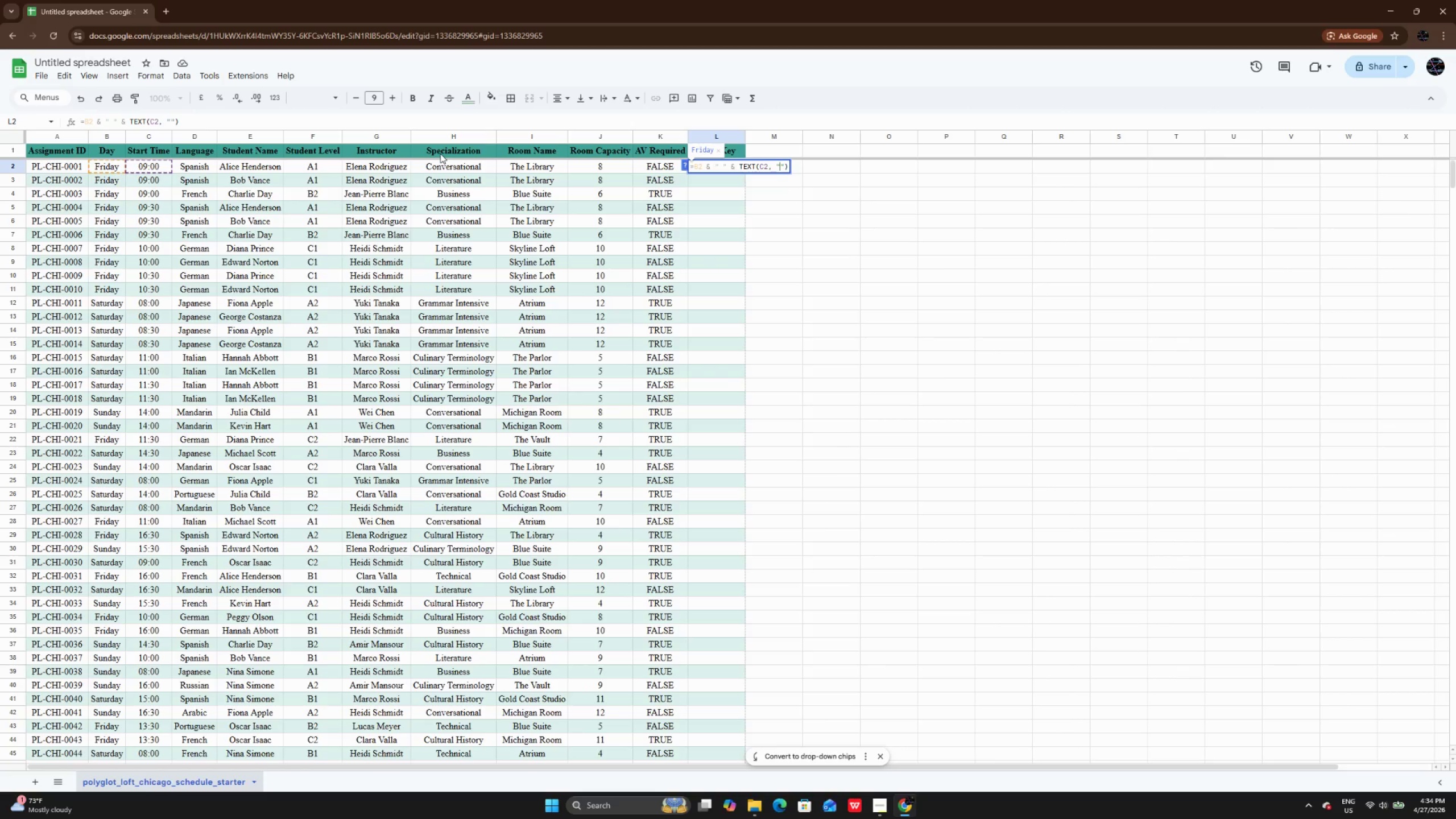 
type(hh MM)
key(Backspace)
key(Backspace)
key(Backspace)
type(")
key(Backspace)
type(:MM)
key(Backspace)
key(Backspace)
type(mm)
 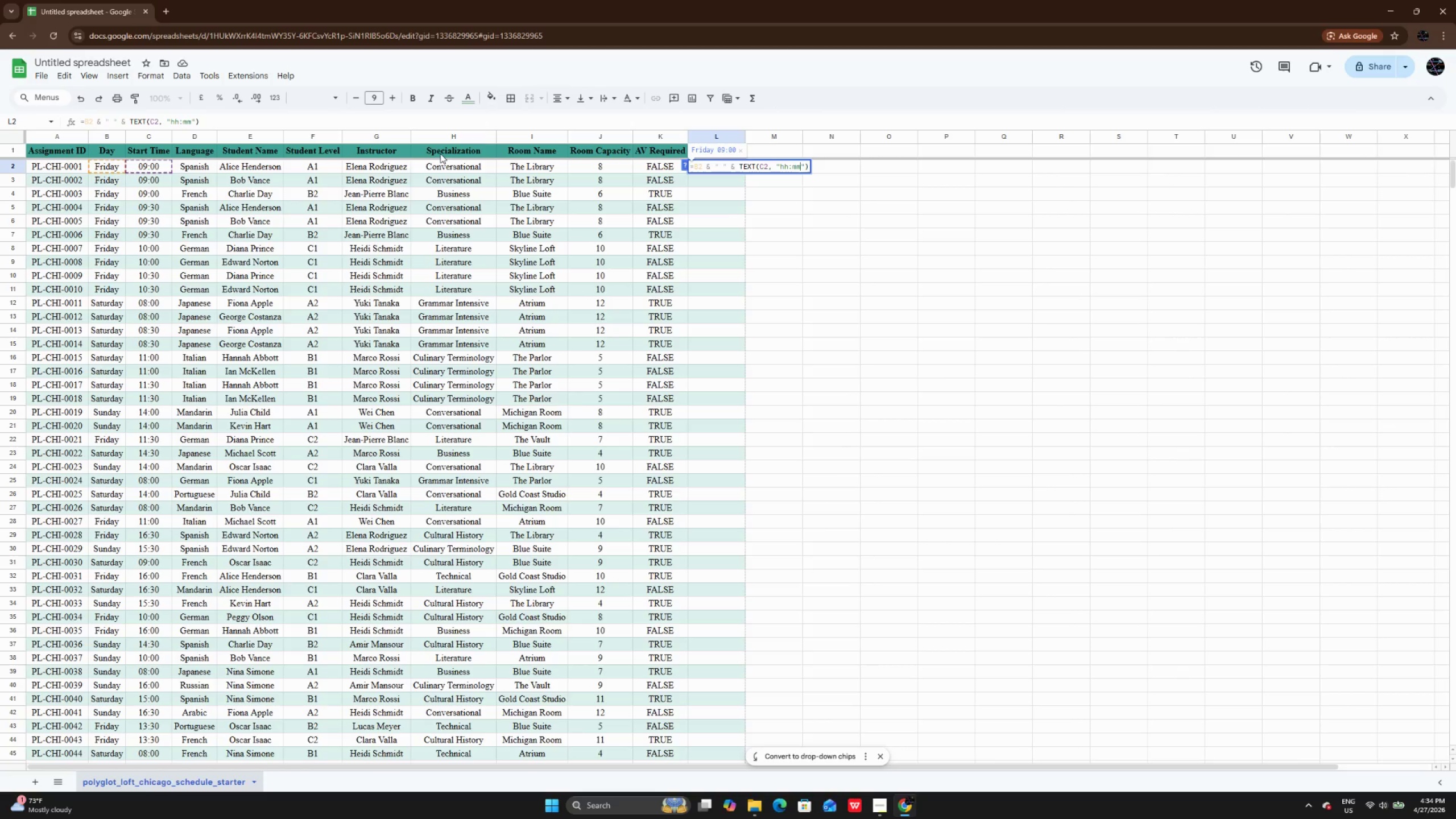 
key(ArrowRight)
 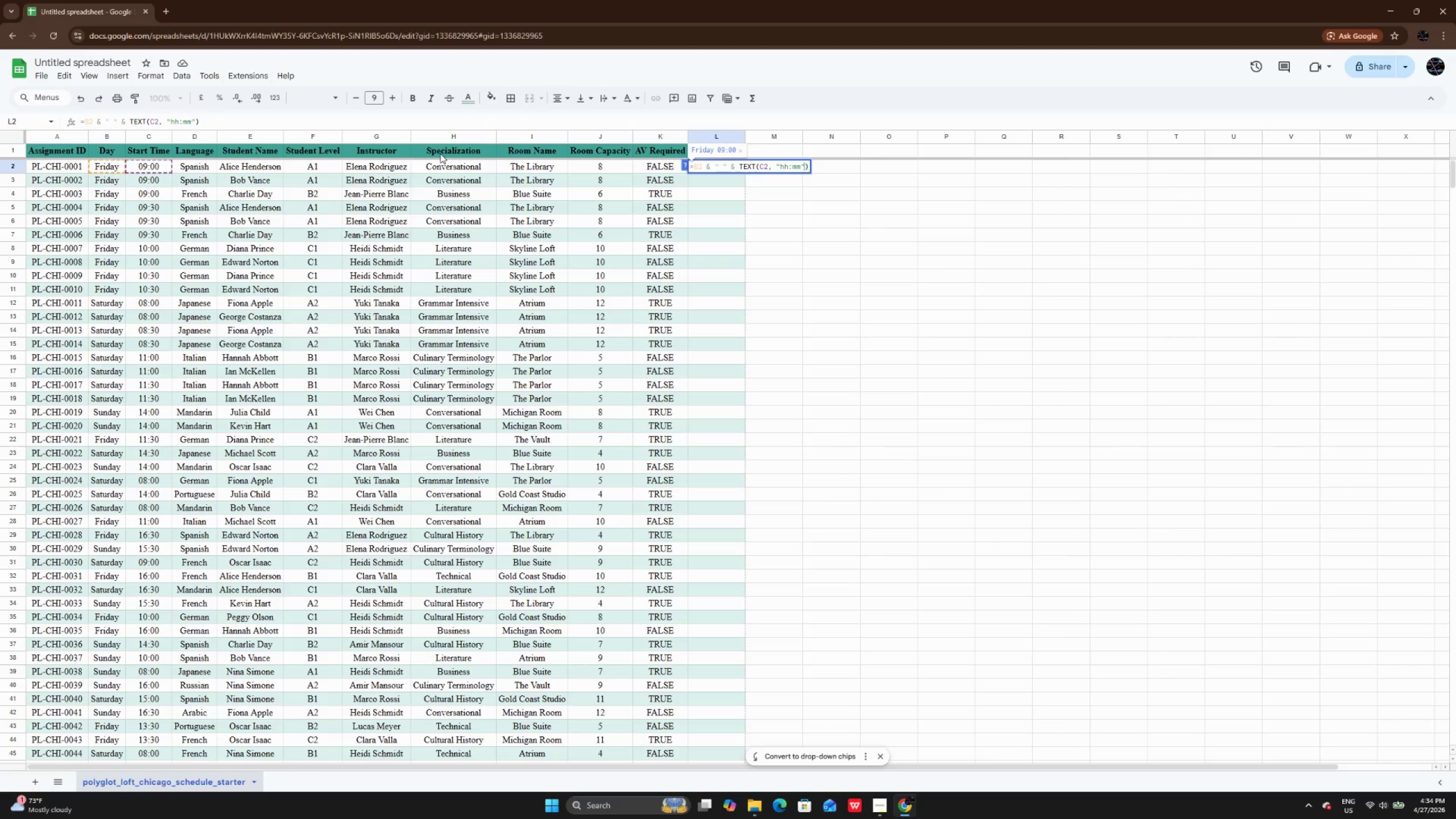 
key(ArrowRight)
 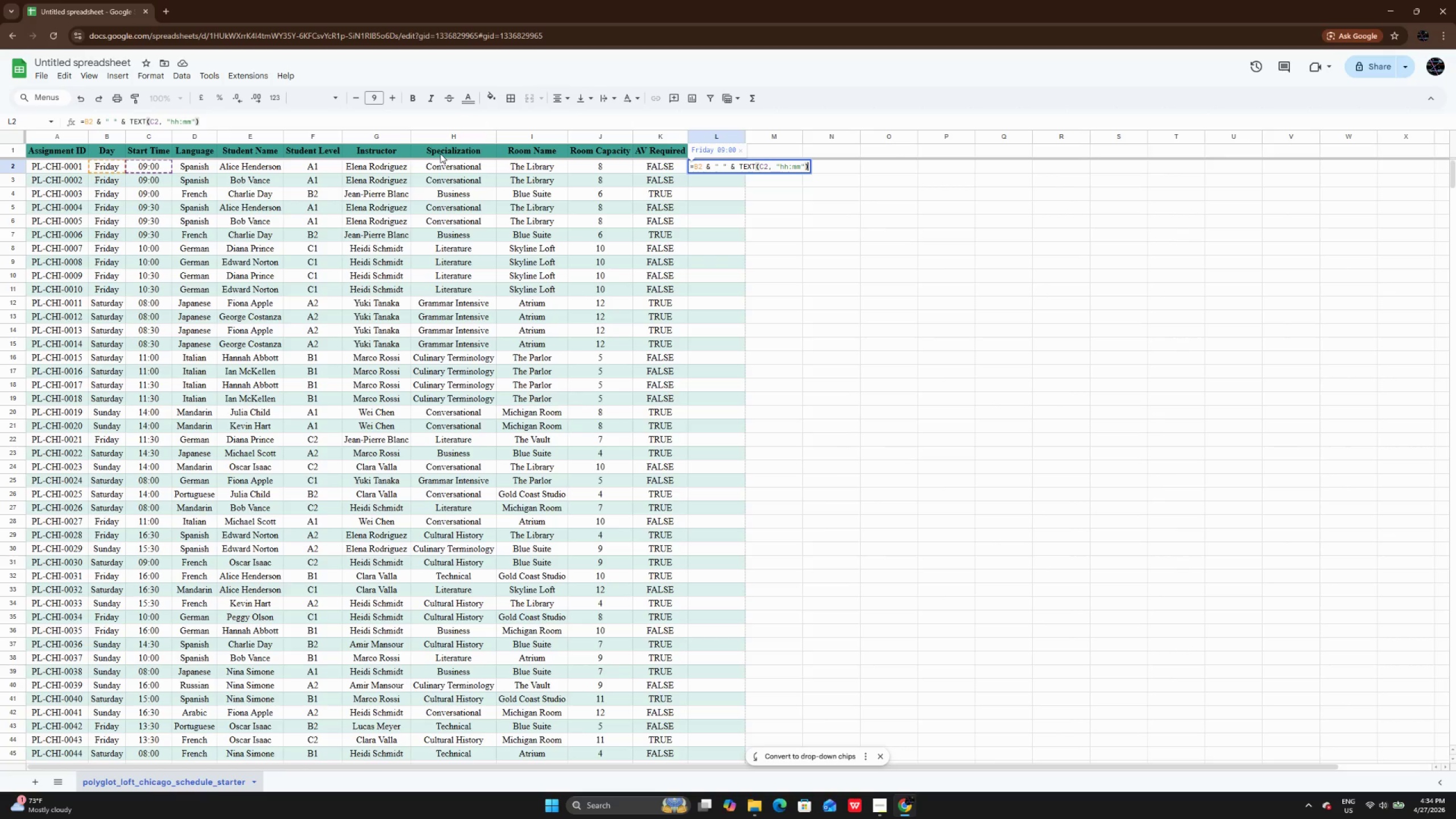 
key(Enter)
 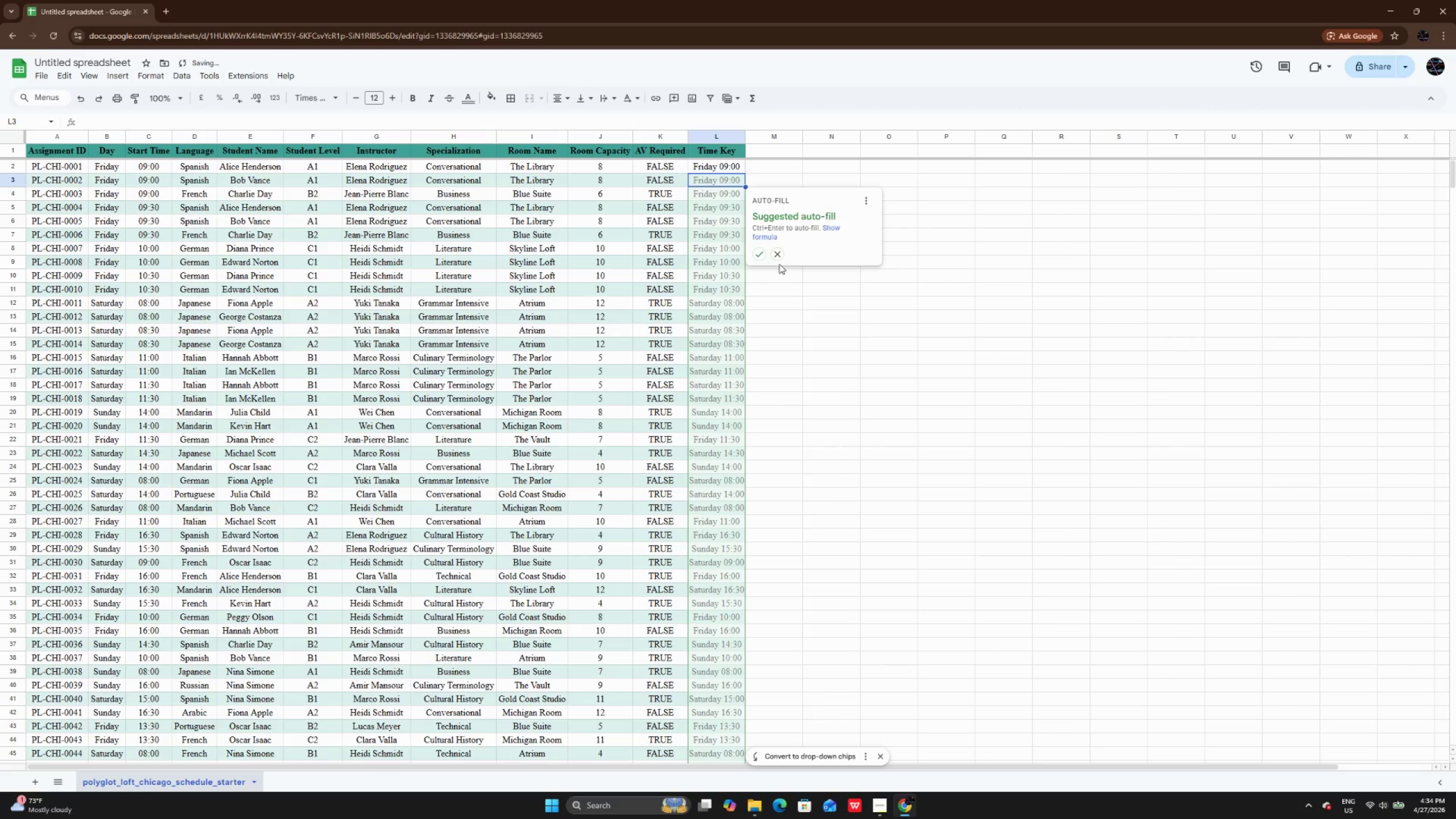 
left_click([760, 257])
 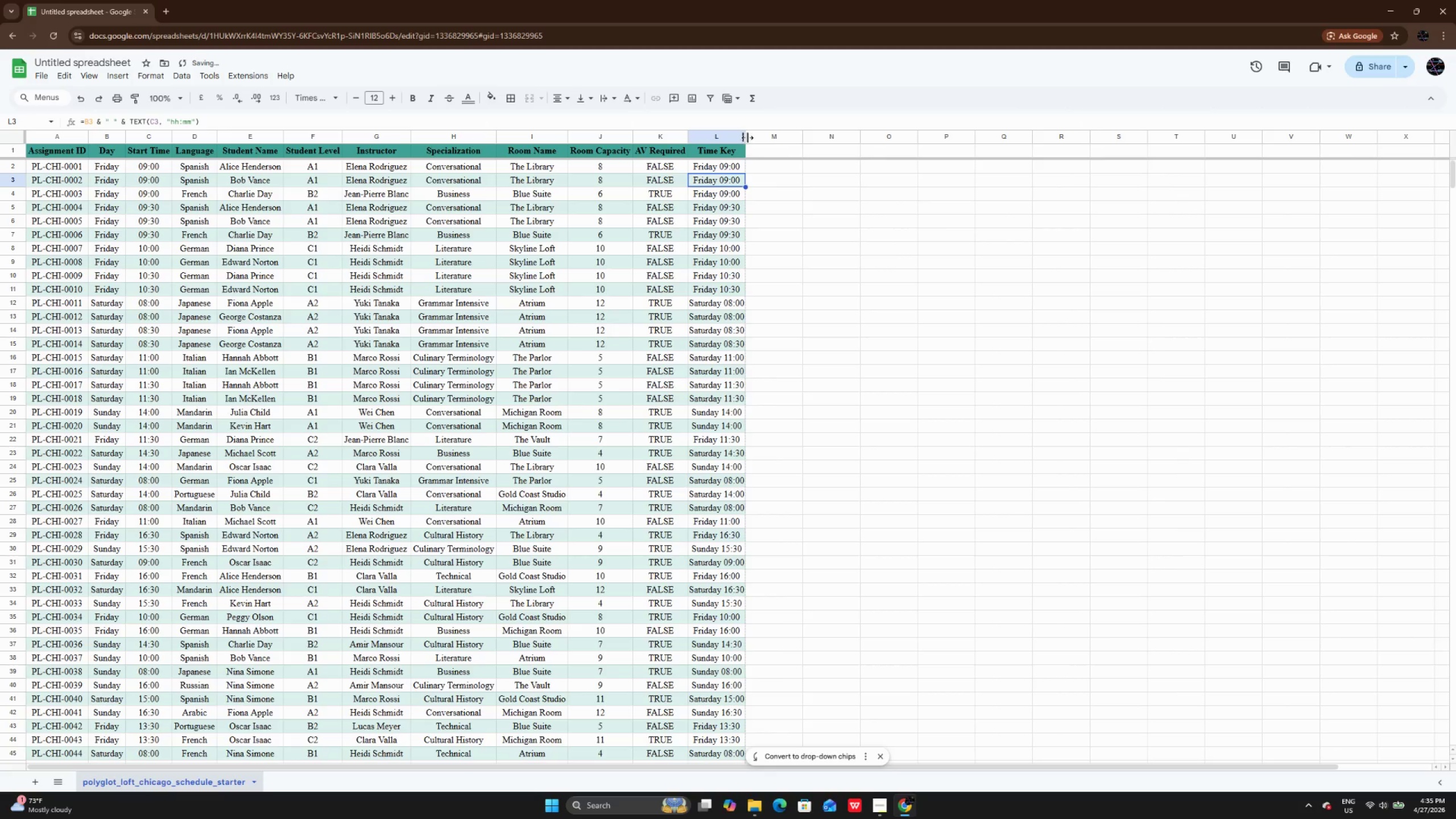 
double_click([747, 138])
 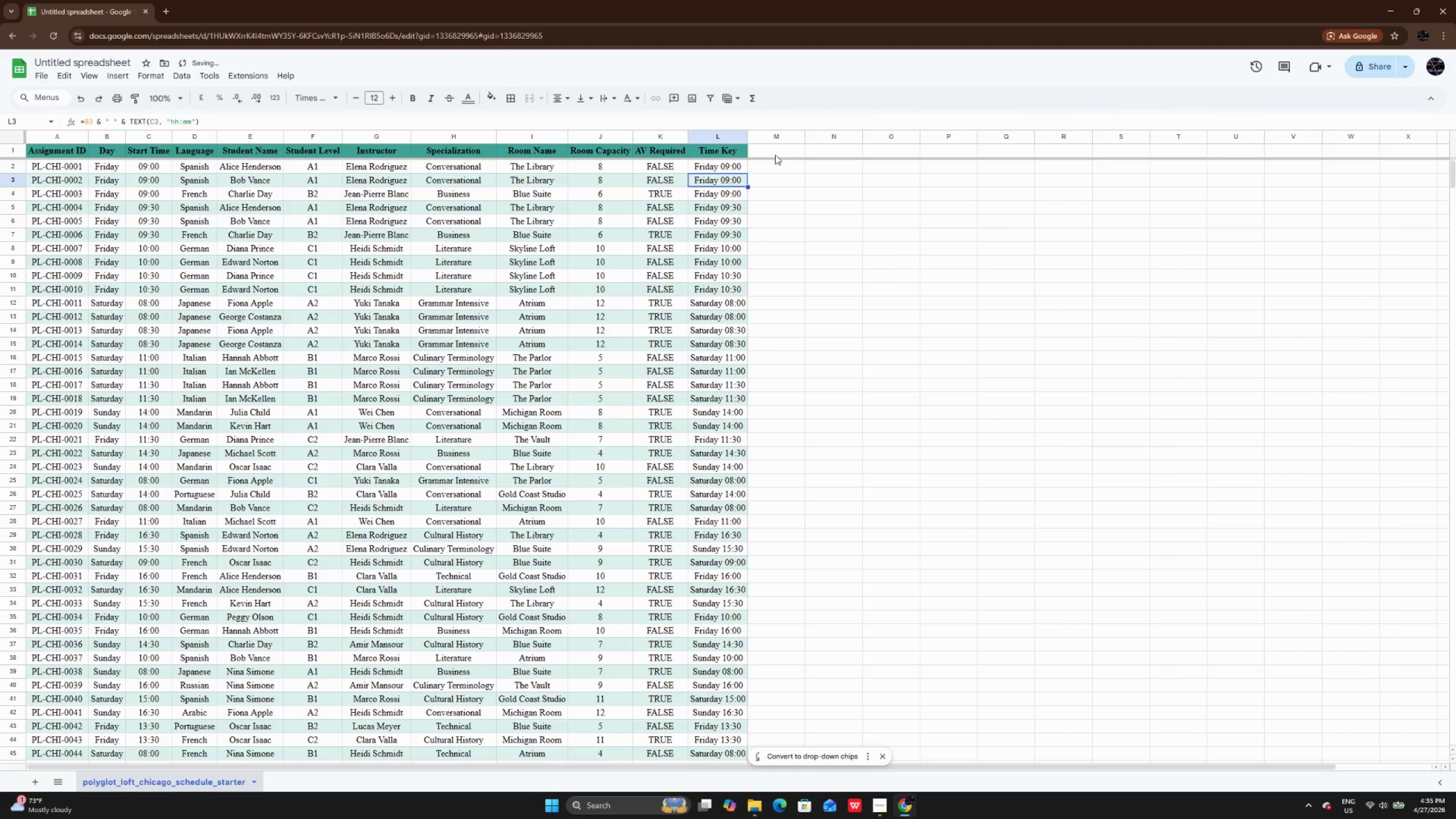 
double_click([775, 155])
 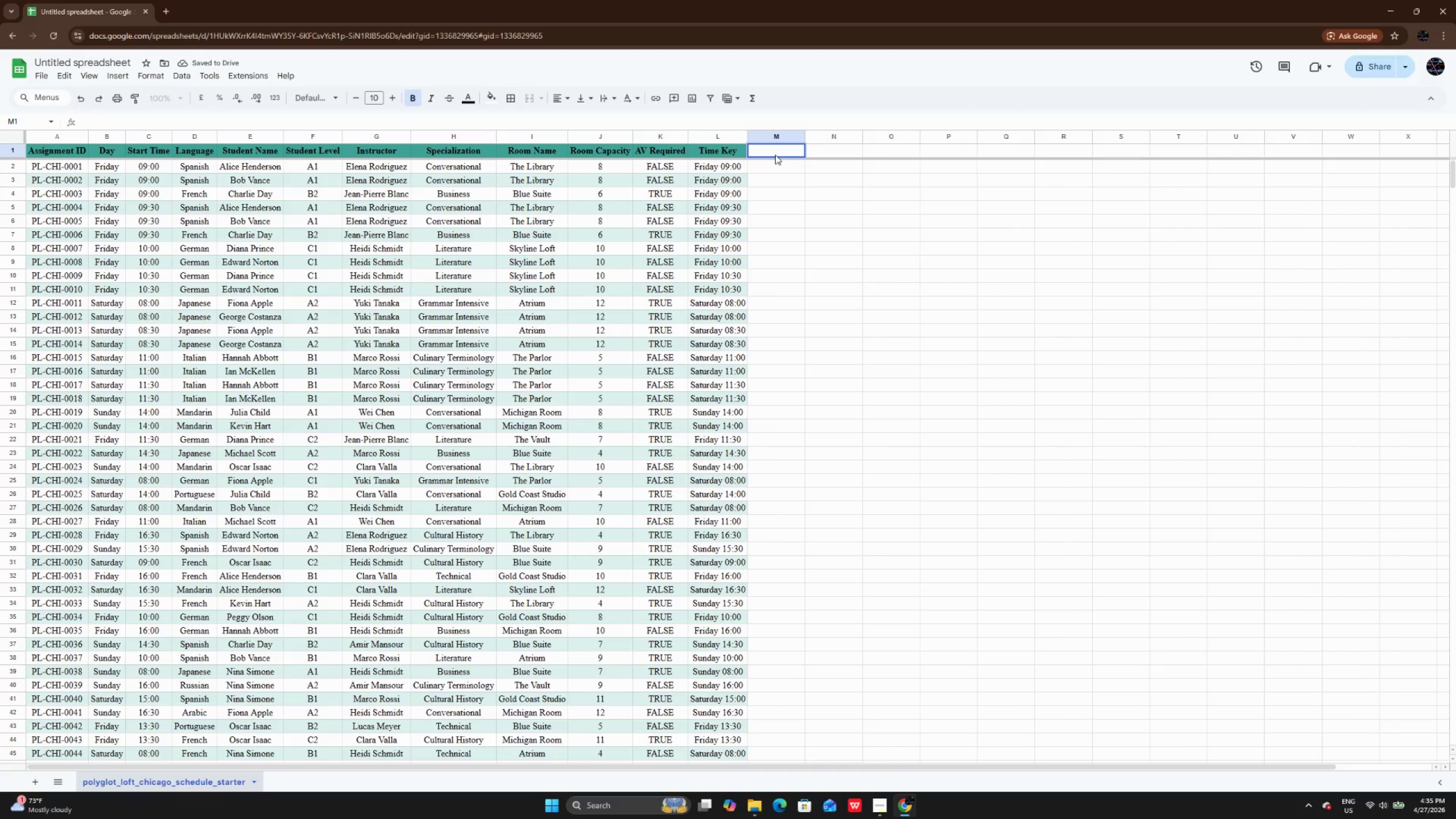 
type(Room-Tr)
key(Backspace)
type(ime Key)
 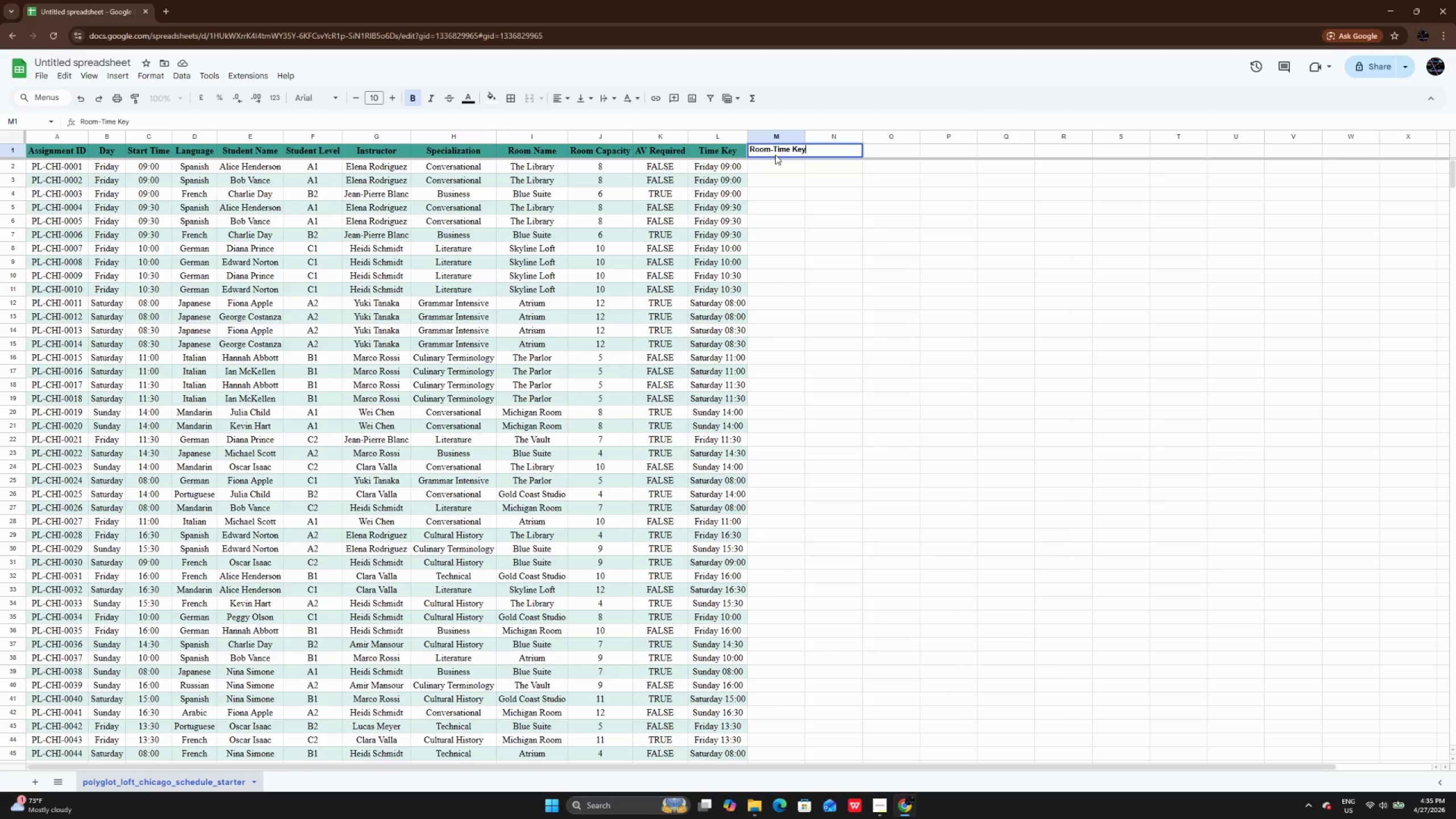 
key(Enter)
 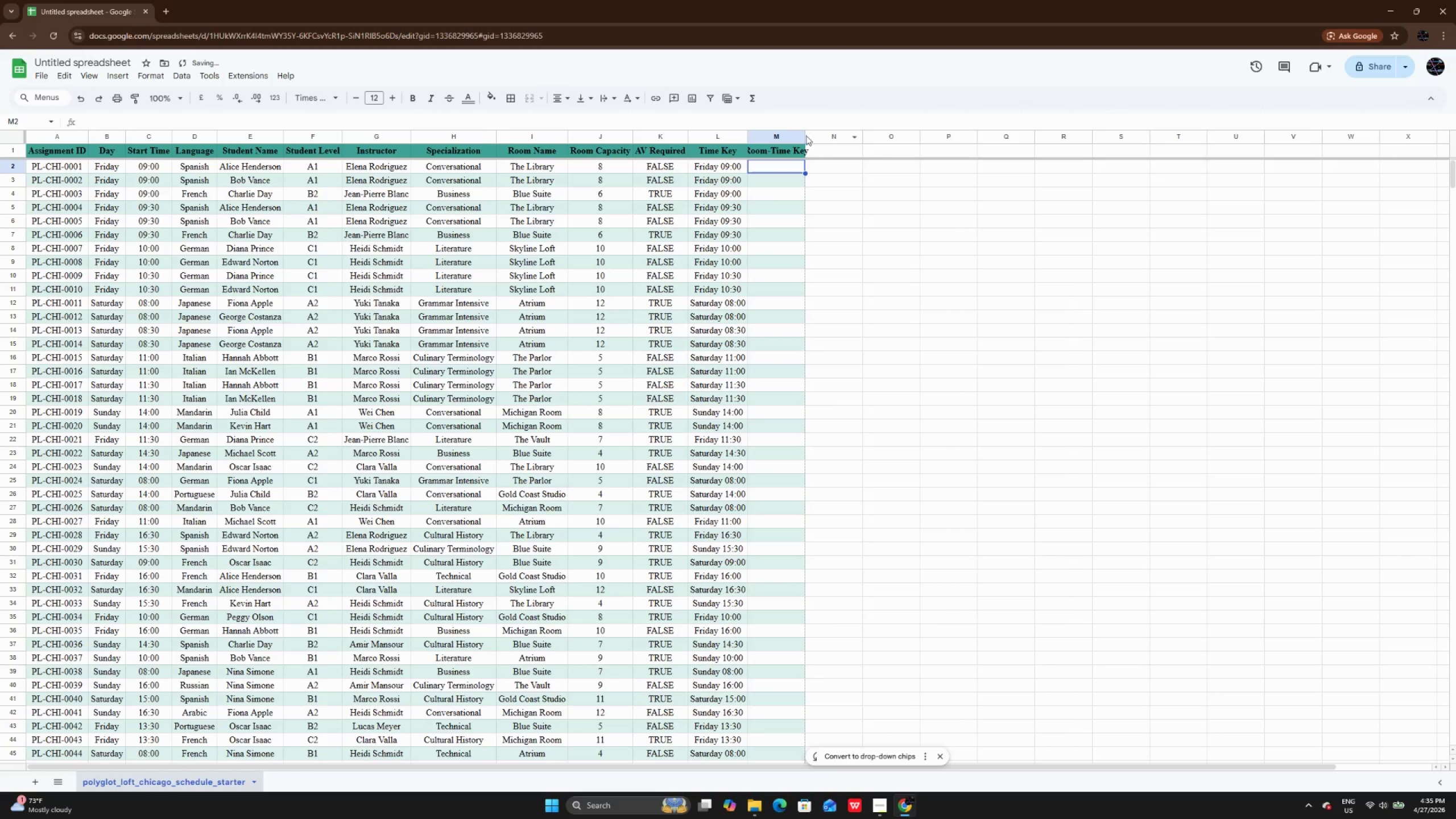 
double_click([806, 135])
 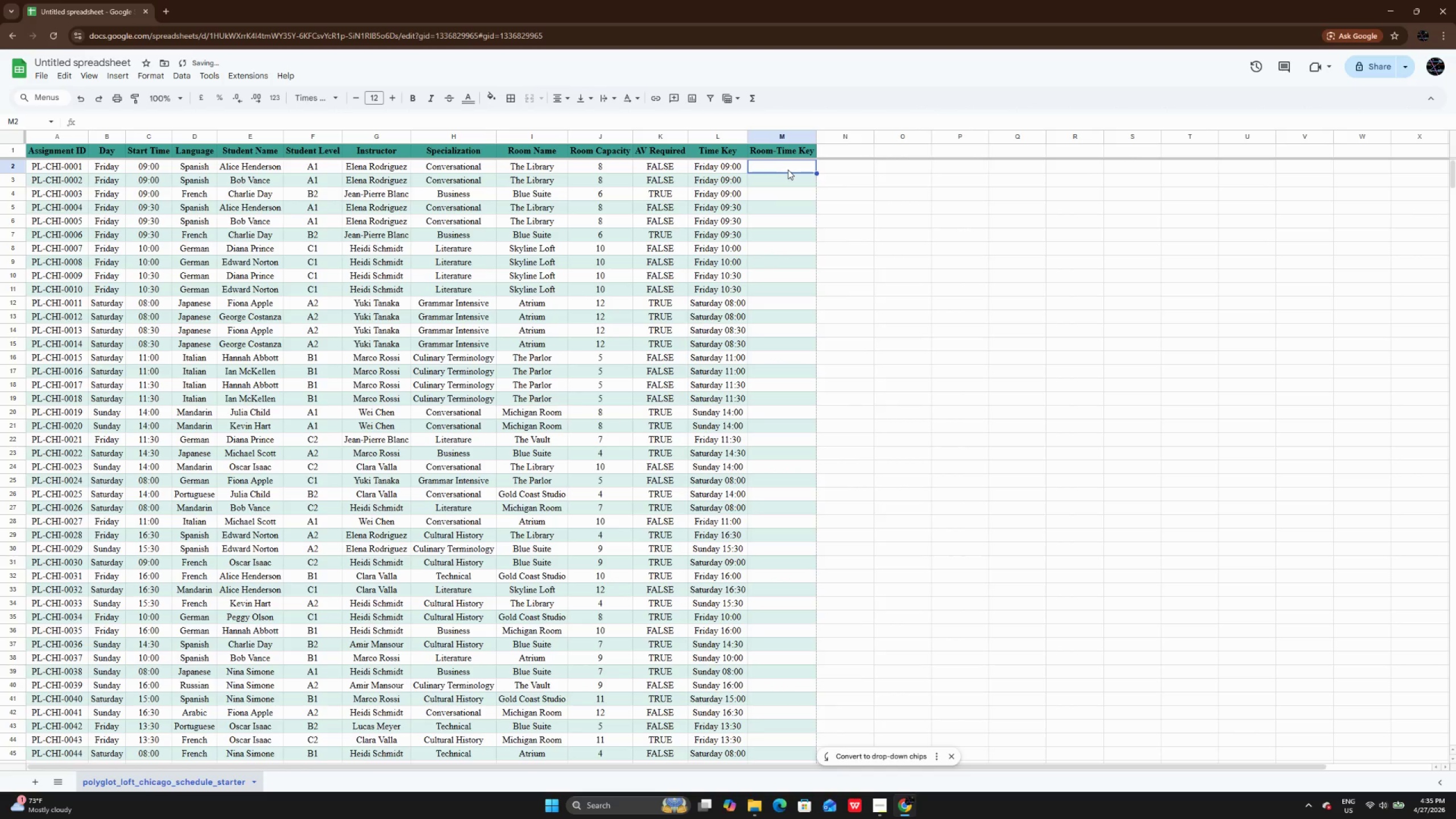 
double_click([788, 169])
 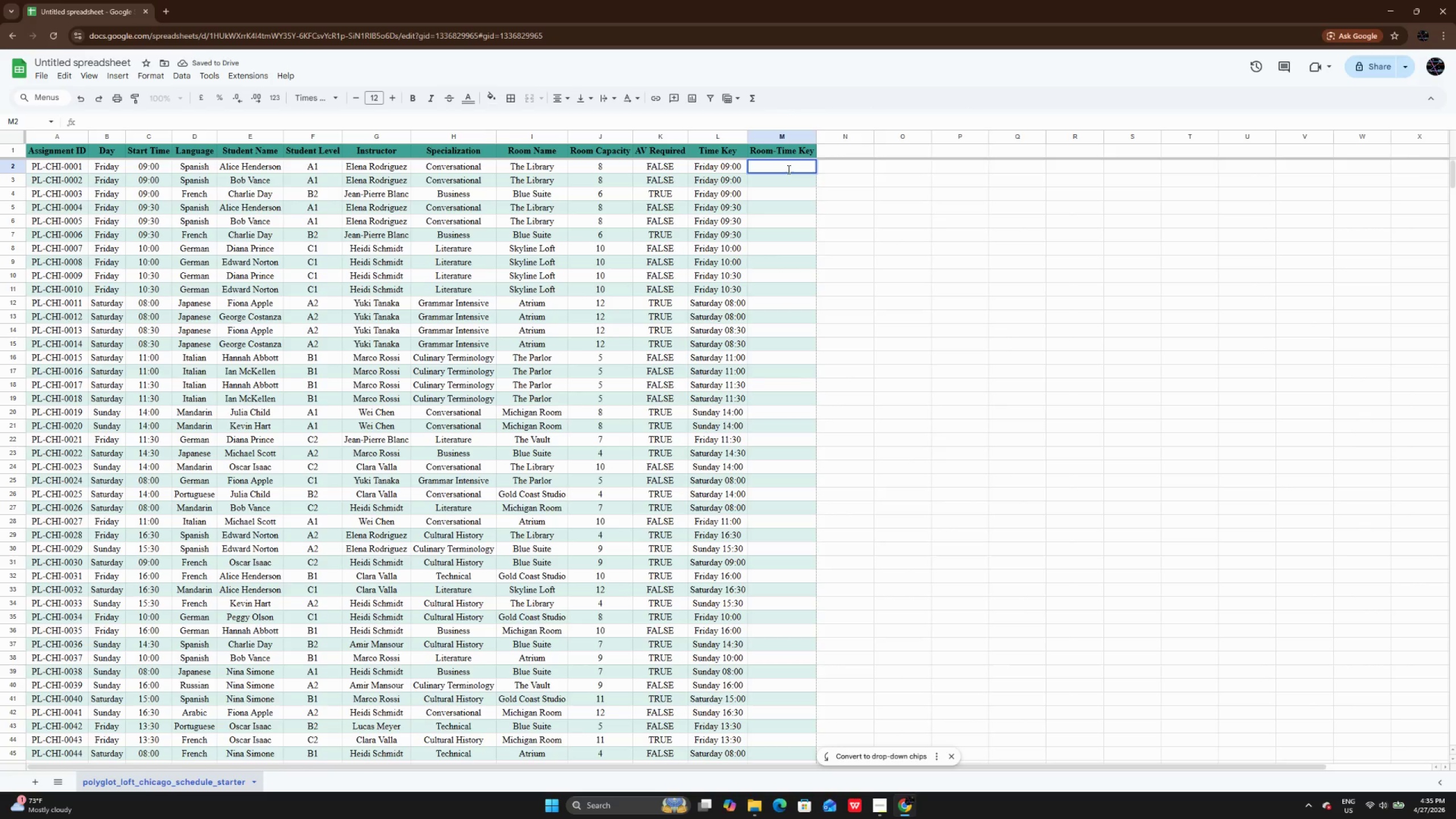 
wait(5.2)
 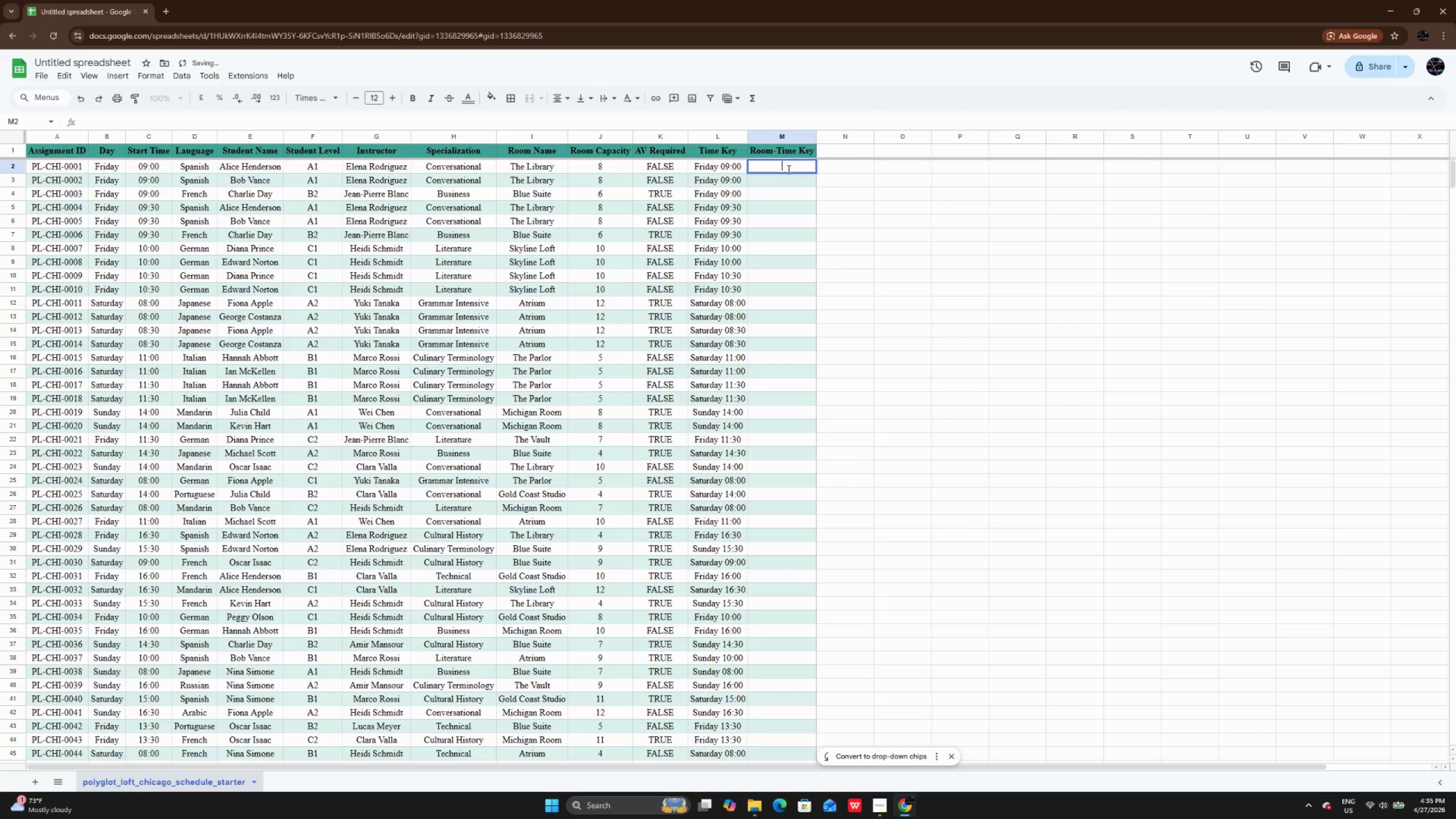 
type(=L2 & "")
 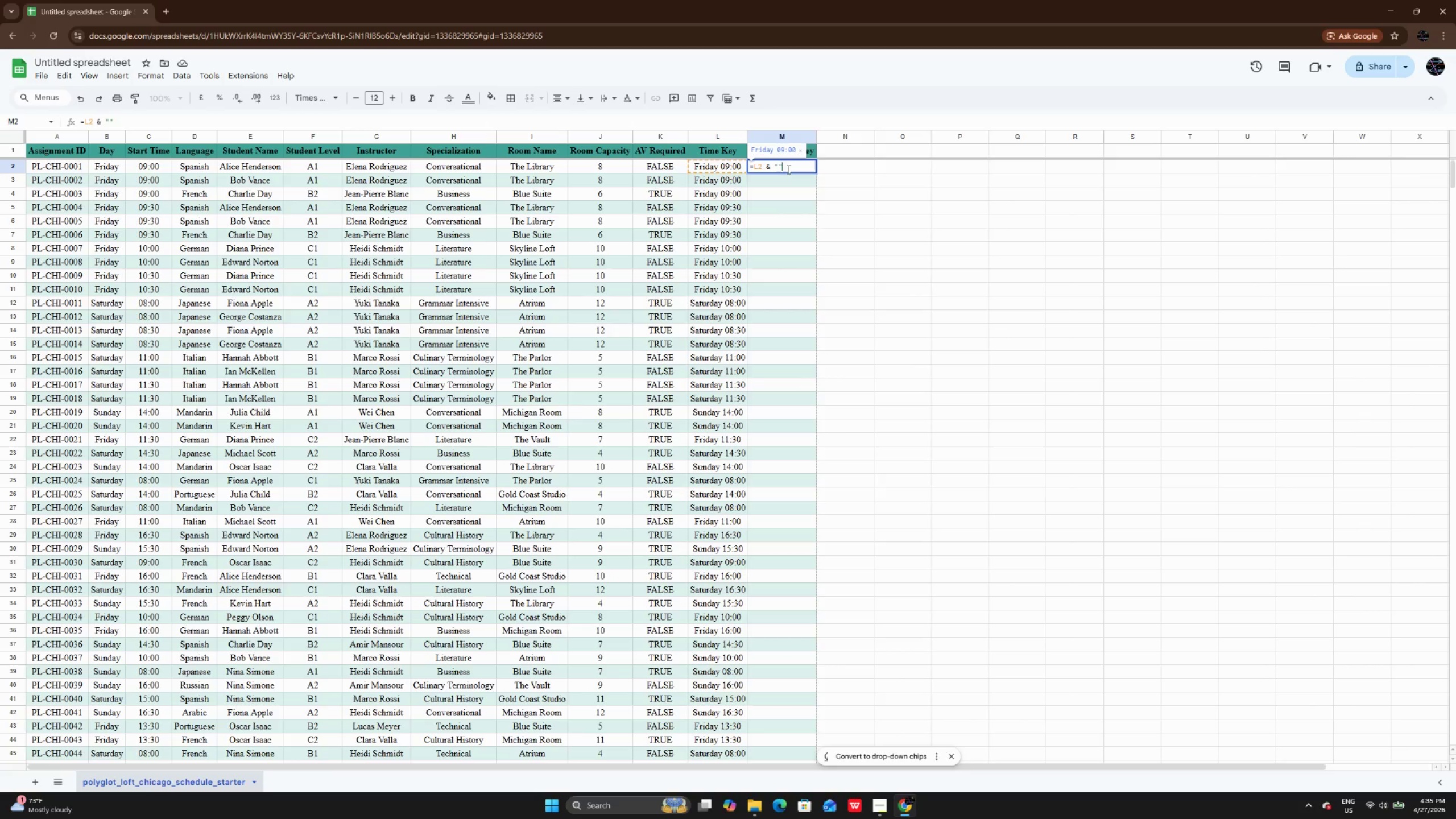 
key(ArrowLeft)
 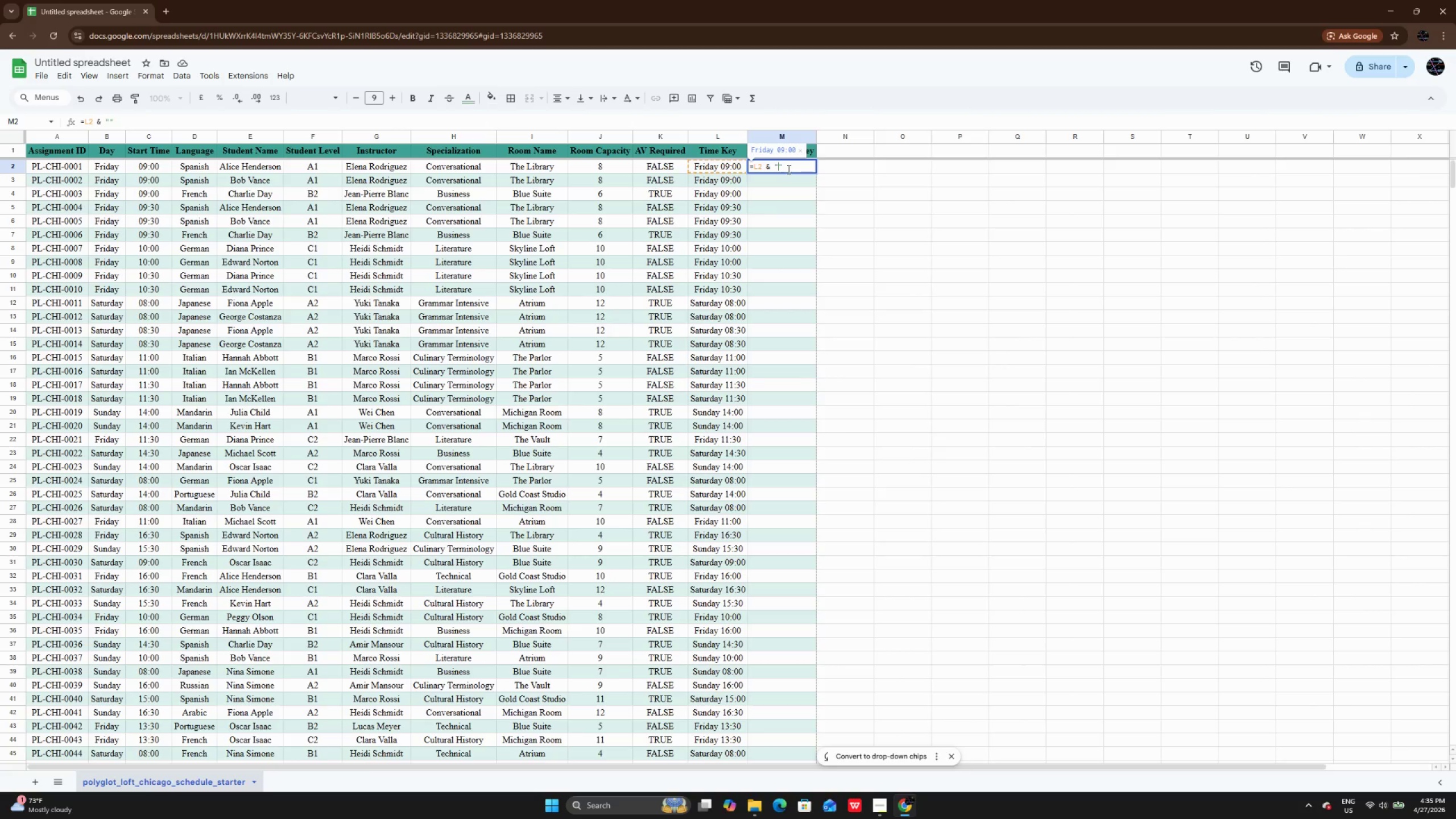 
key(Backslash)
 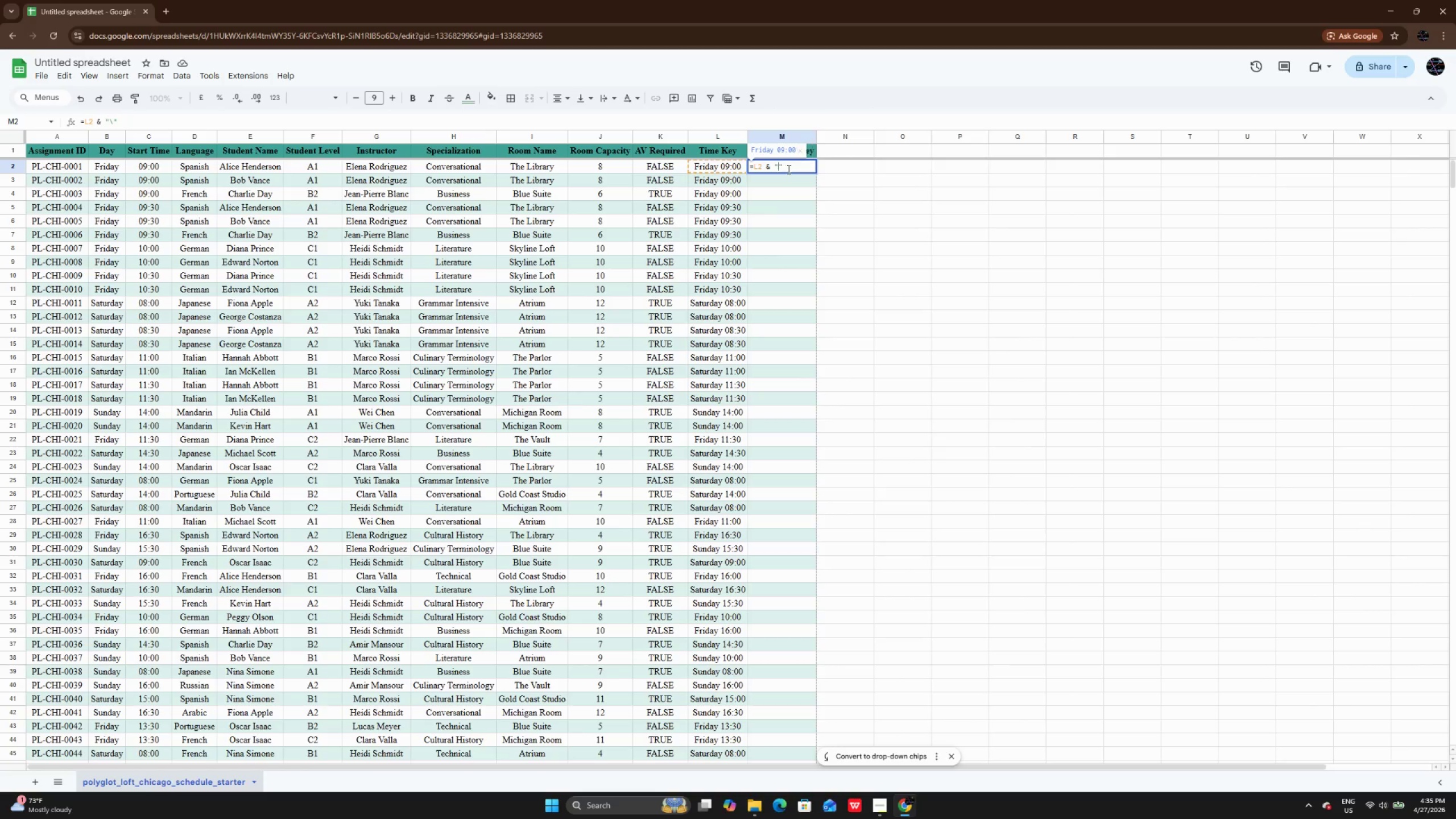 
key(Backspace)
 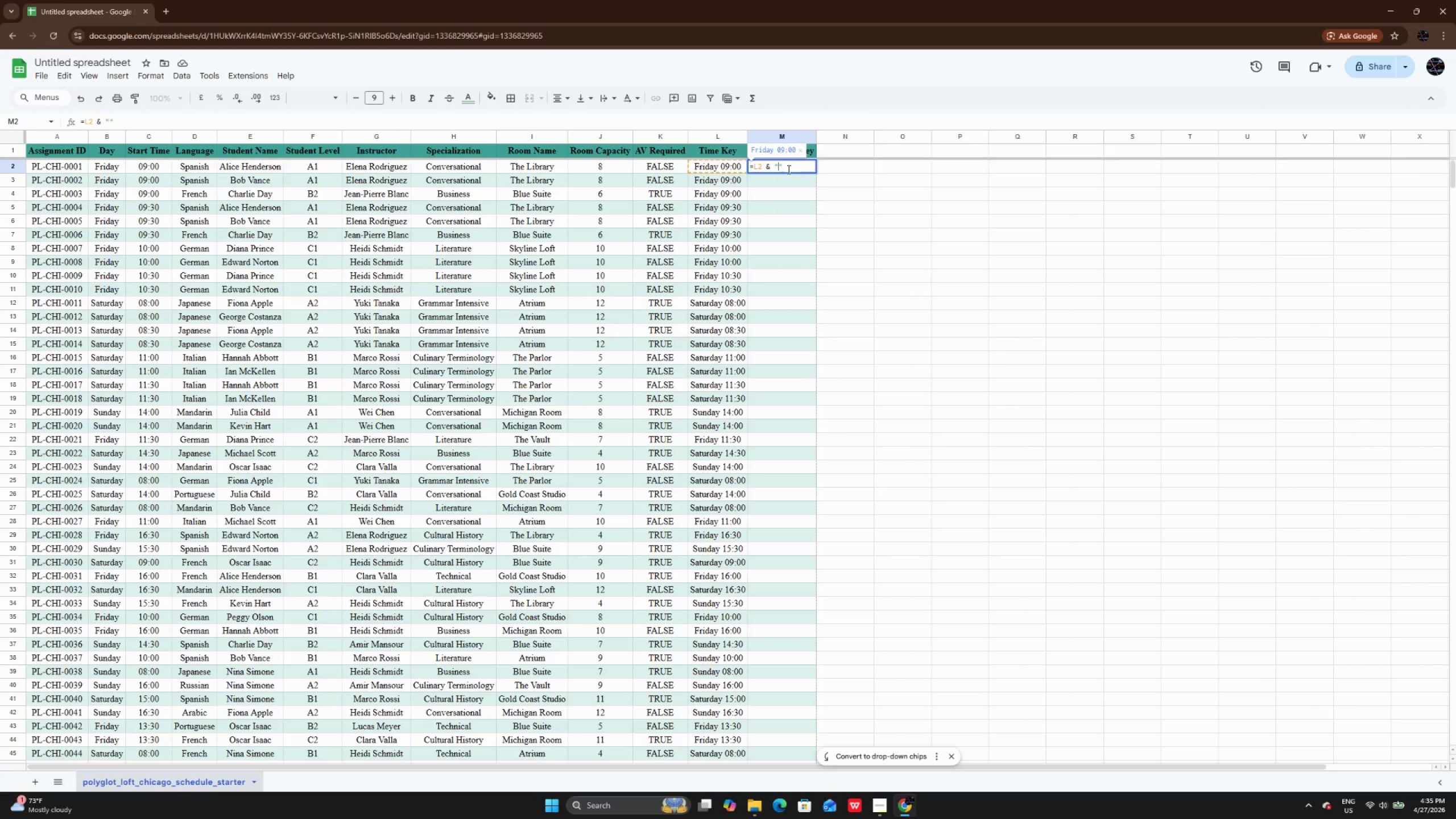 
key(Shift+ShiftRight)
 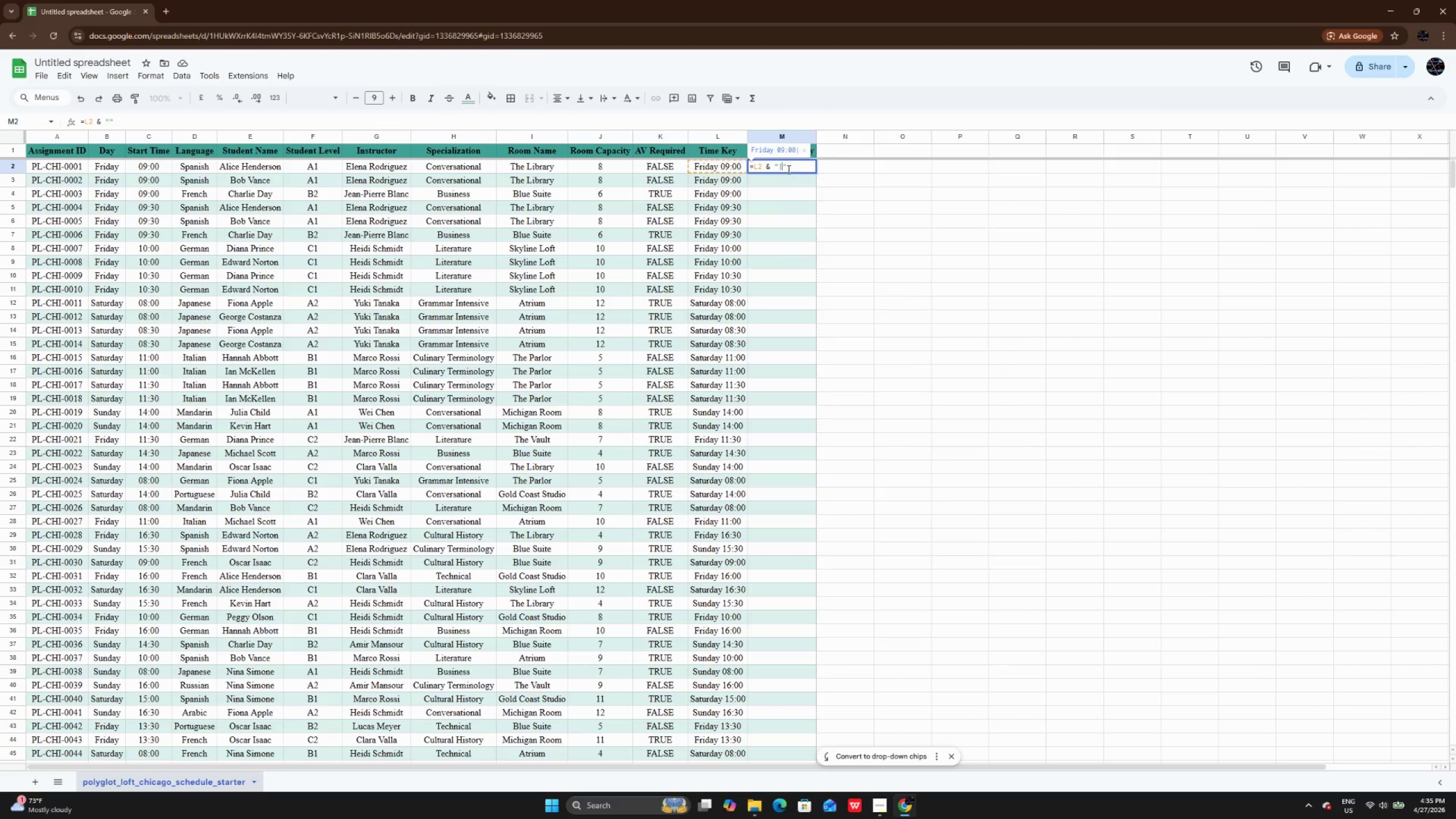 
key(Shift+Backslash)
 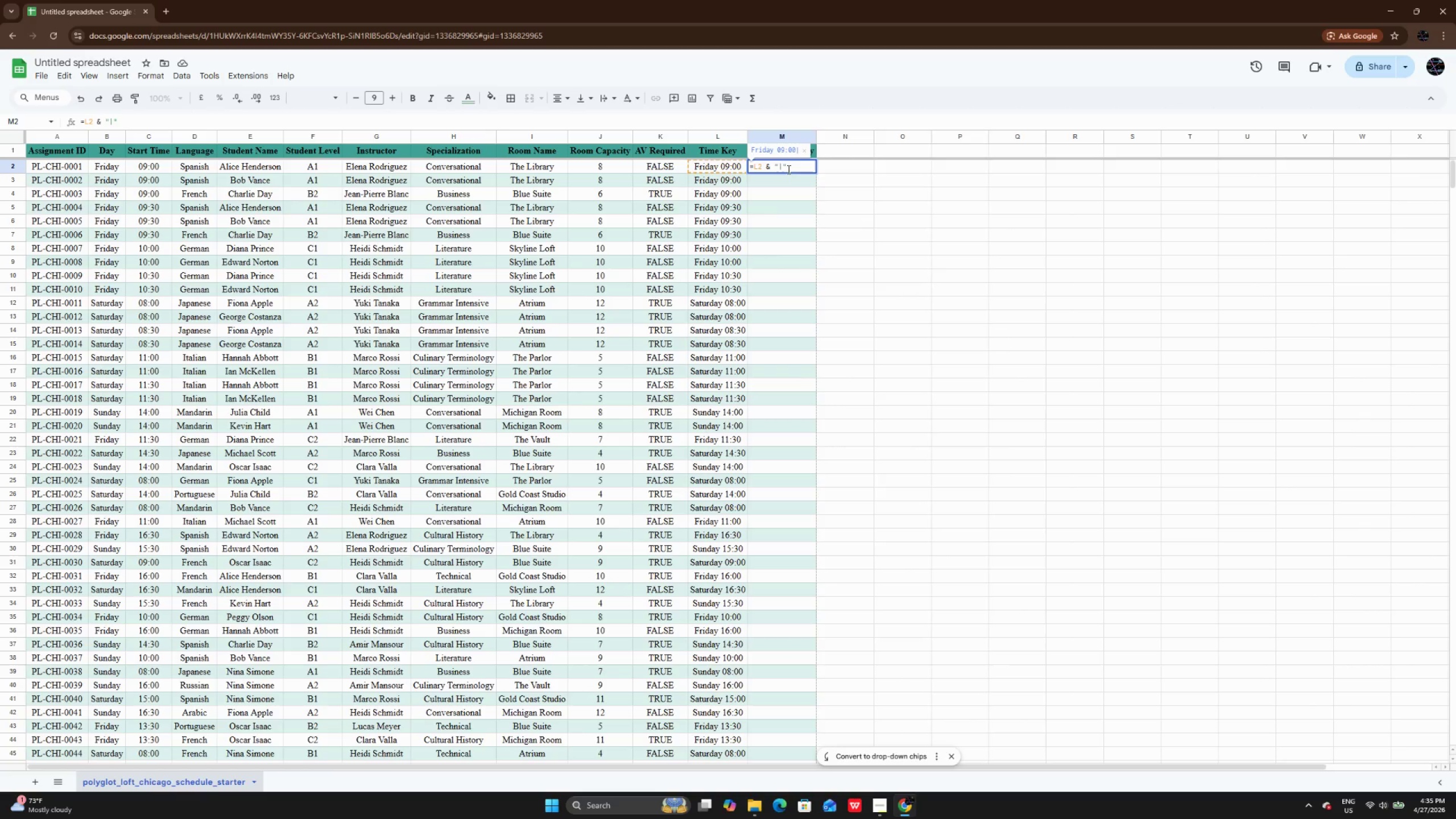 
key(Space)
 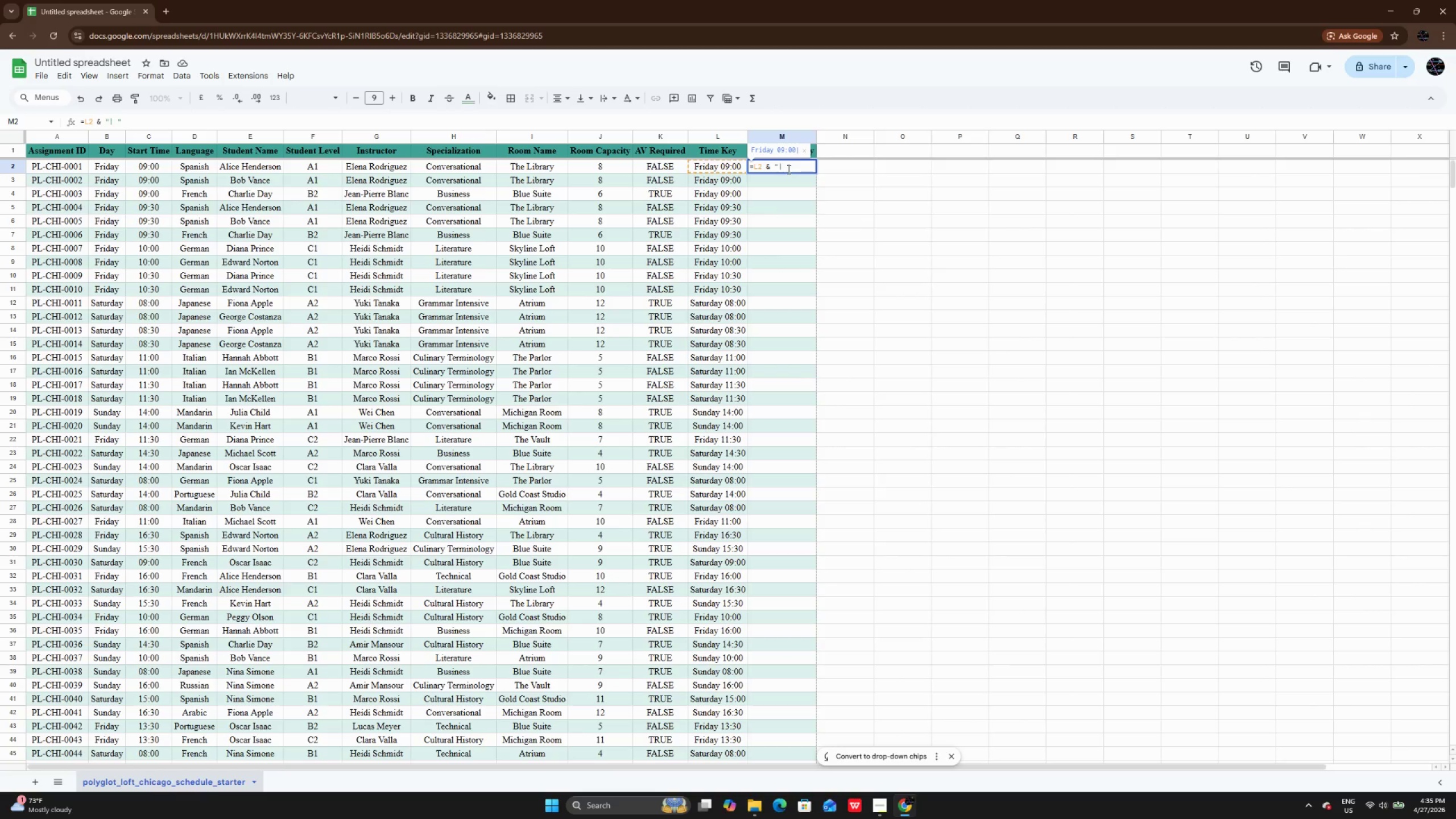 
key(ArrowLeft)
 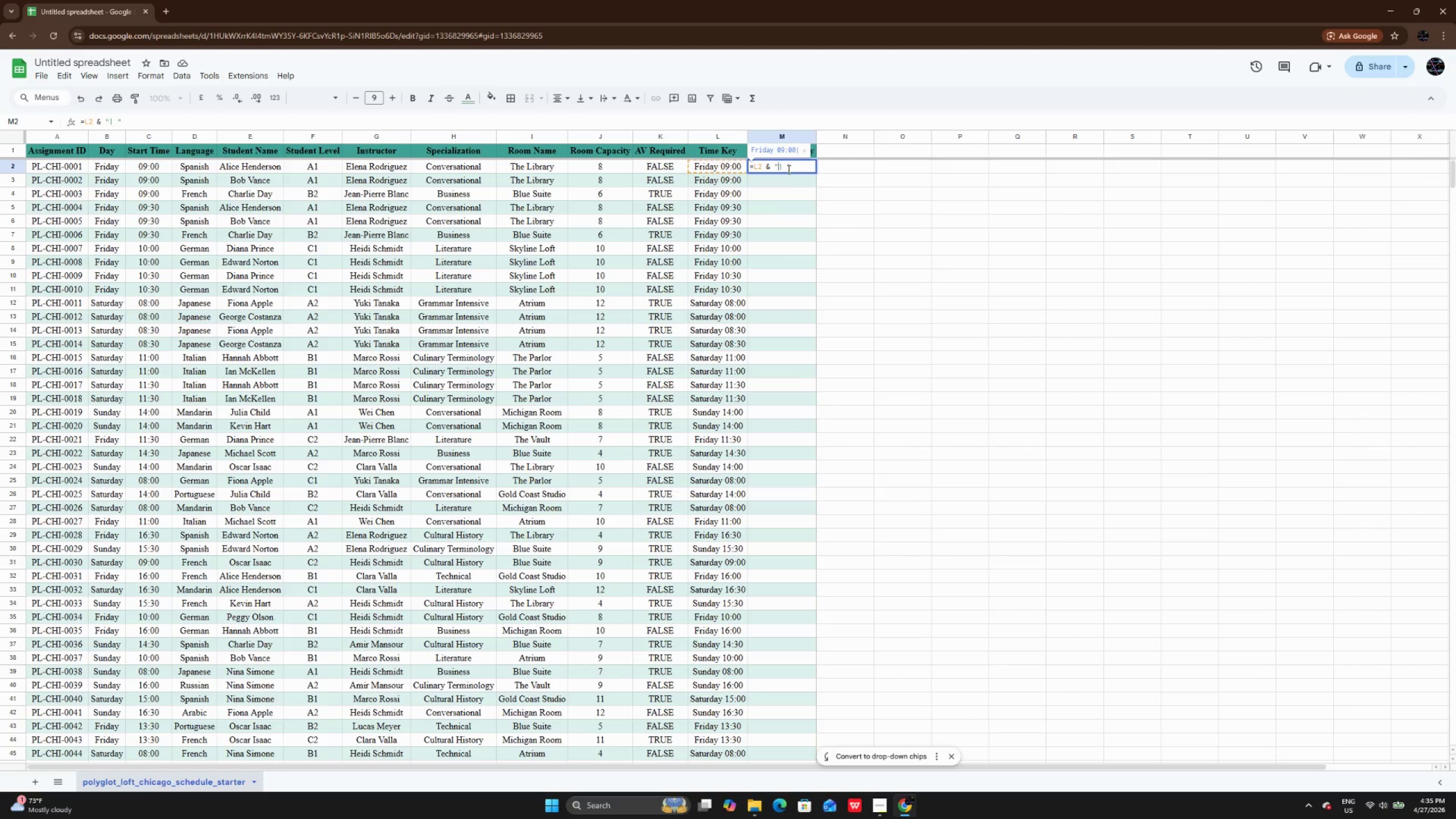 
key(ArrowLeft)
 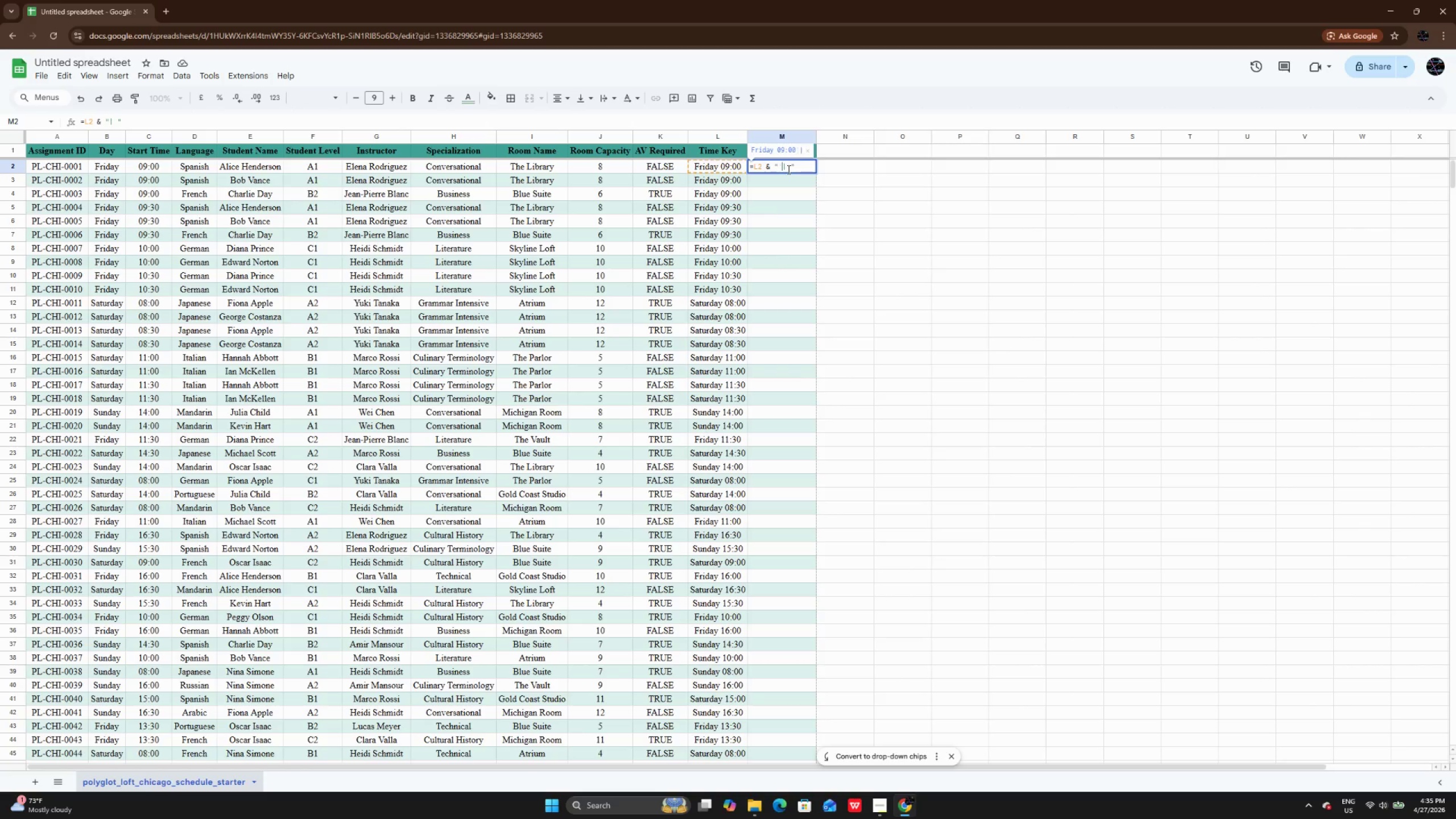 
key(Space)
 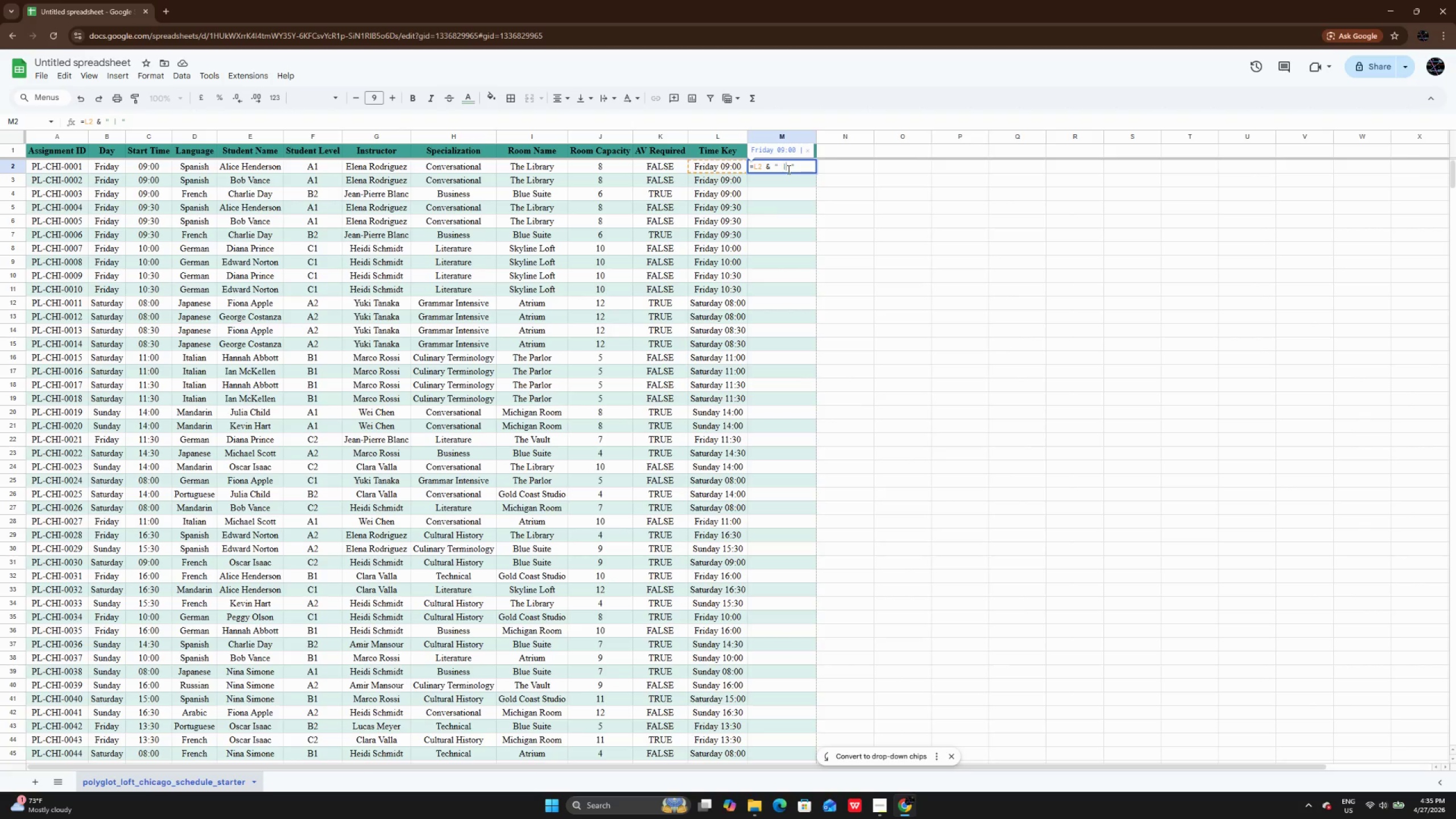 
key(ArrowRight)
 